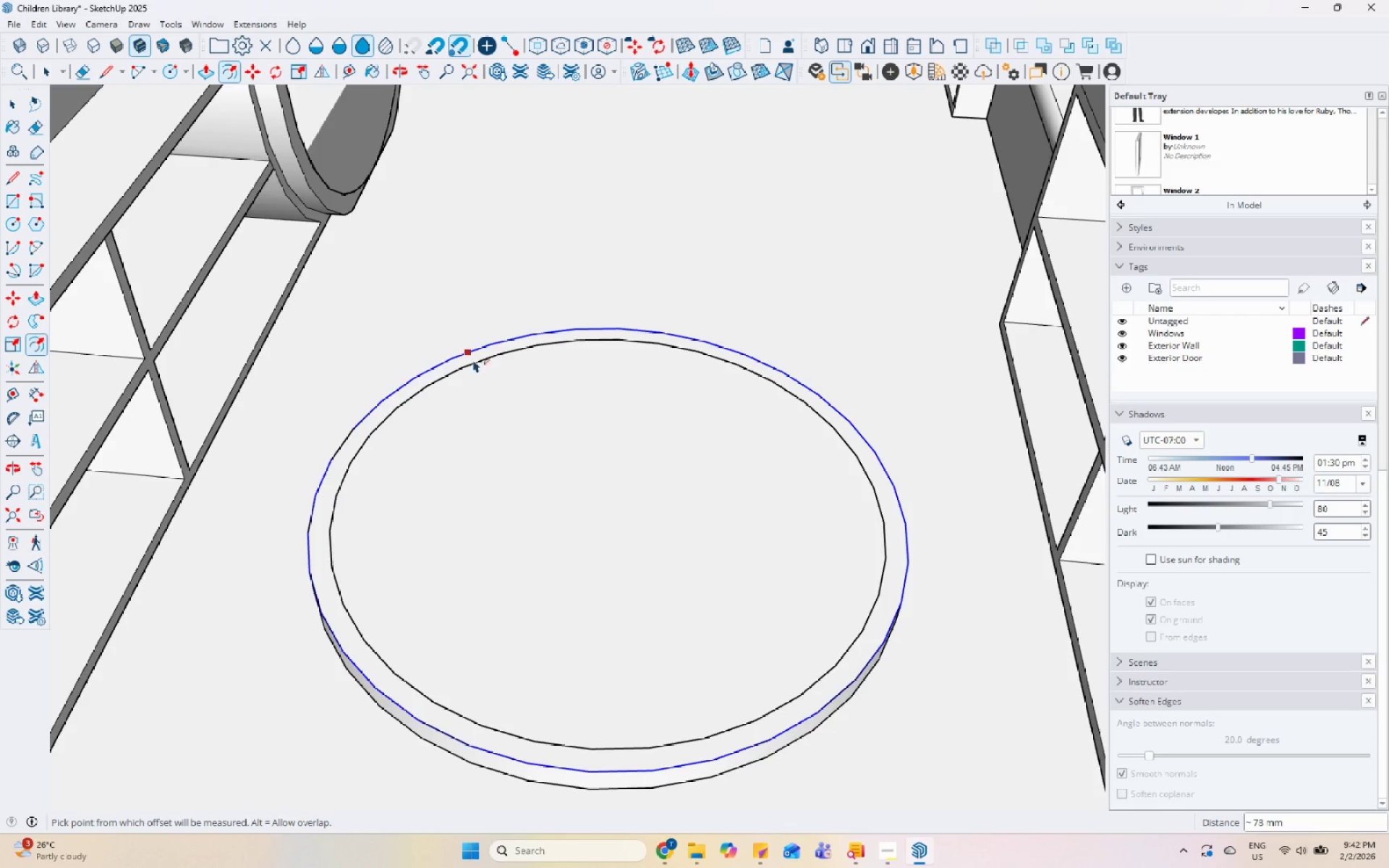 
key(Space)
 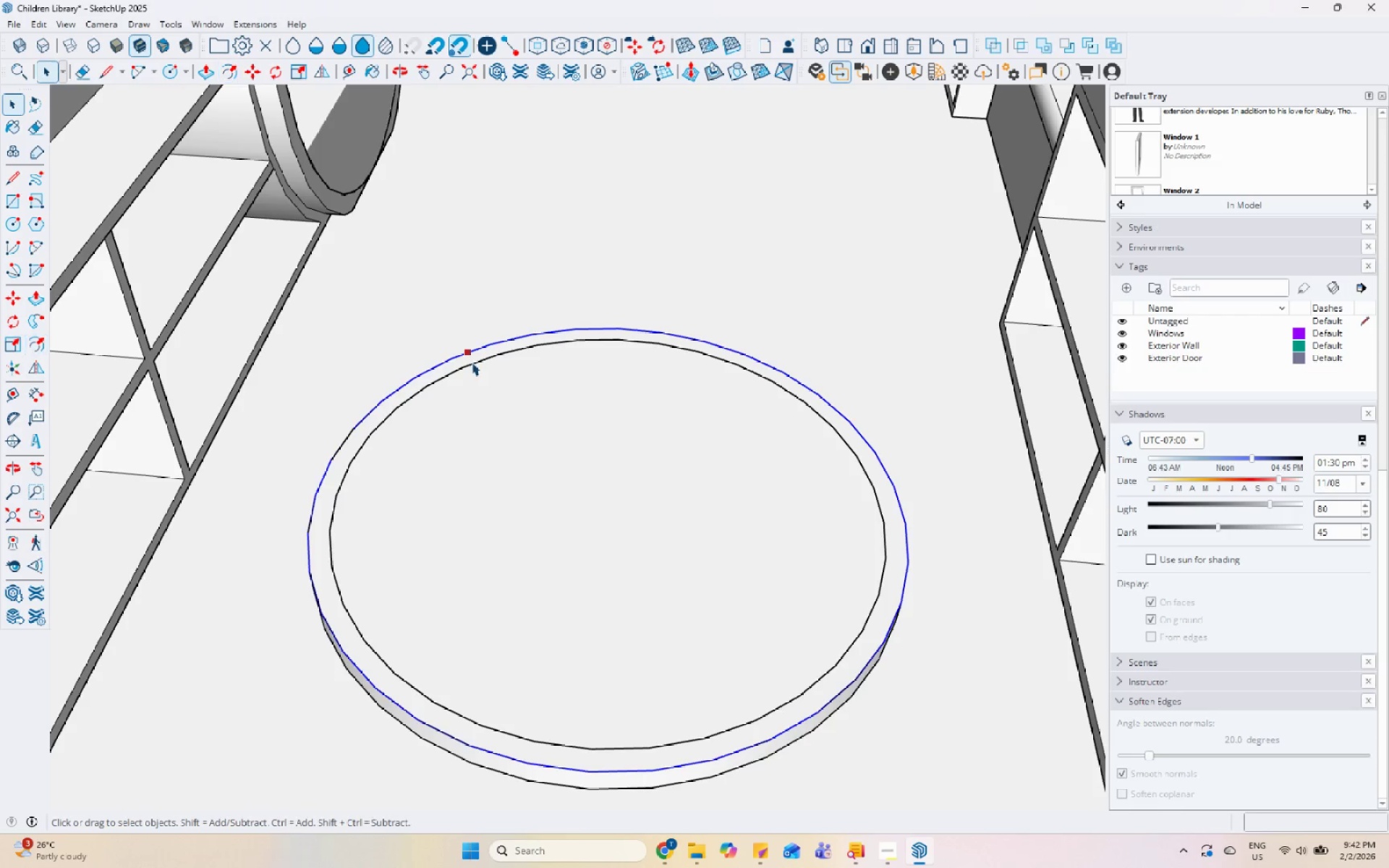 
left_click([472, 362])
 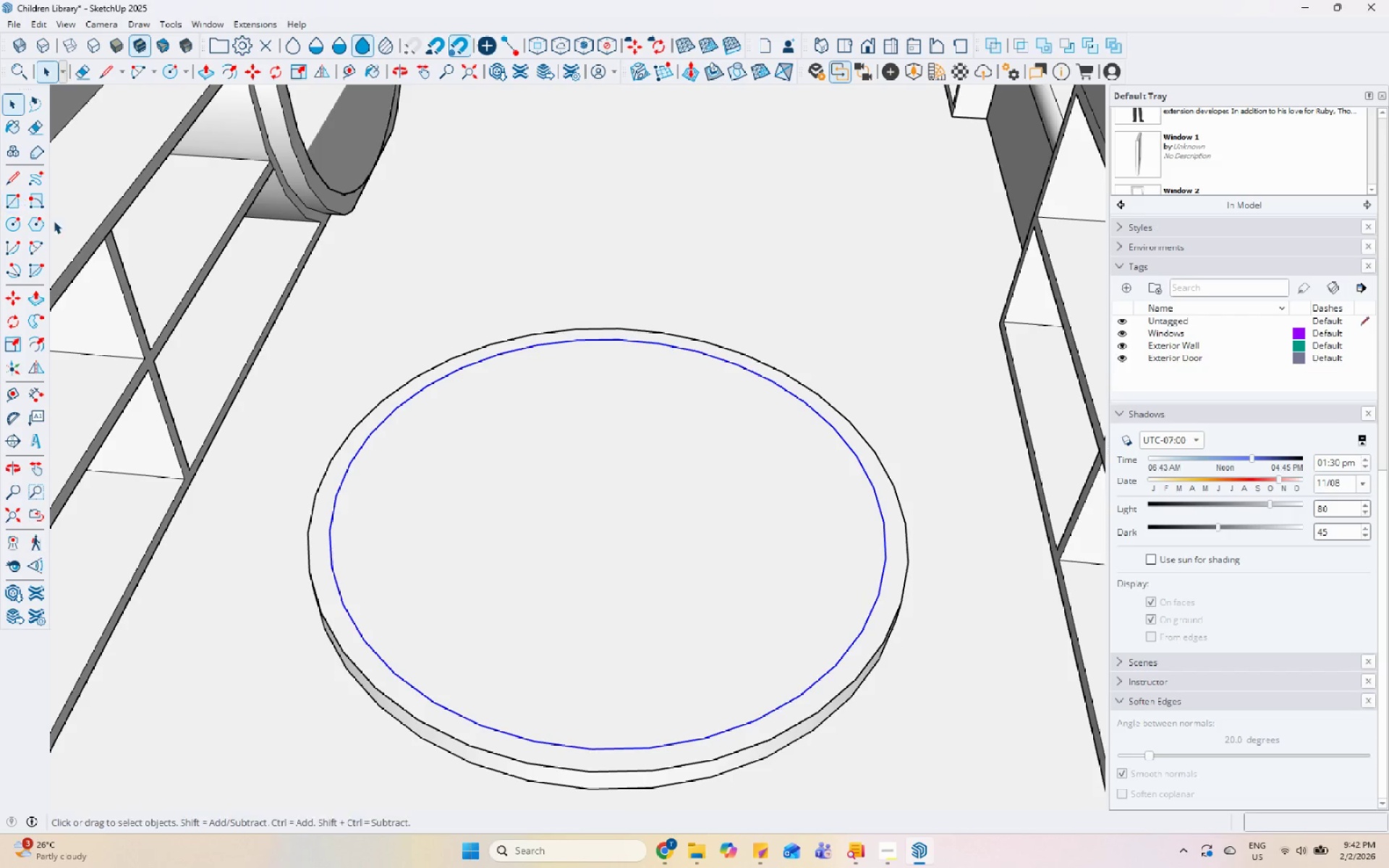 
left_click([43, 352])
 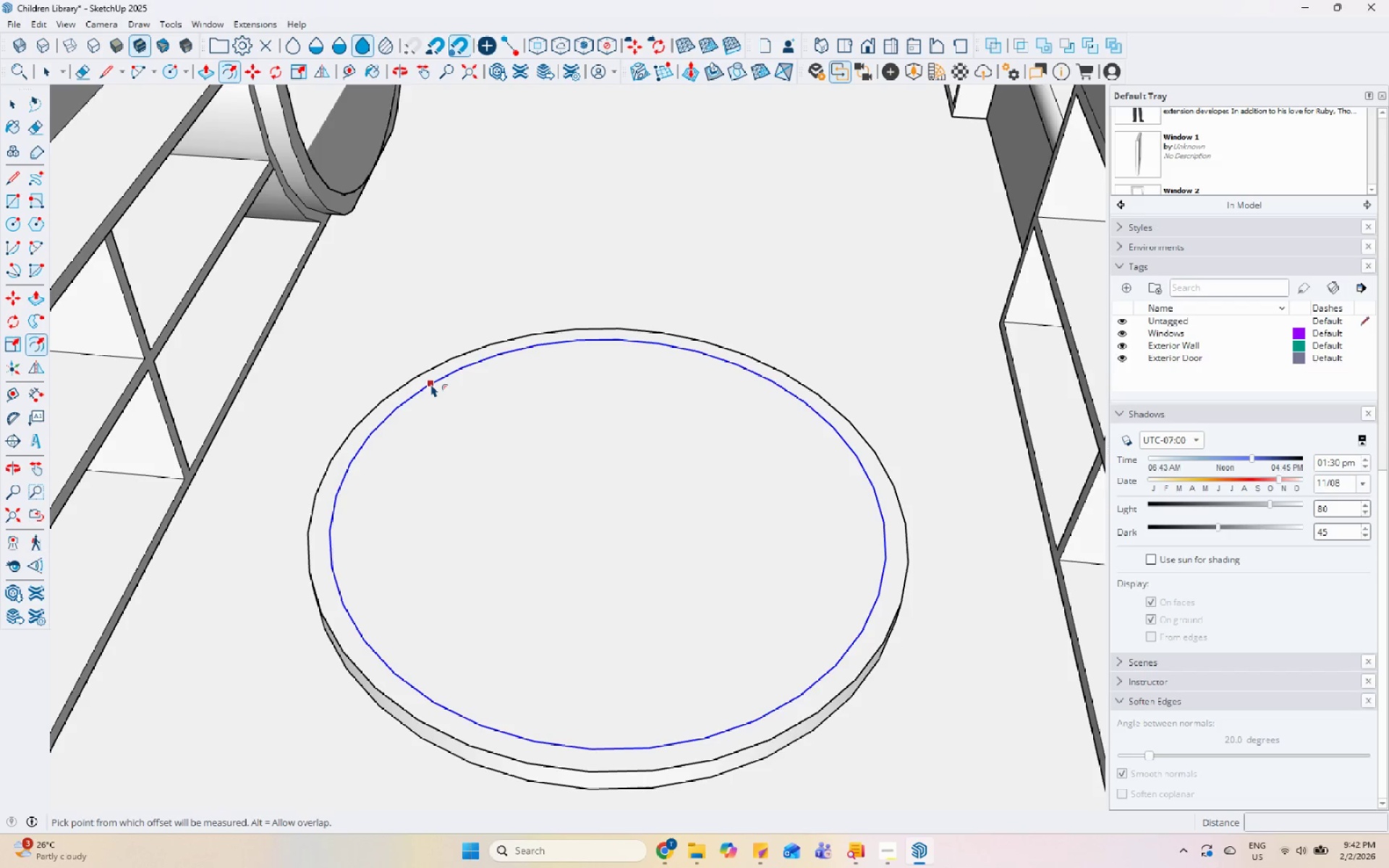 
left_click([431, 383])
 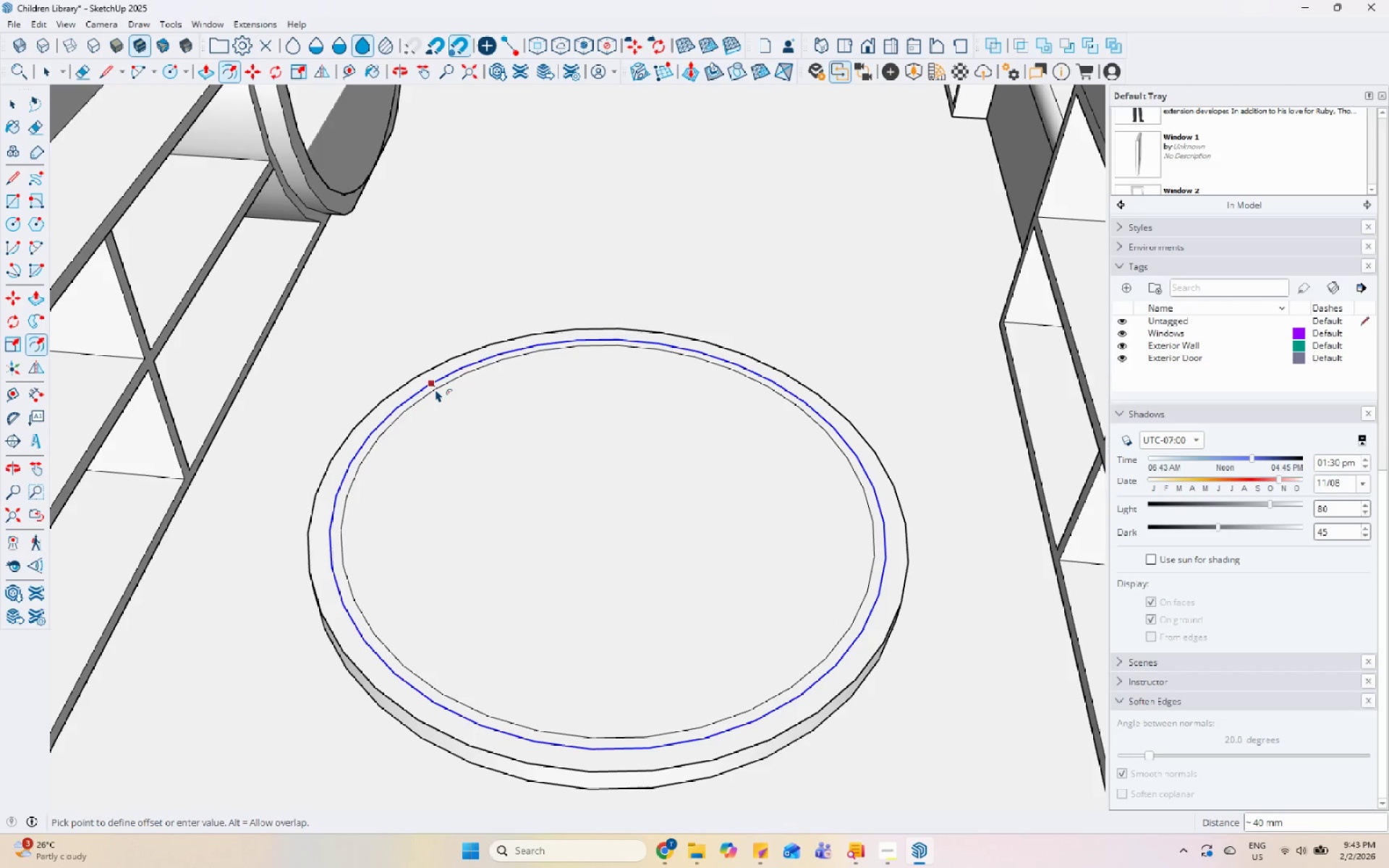 
key(Numpad0)
 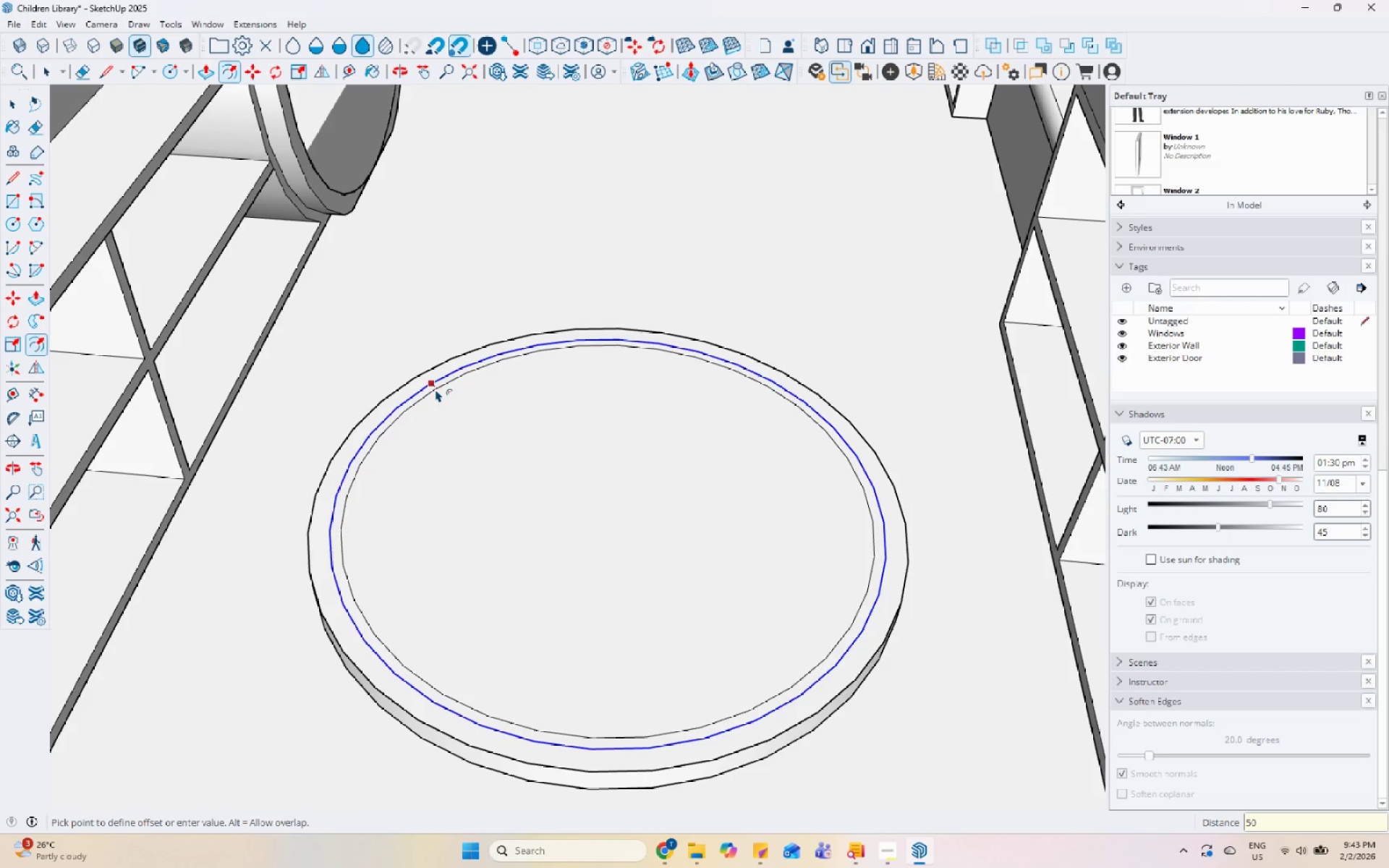 
key(Enter)
 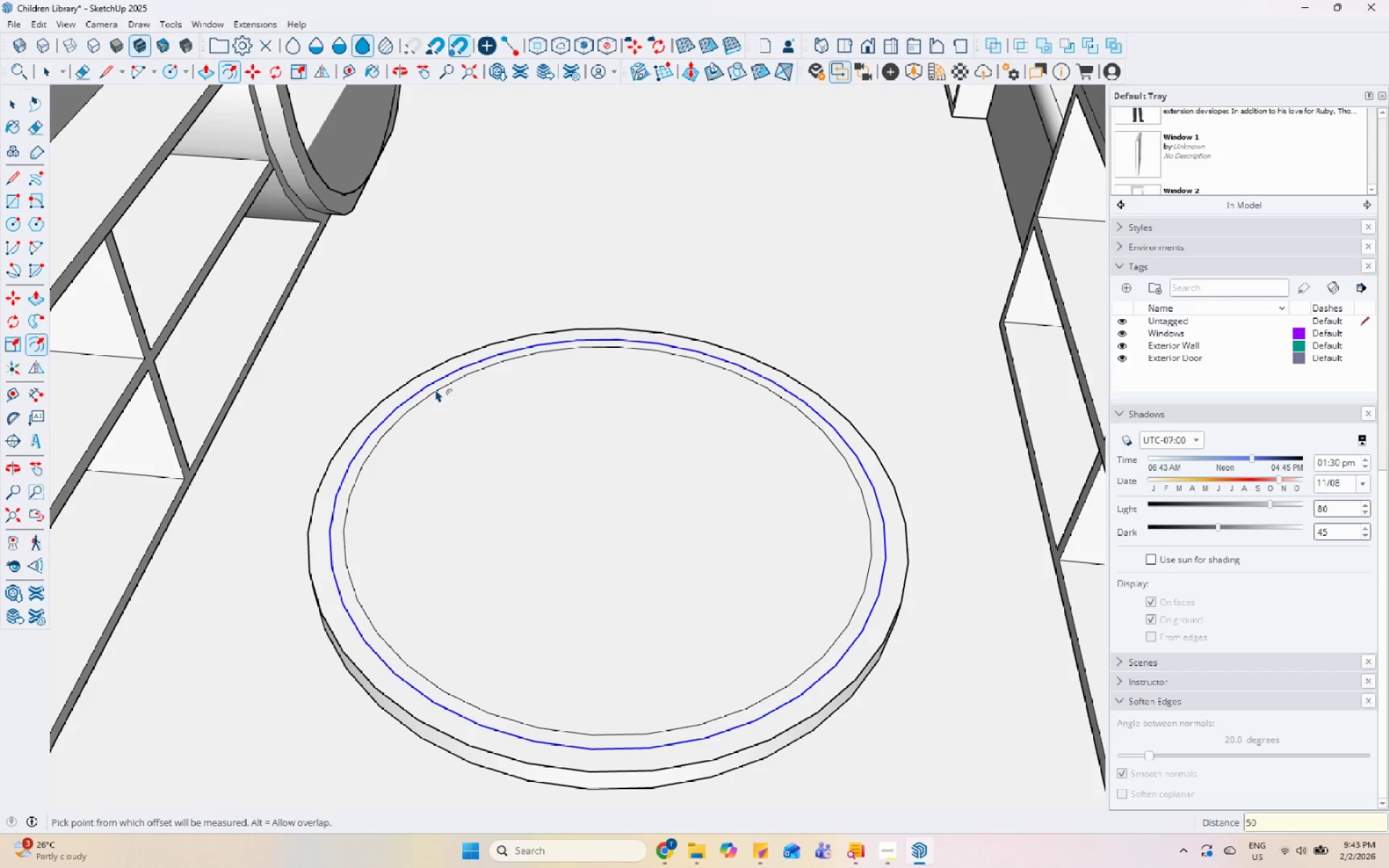 
key(Space)
 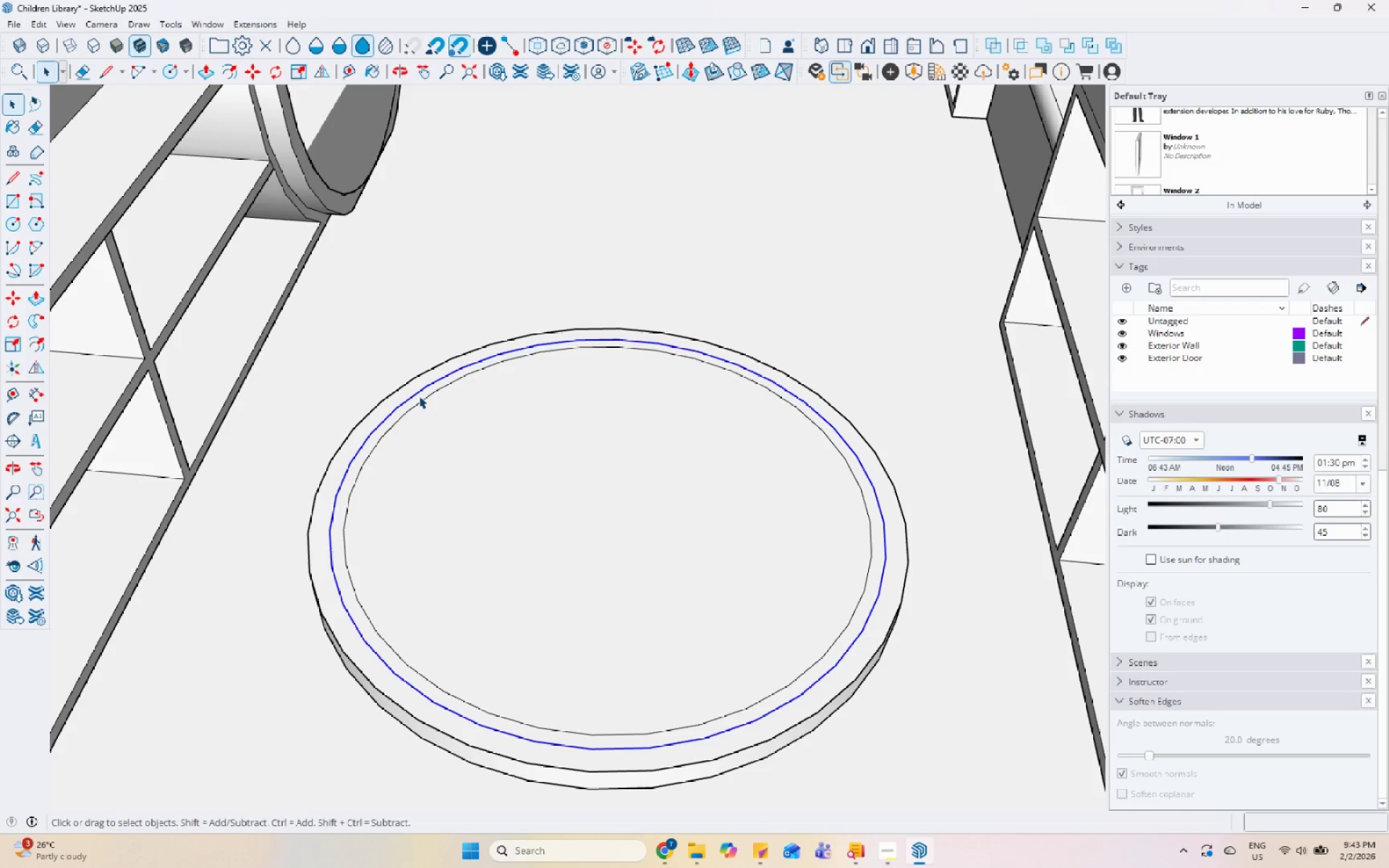 
left_click([417, 396])
 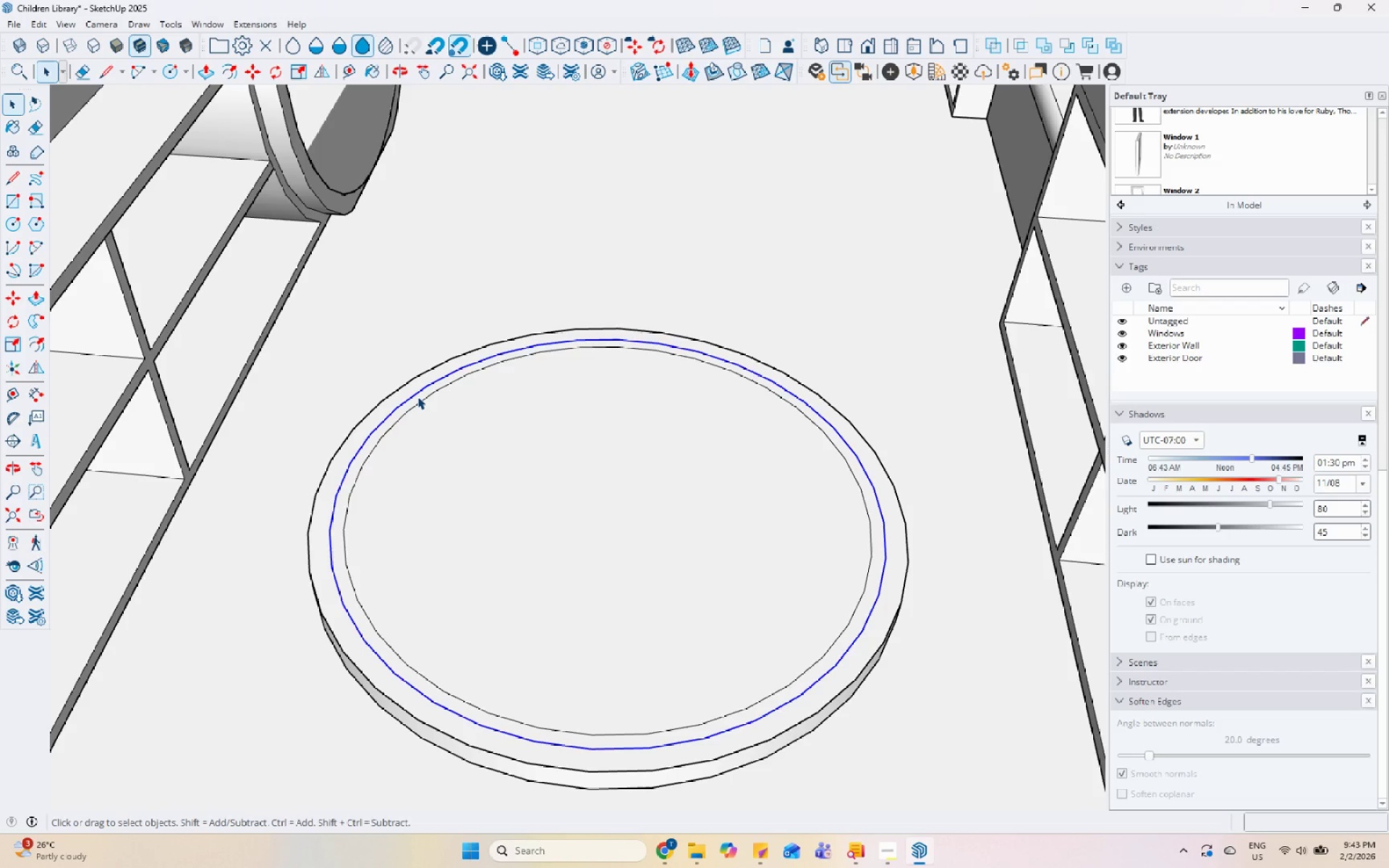 
left_click([417, 396])
 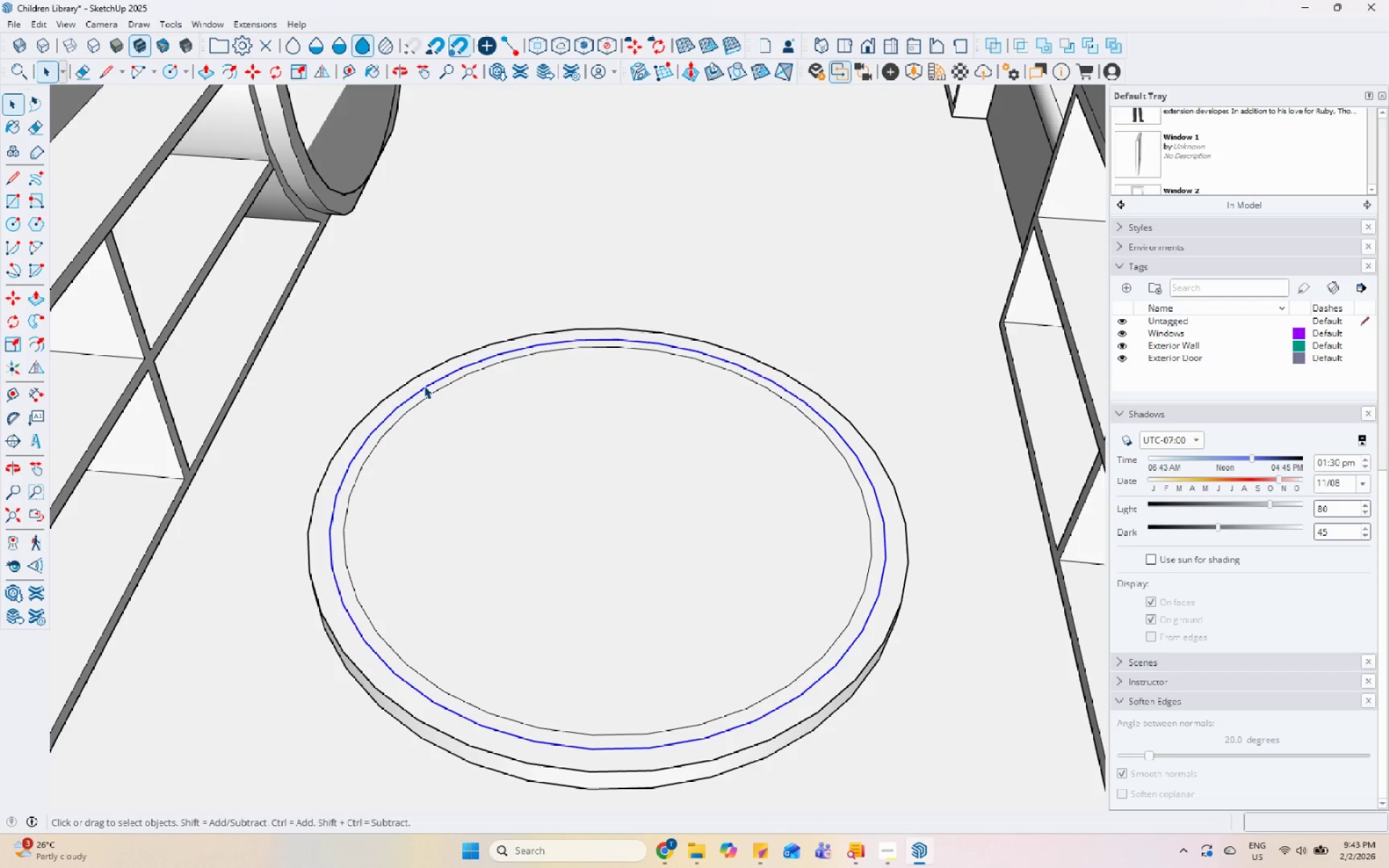 
left_click([431, 393])
 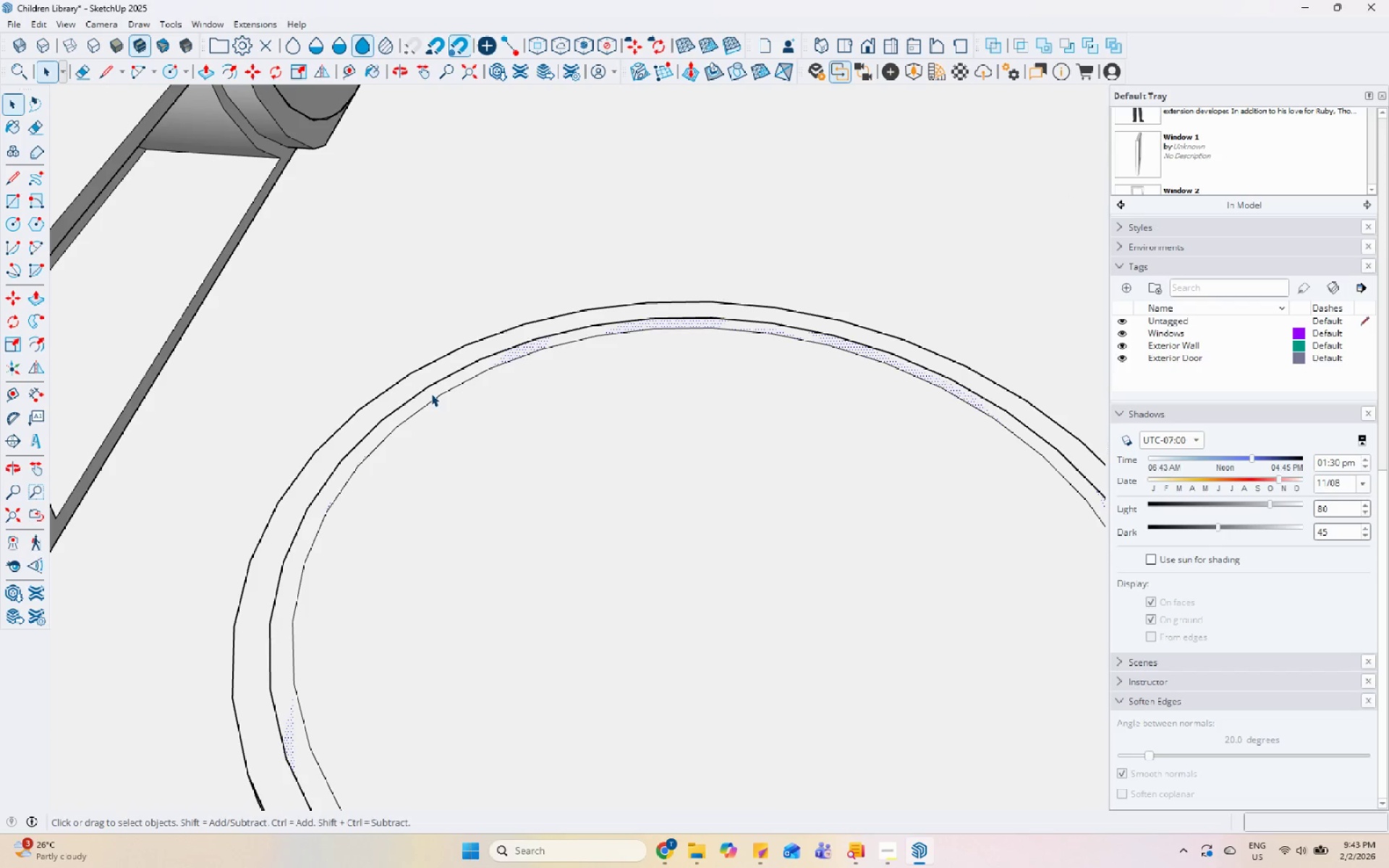 
scroll: coordinate [424, 386], scroll_direction: up, amount: 4.0
 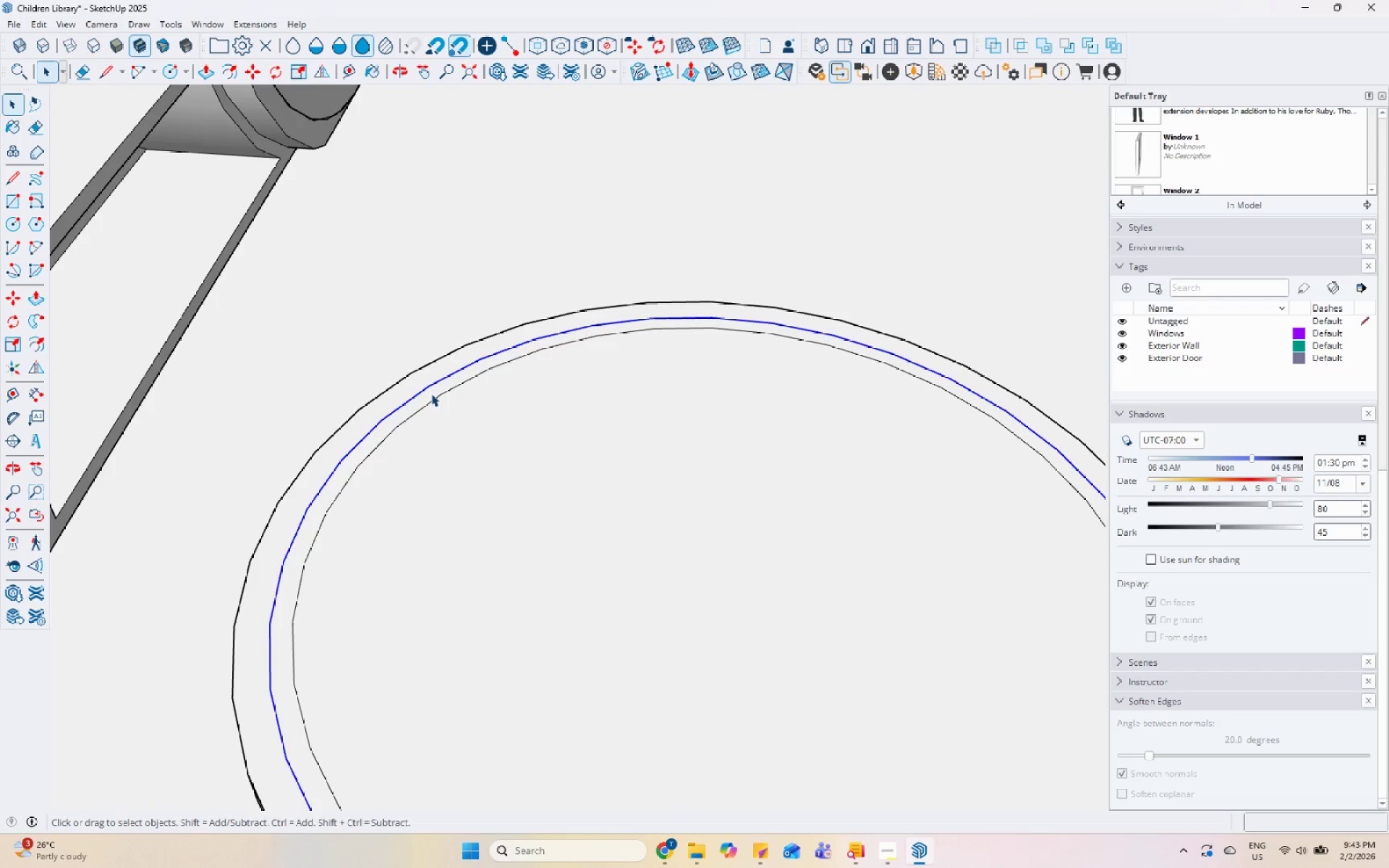 
key(P)
 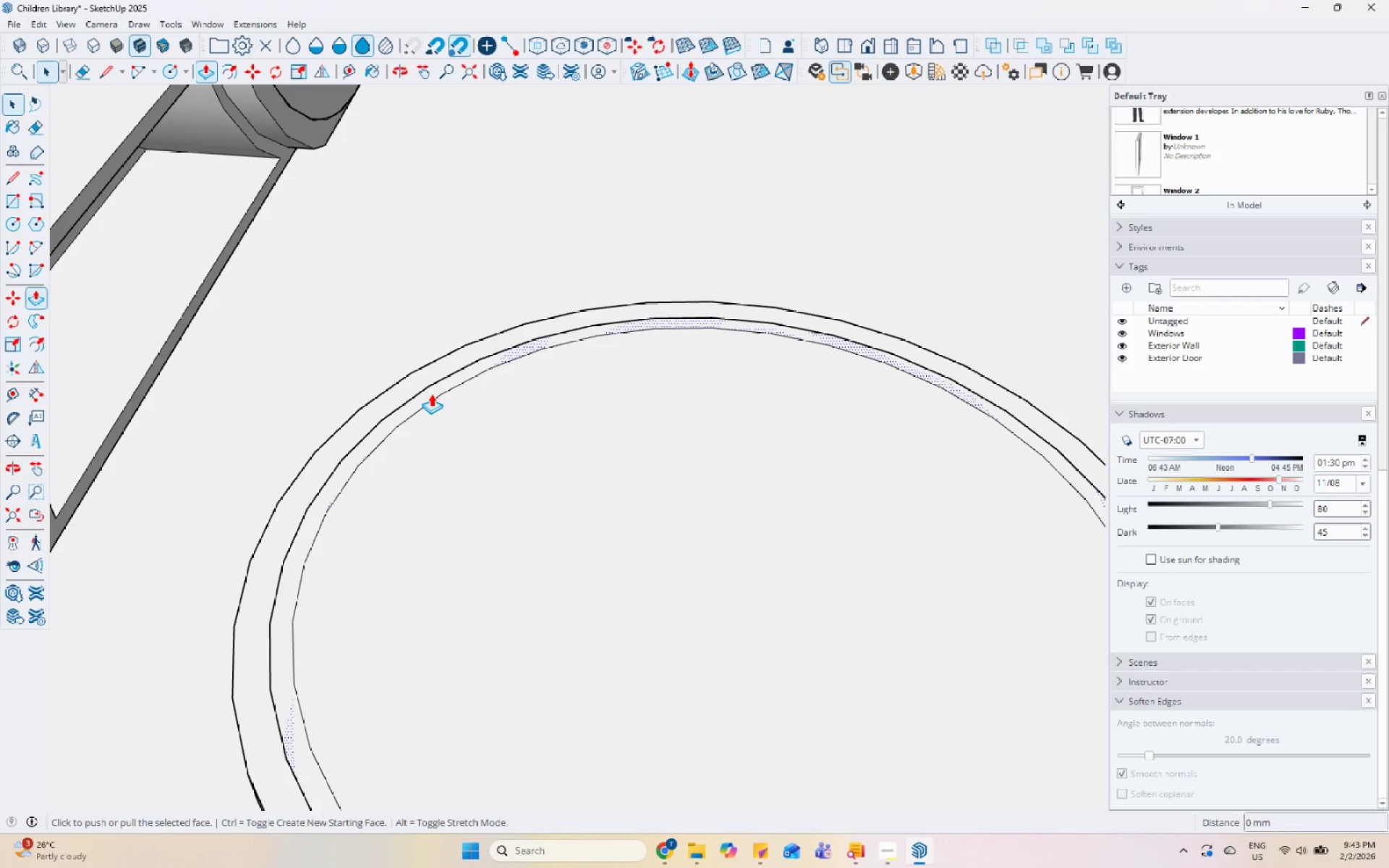 
left_click([431, 393])
 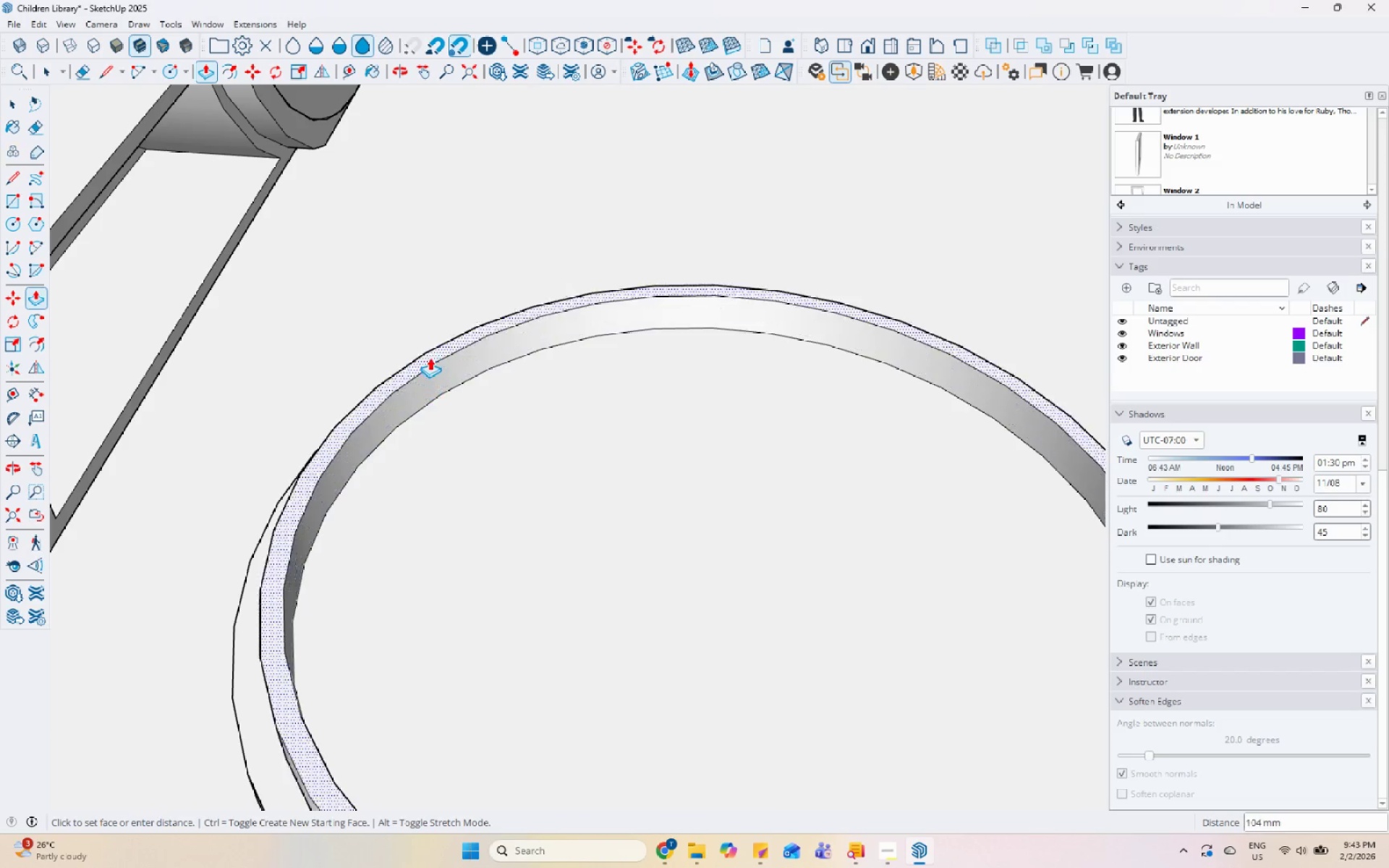 
scroll: coordinate [577, 405], scroll_direction: down, amount: 66.0
 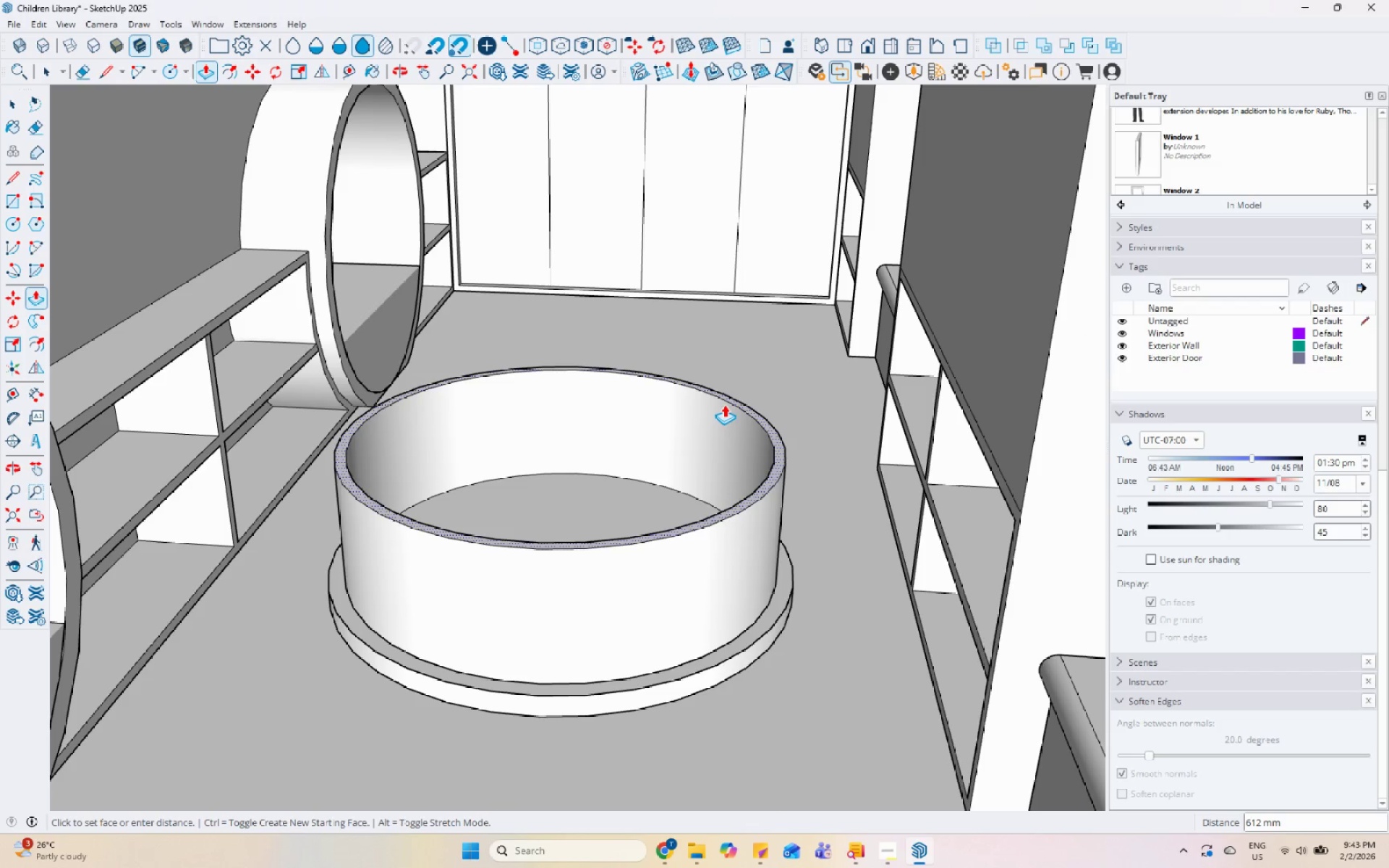 
wait(7.08)
 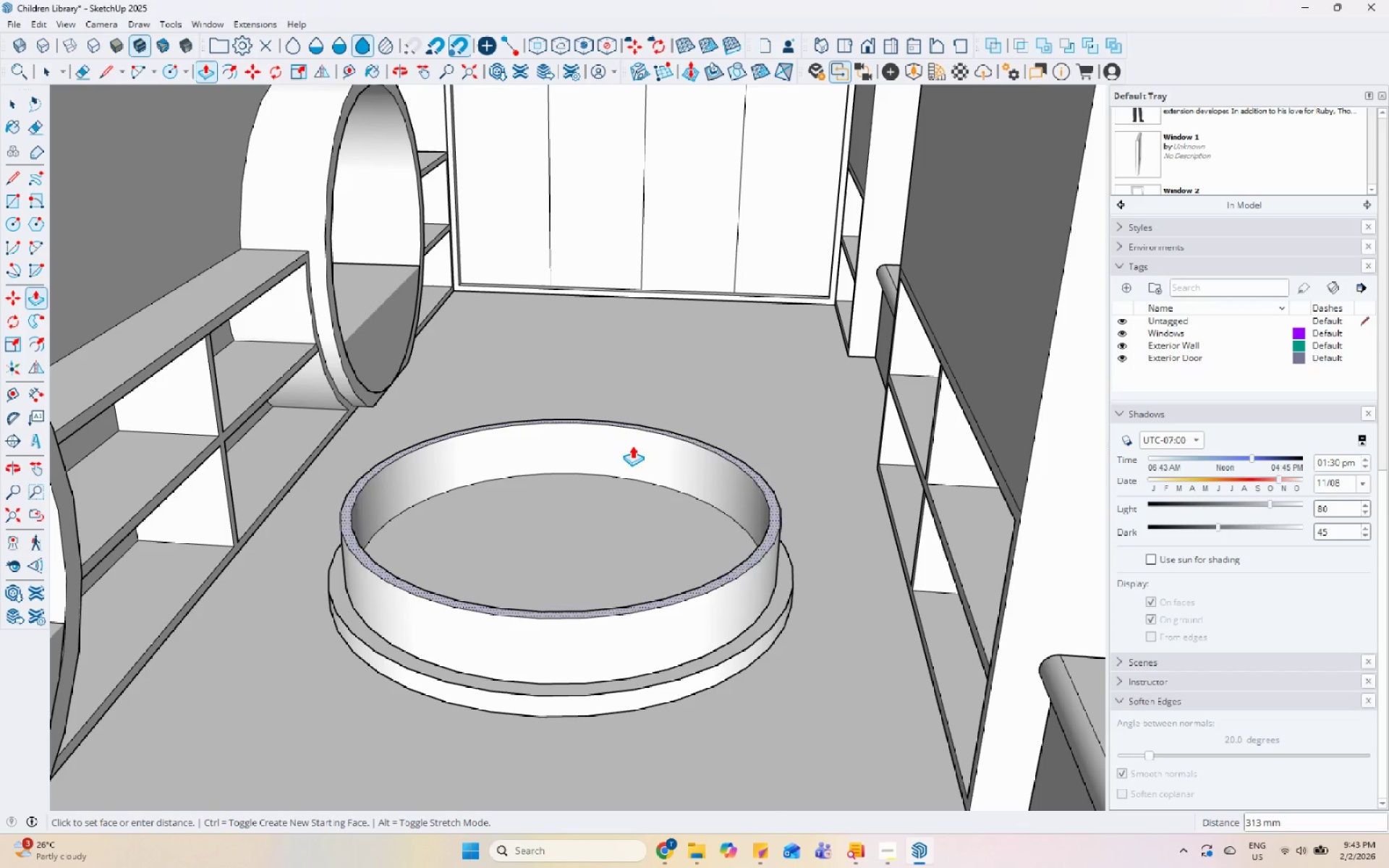 
key(Numpad6)
 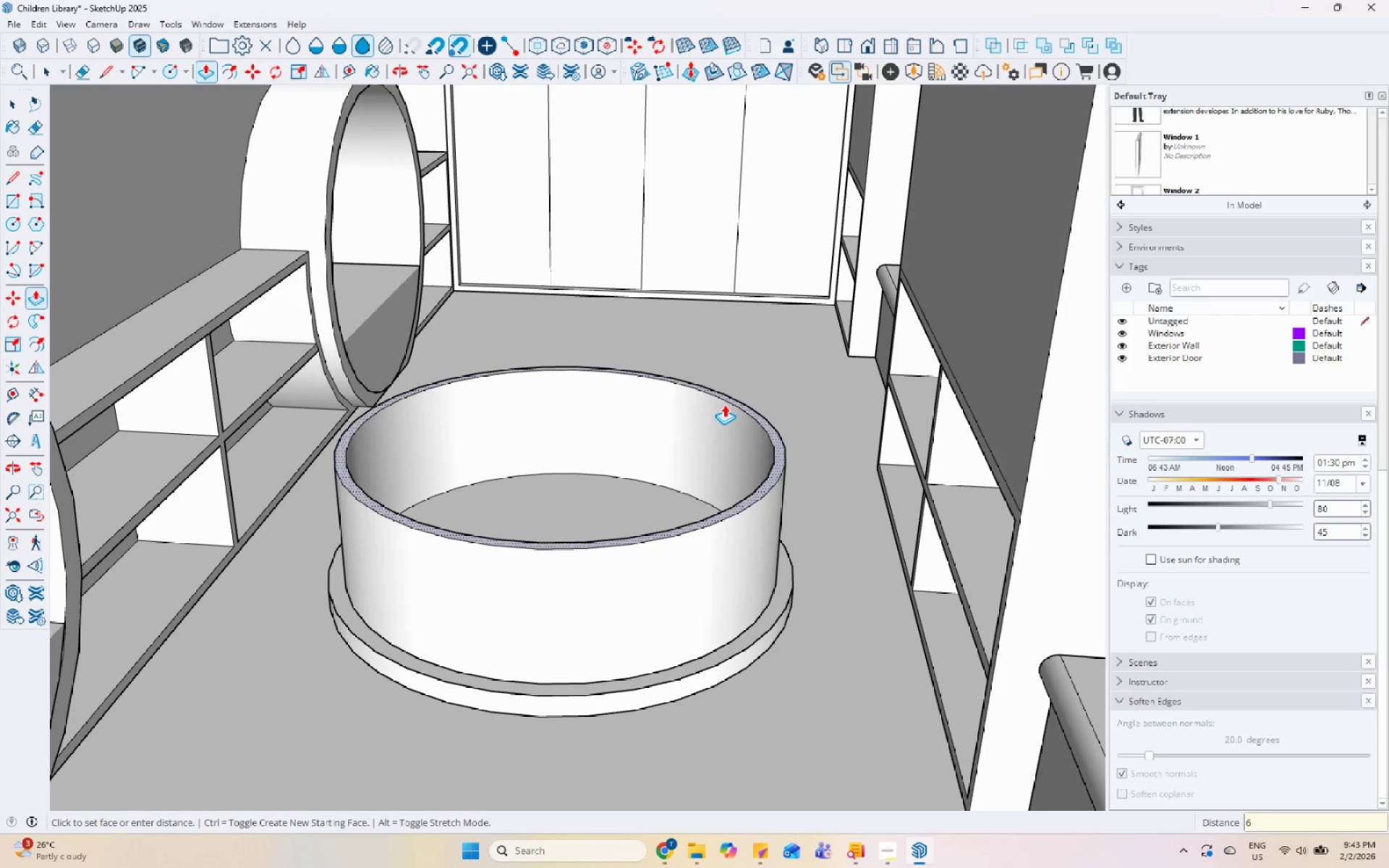 
key(Numpad0)
 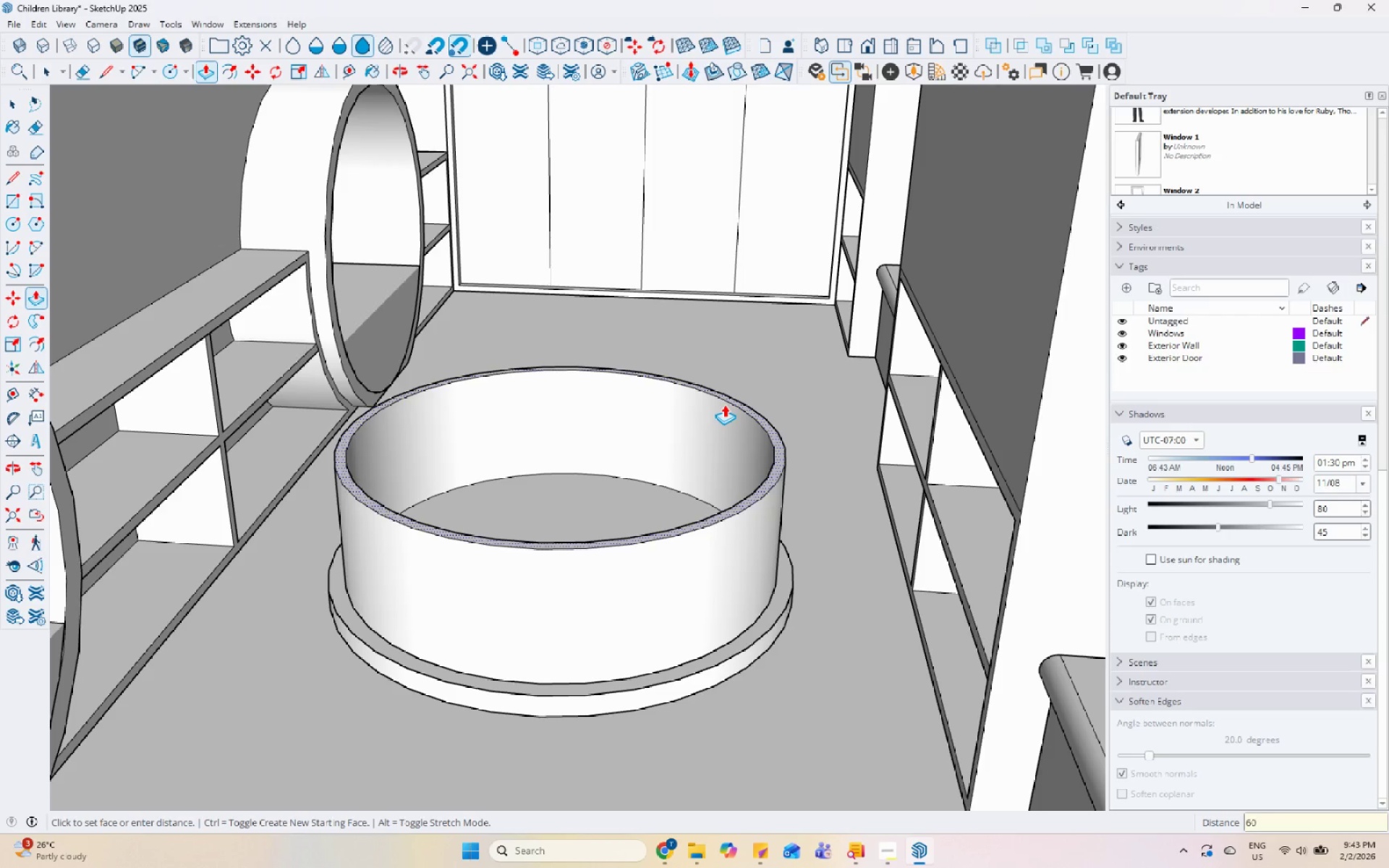 
key(Numpad0)
 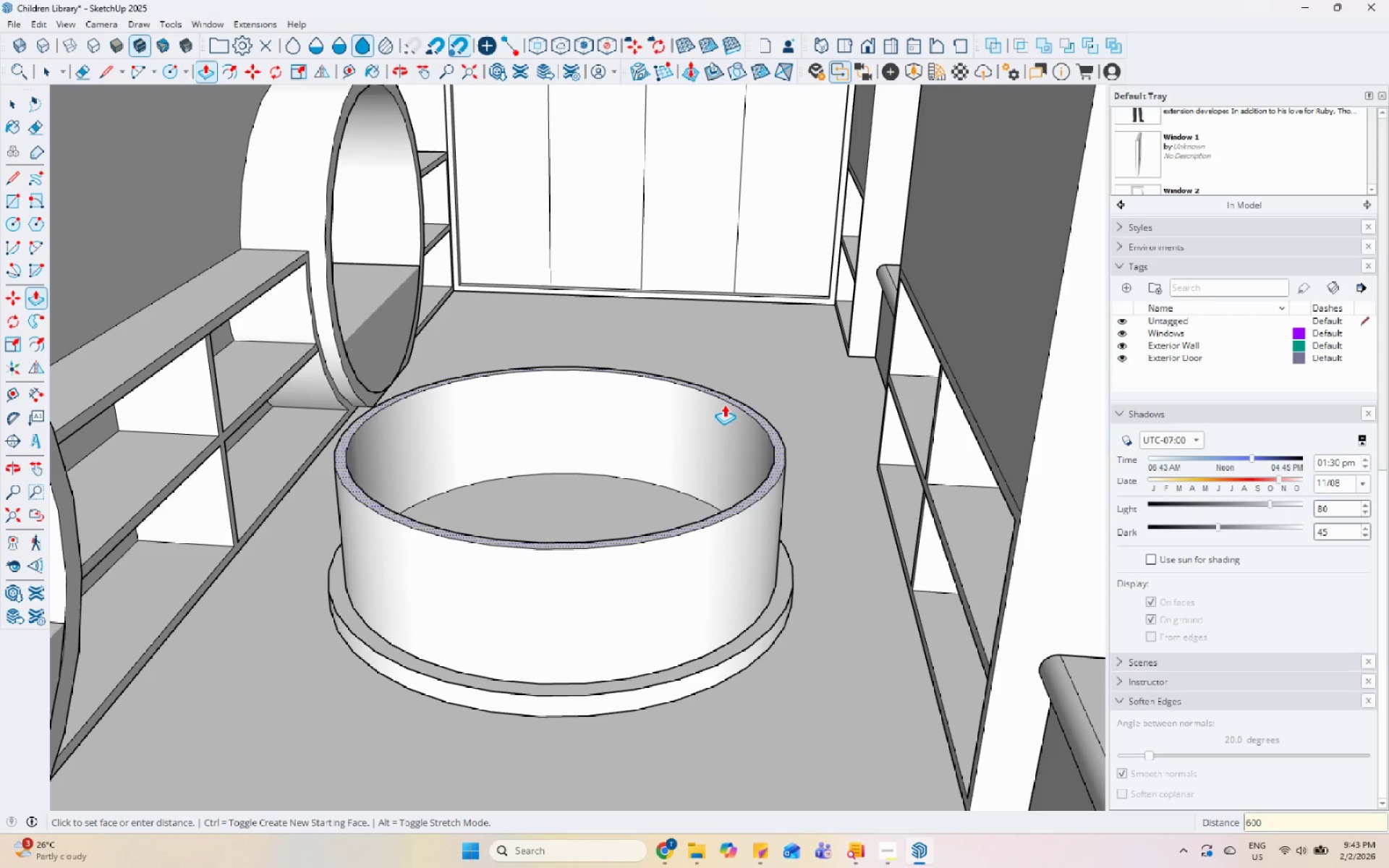 
key(Enter)
 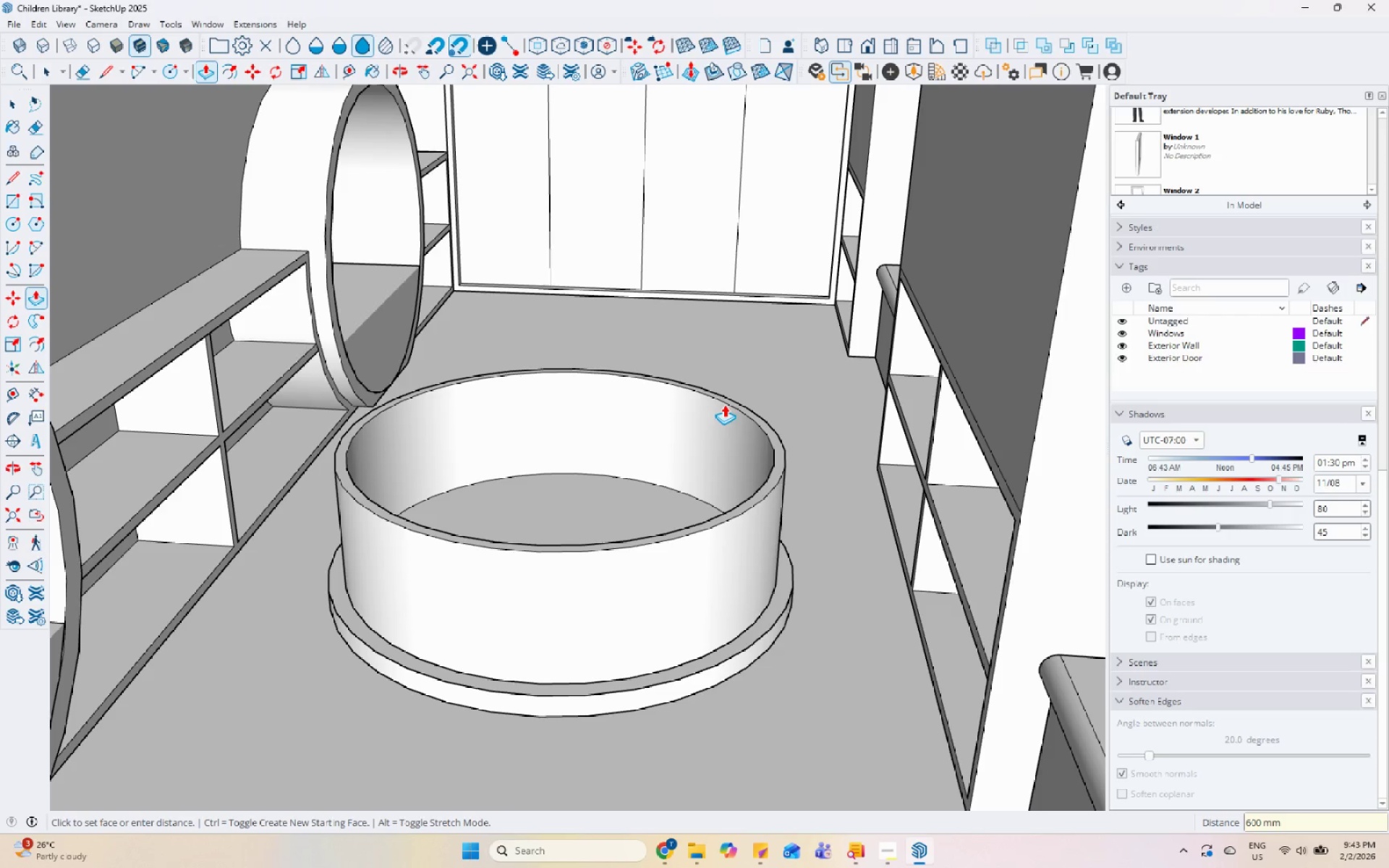 
key(Space)
 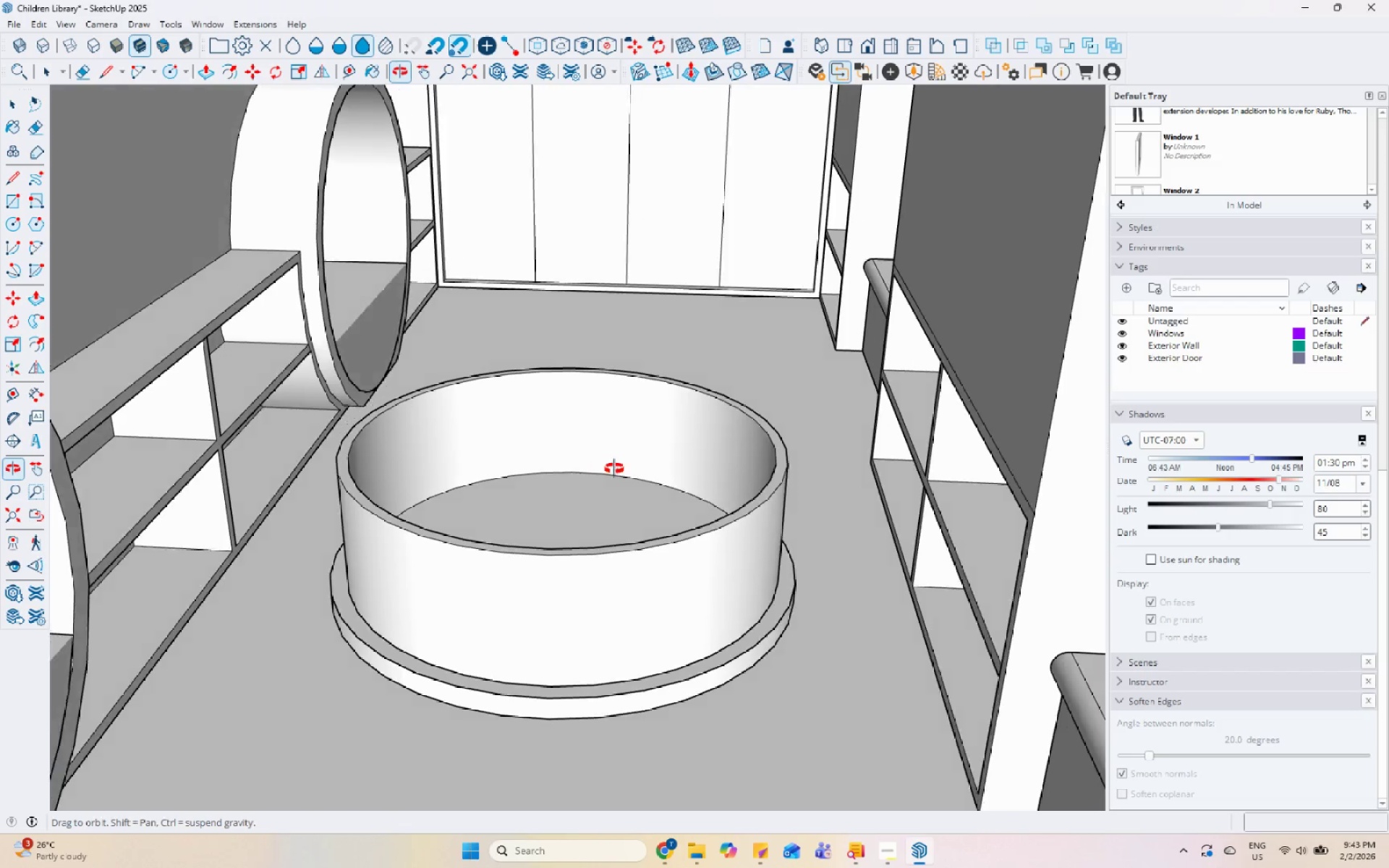 
left_click([567, 555])
 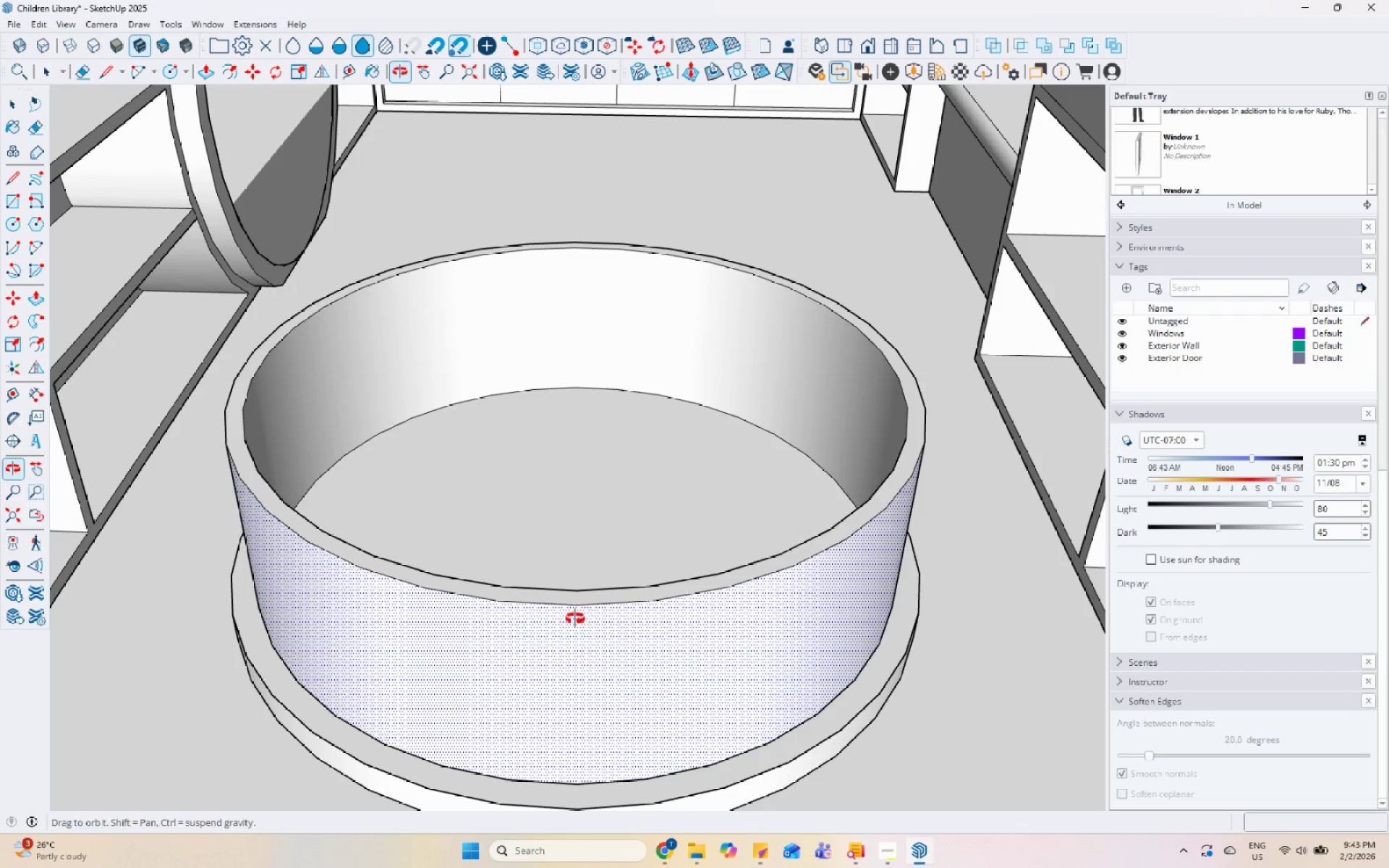 
scroll: coordinate [546, 588], scroll_direction: up, amount: 5.0
 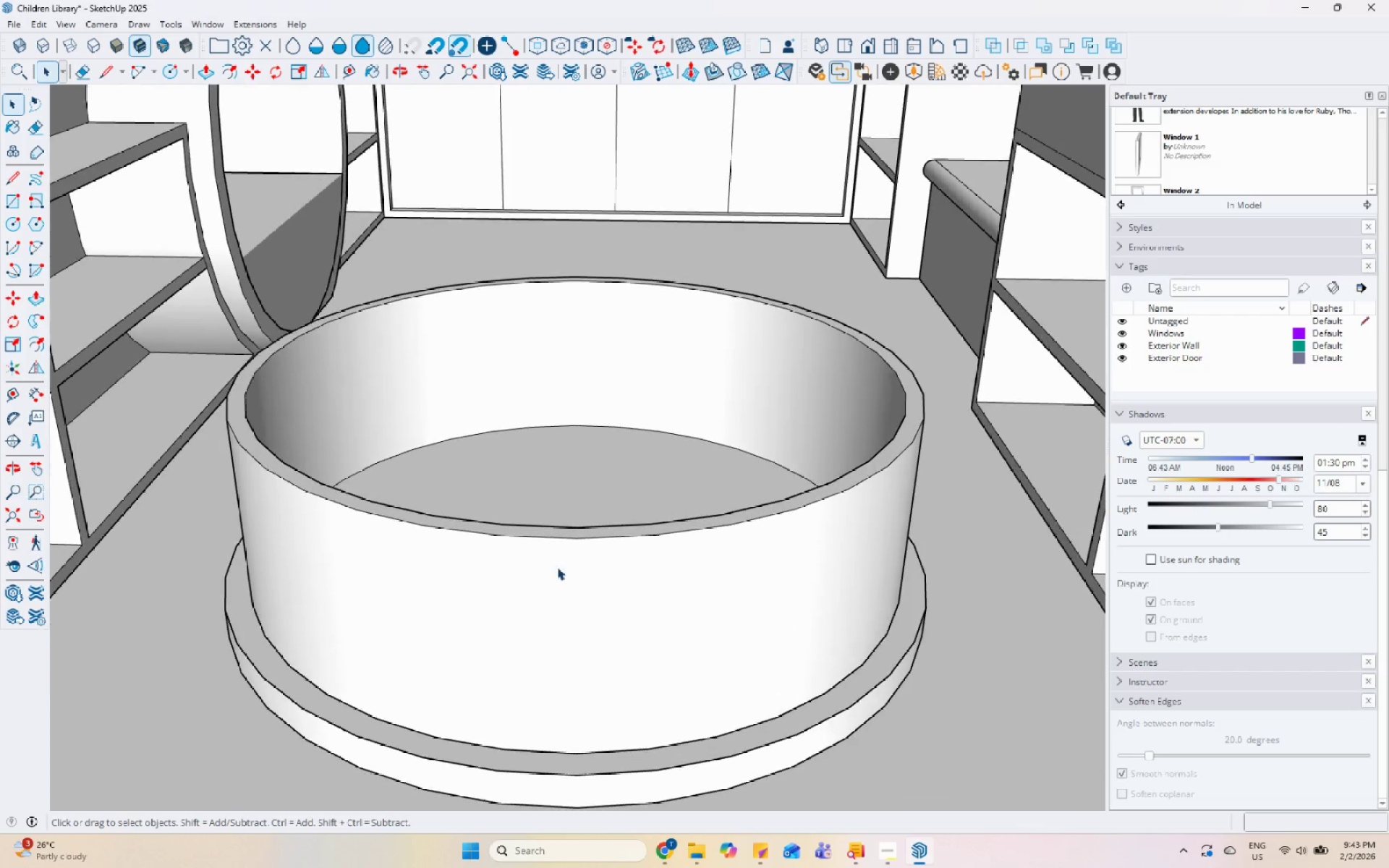 
scroll: coordinate [579, 599], scroll_direction: down, amount: 5.0
 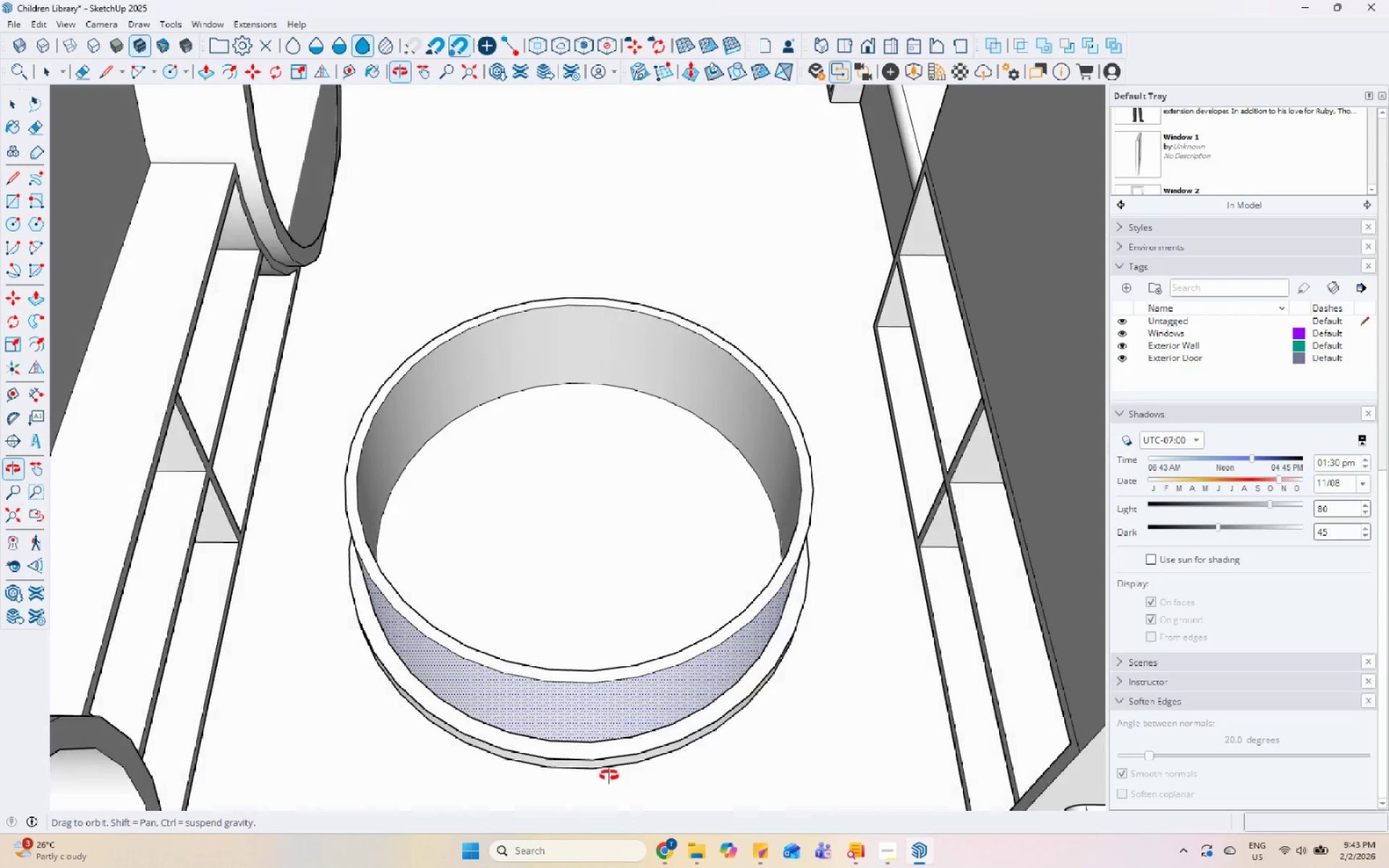 
scroll: coordinate [571, 730], scroll_direction: up, amount: 5.0
 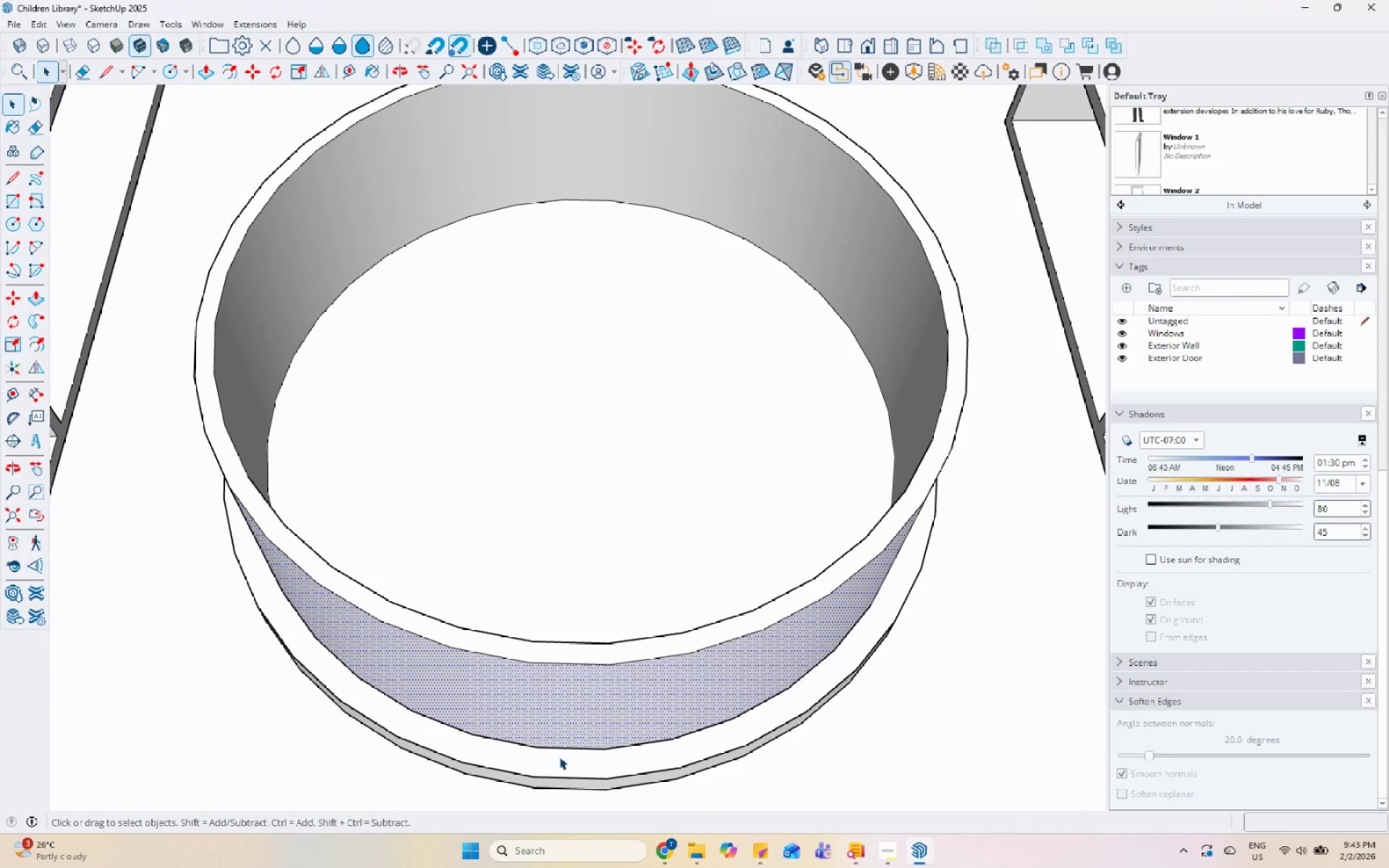 
key(L)
 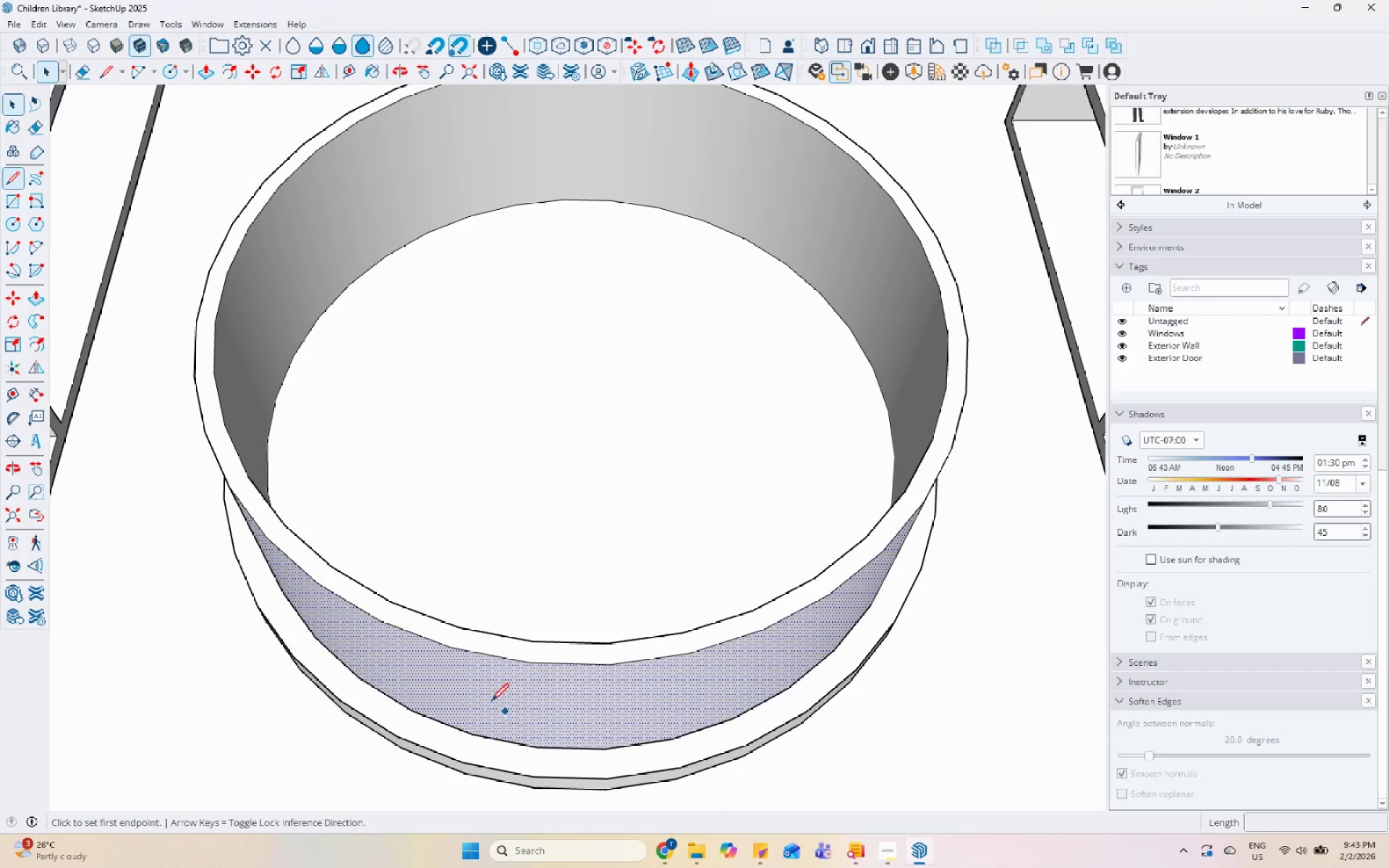 
scroll: coordinate [464, 692], scroll_direction: up, amount: 4.0
 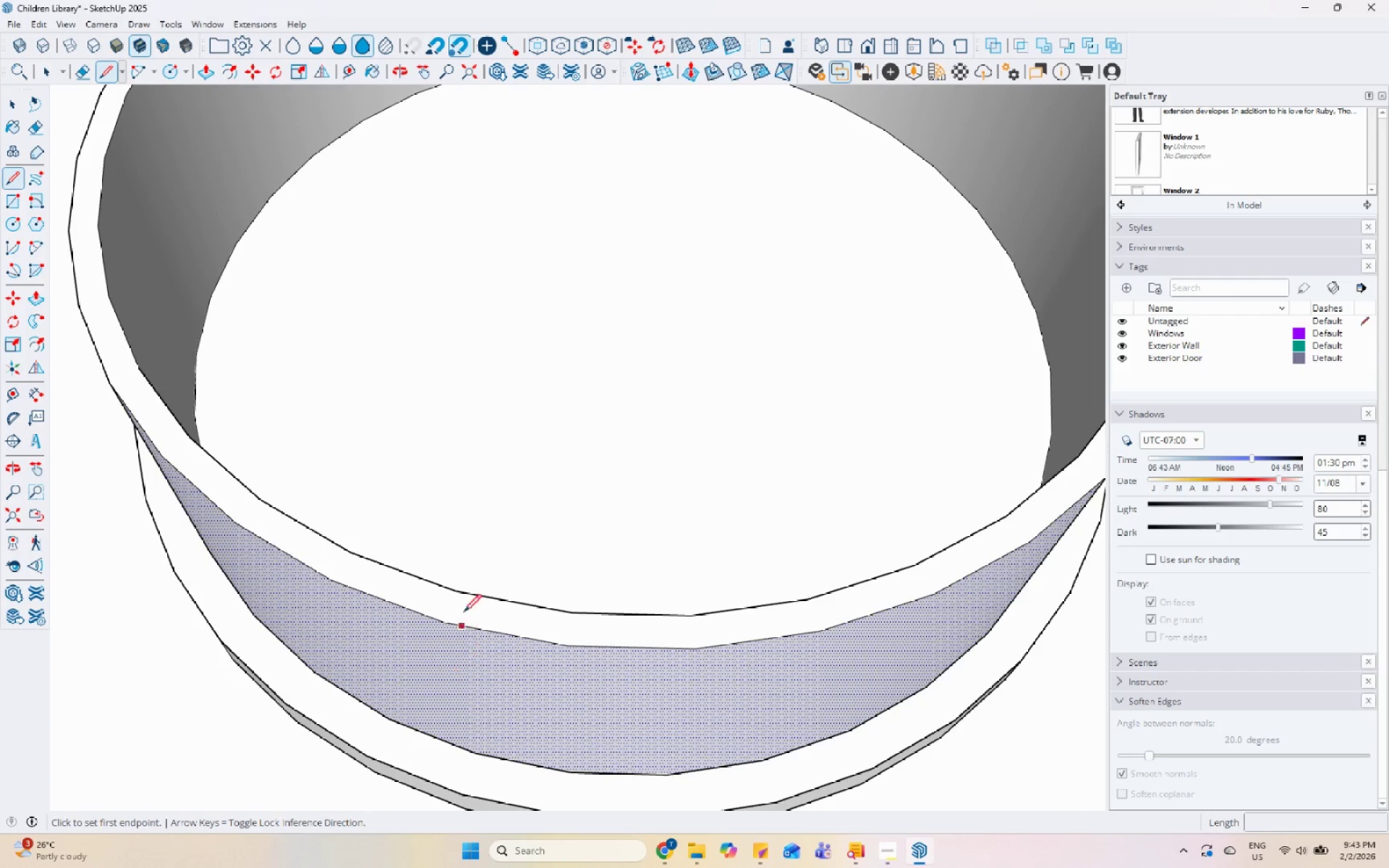 
mouse_move([450, 588])
 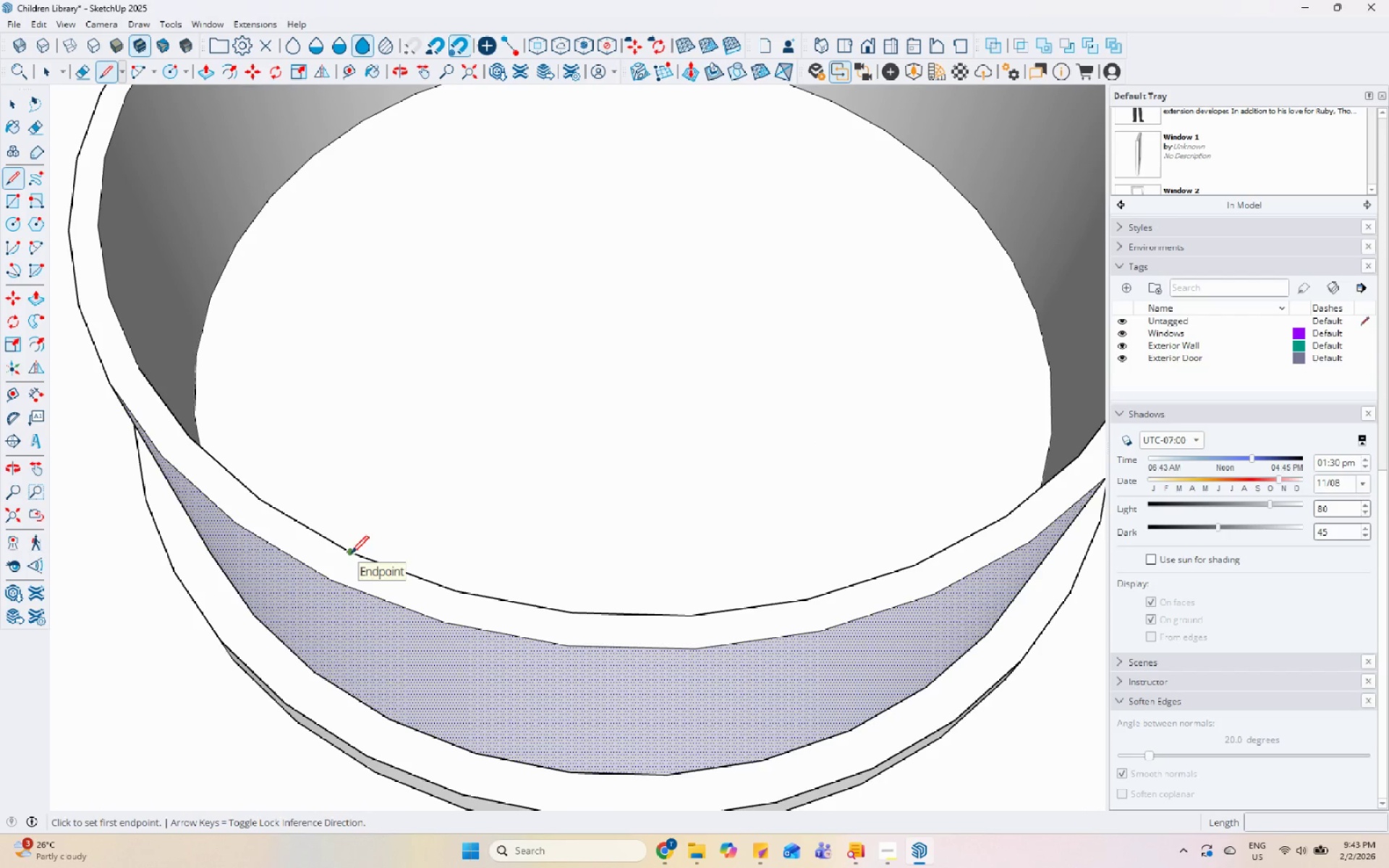 
left_click([351, 555])
 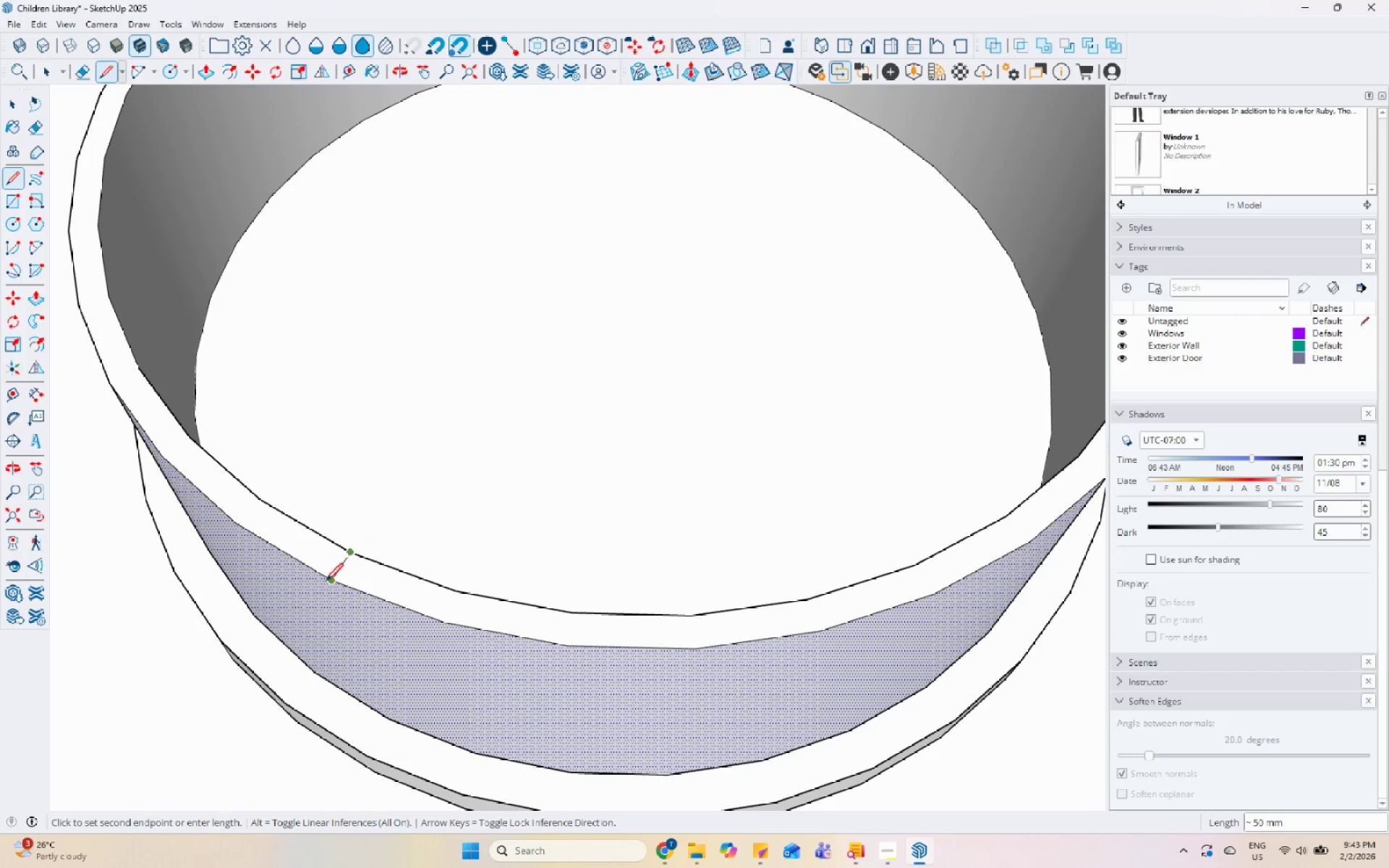 
left_click([326, 583])
 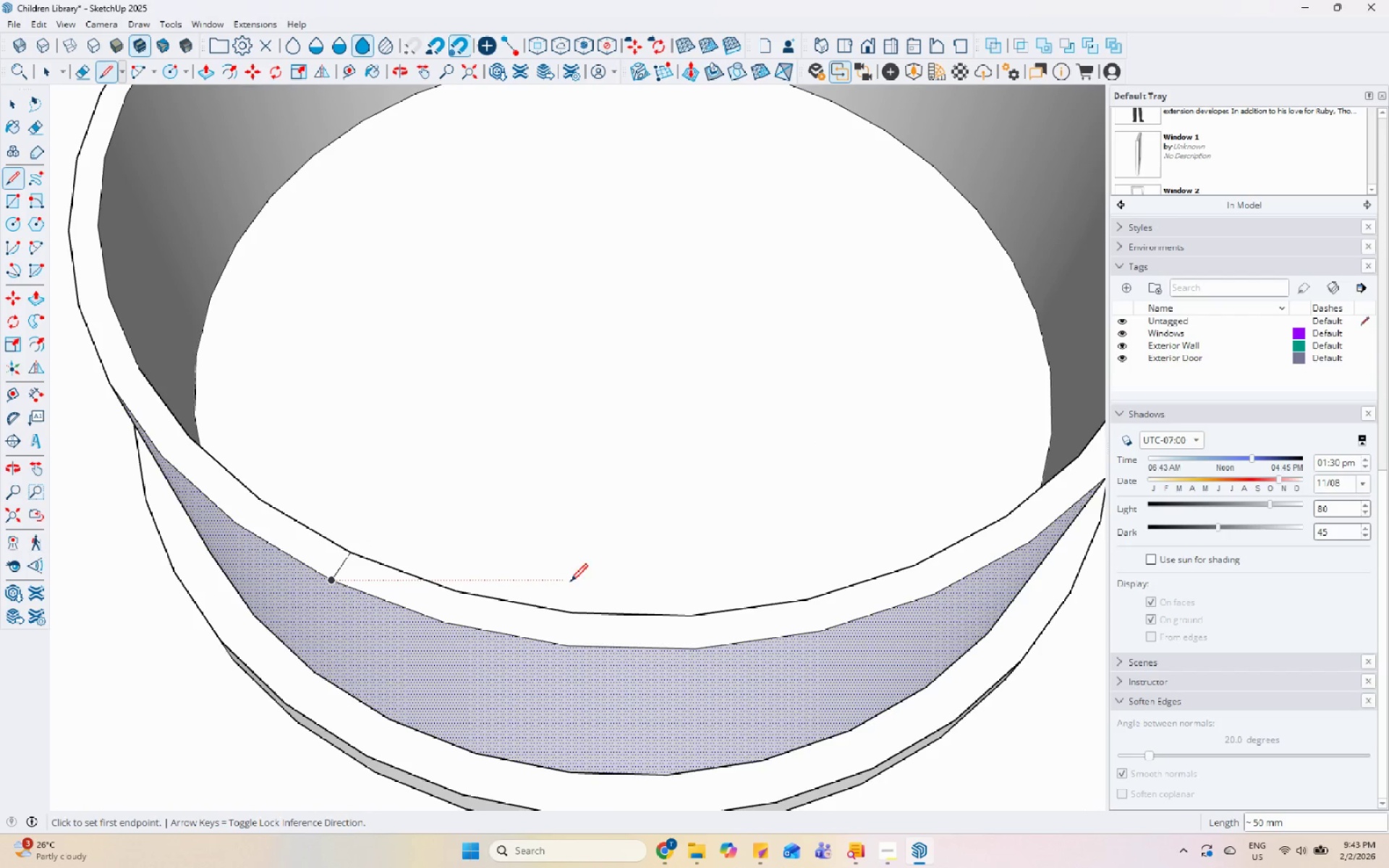 
key(Escape)
 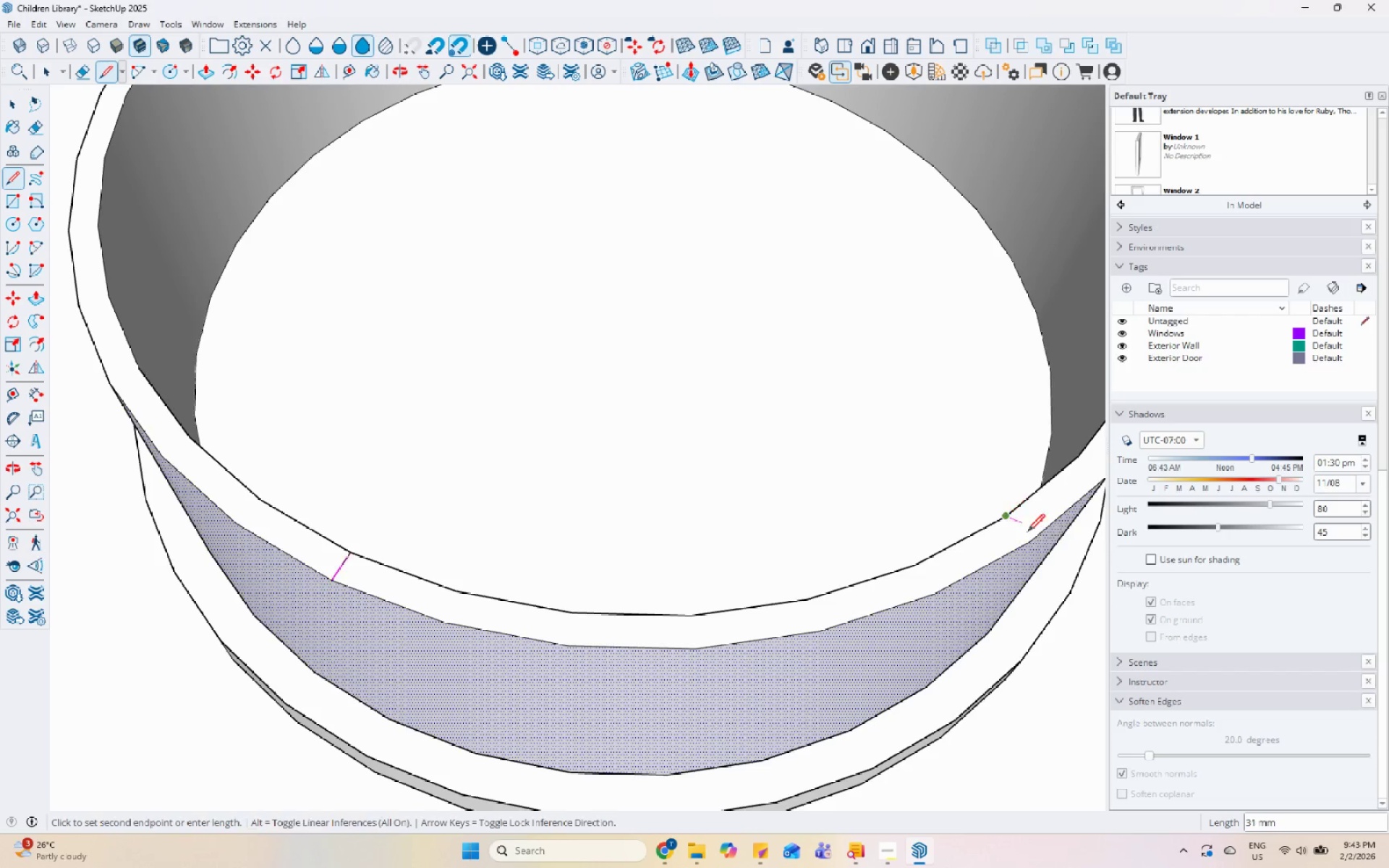 
left_click([1031, 537])
 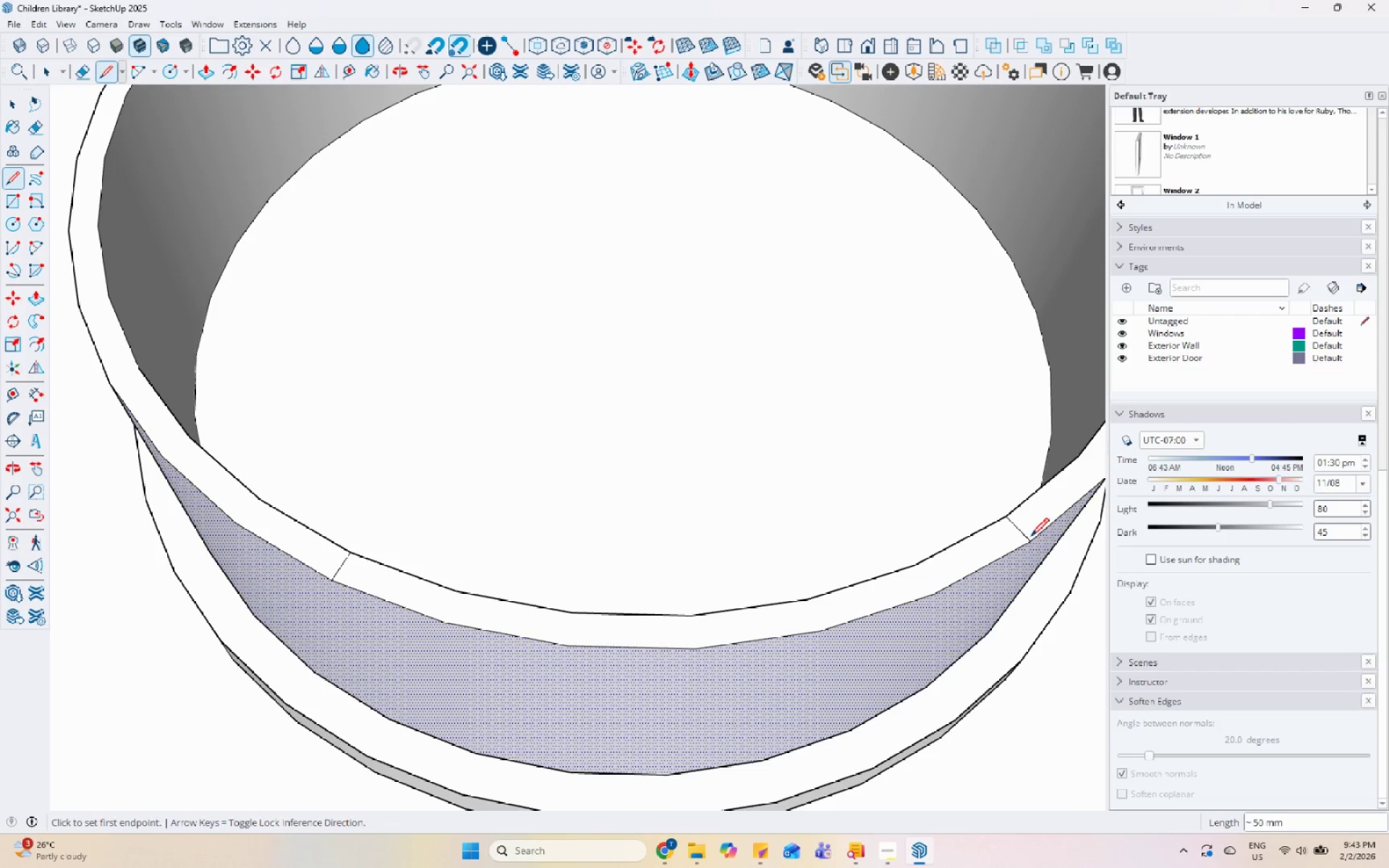 
key(Space)
 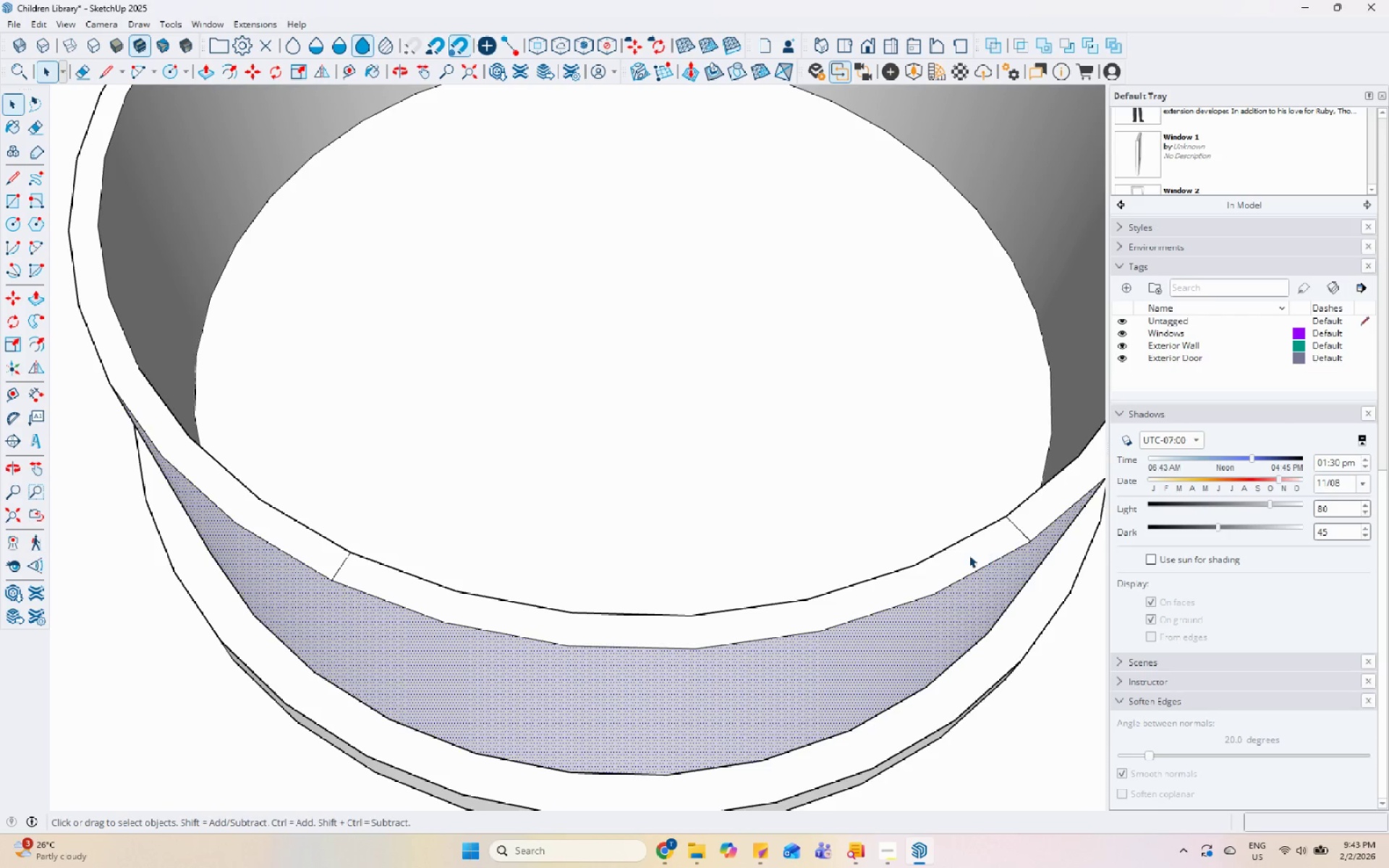 
double_click([969, 555])
 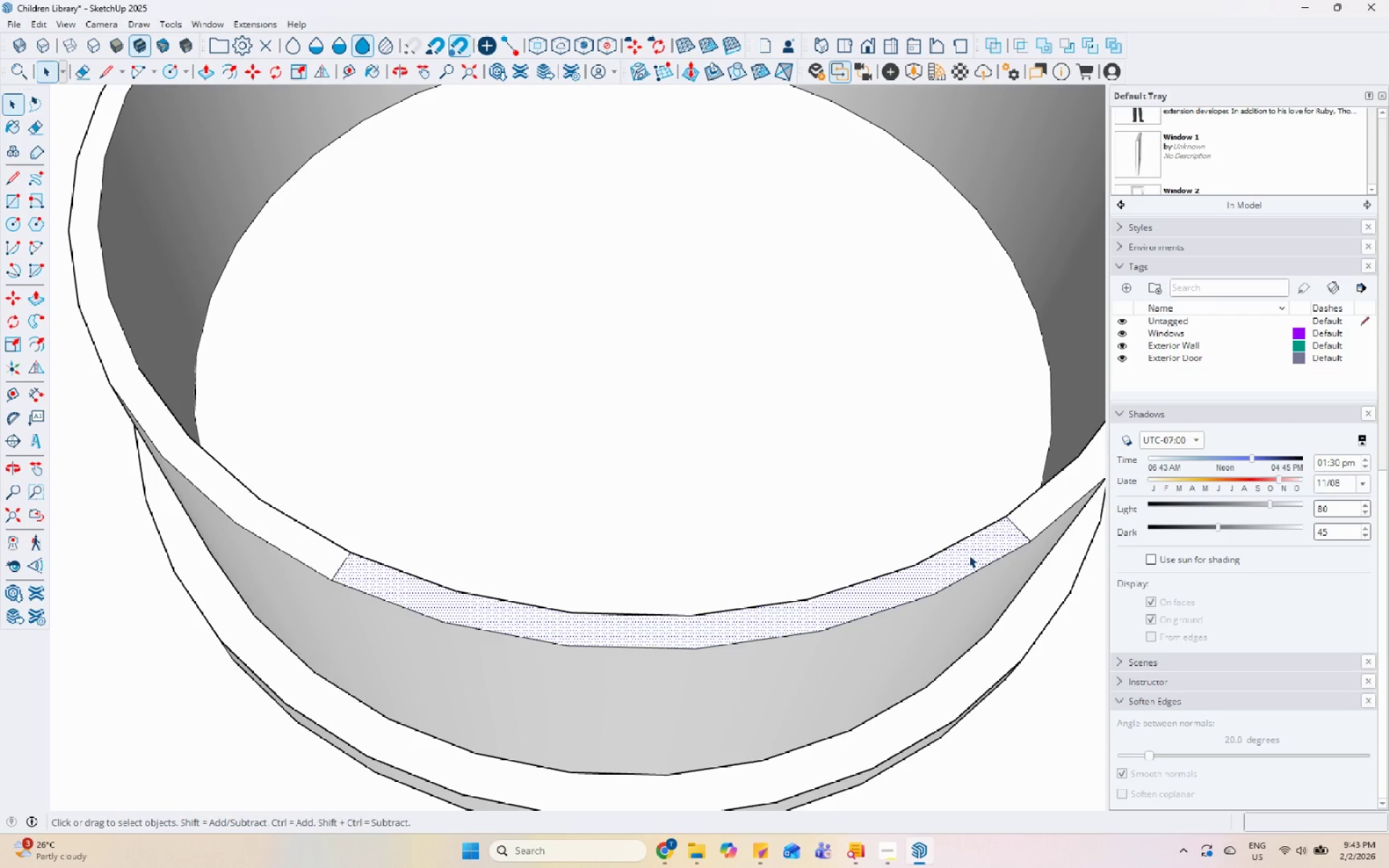 
key(P)
 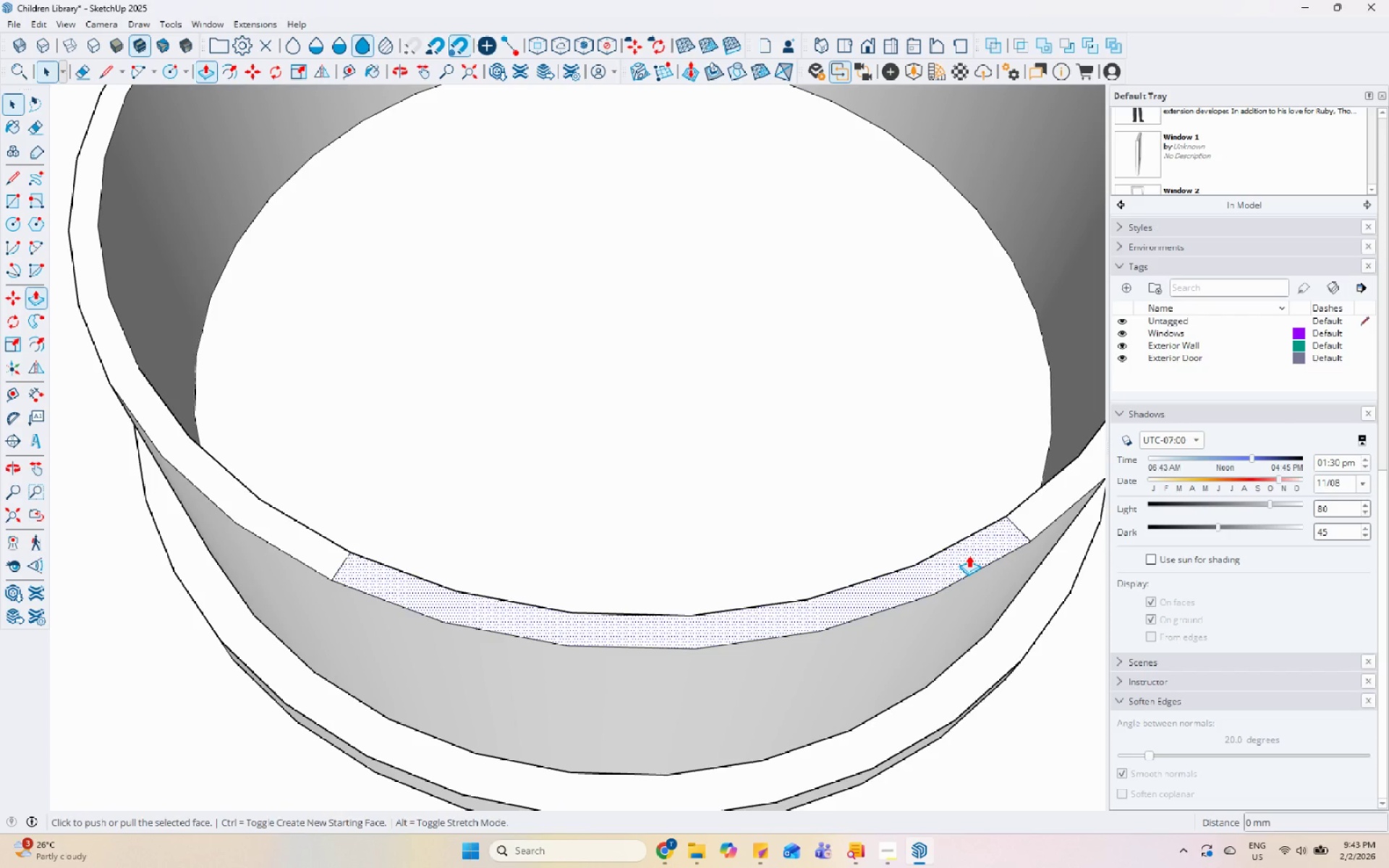 
left_click([969, 555])
 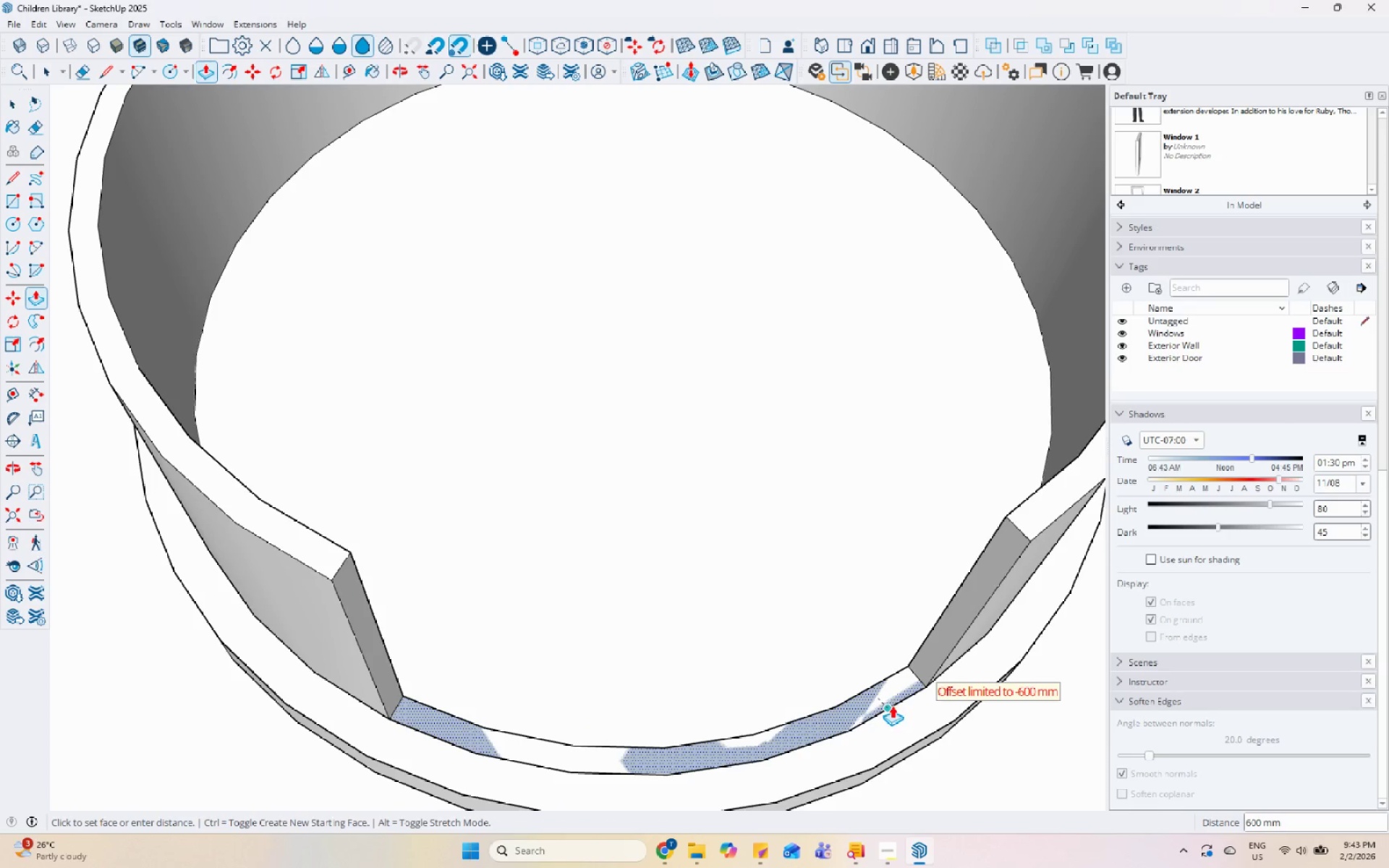 
left_click_drag(start_coordinate=[872, 724], to_coordinate=[870, 731])
 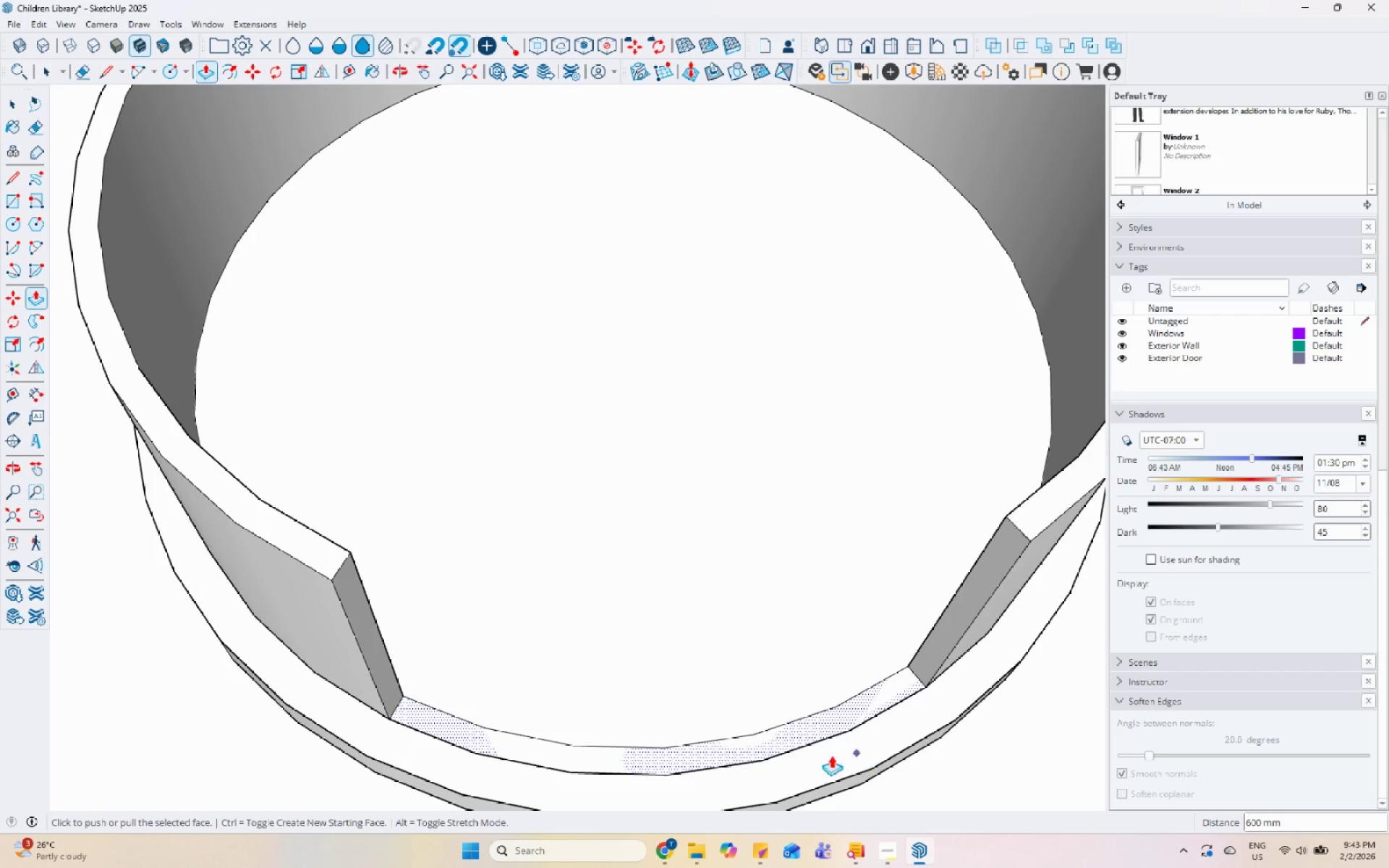 
scroll: coordinate [655, 713], scroll_direction: down, amount: 5.0
 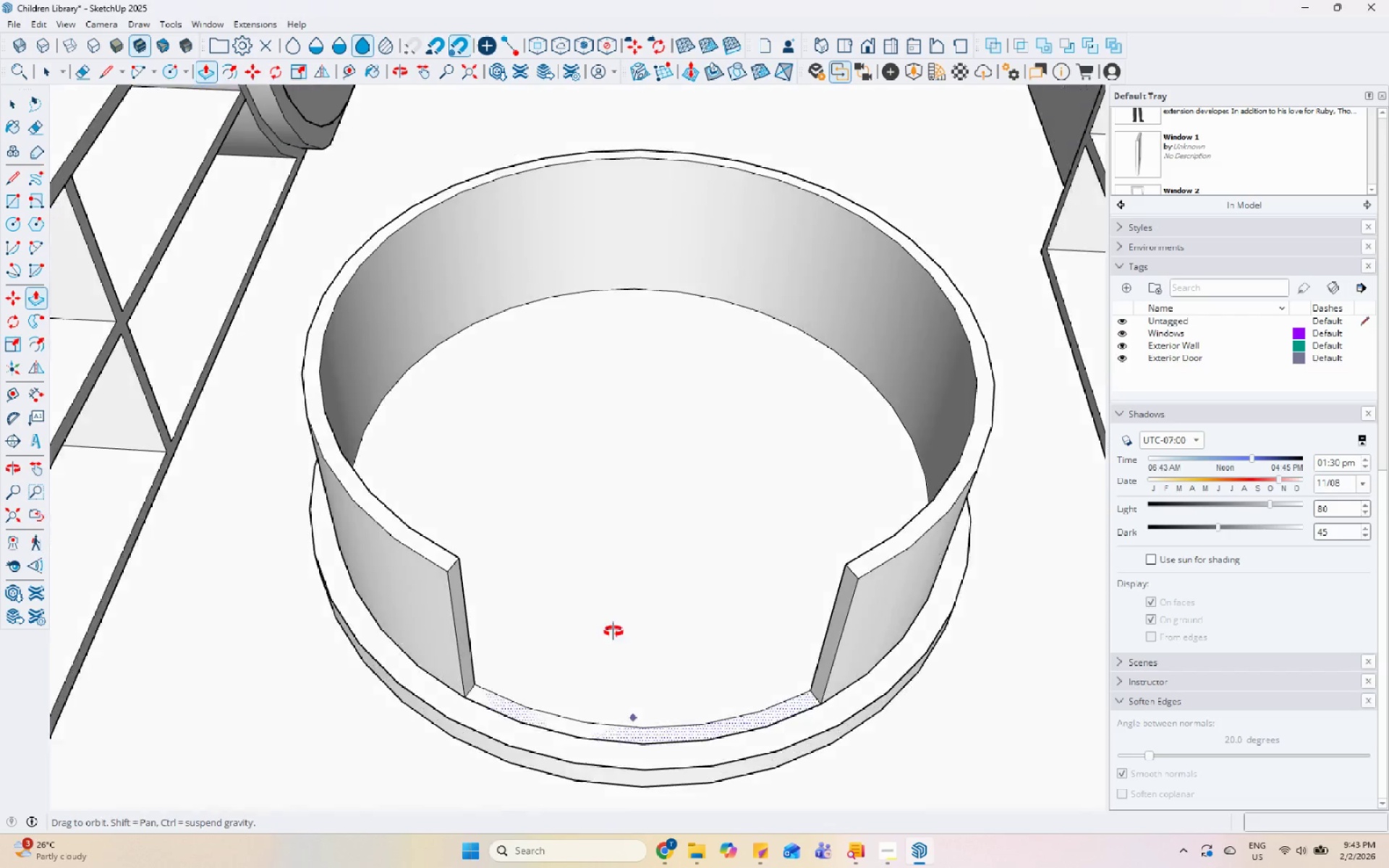 
key(Space)
 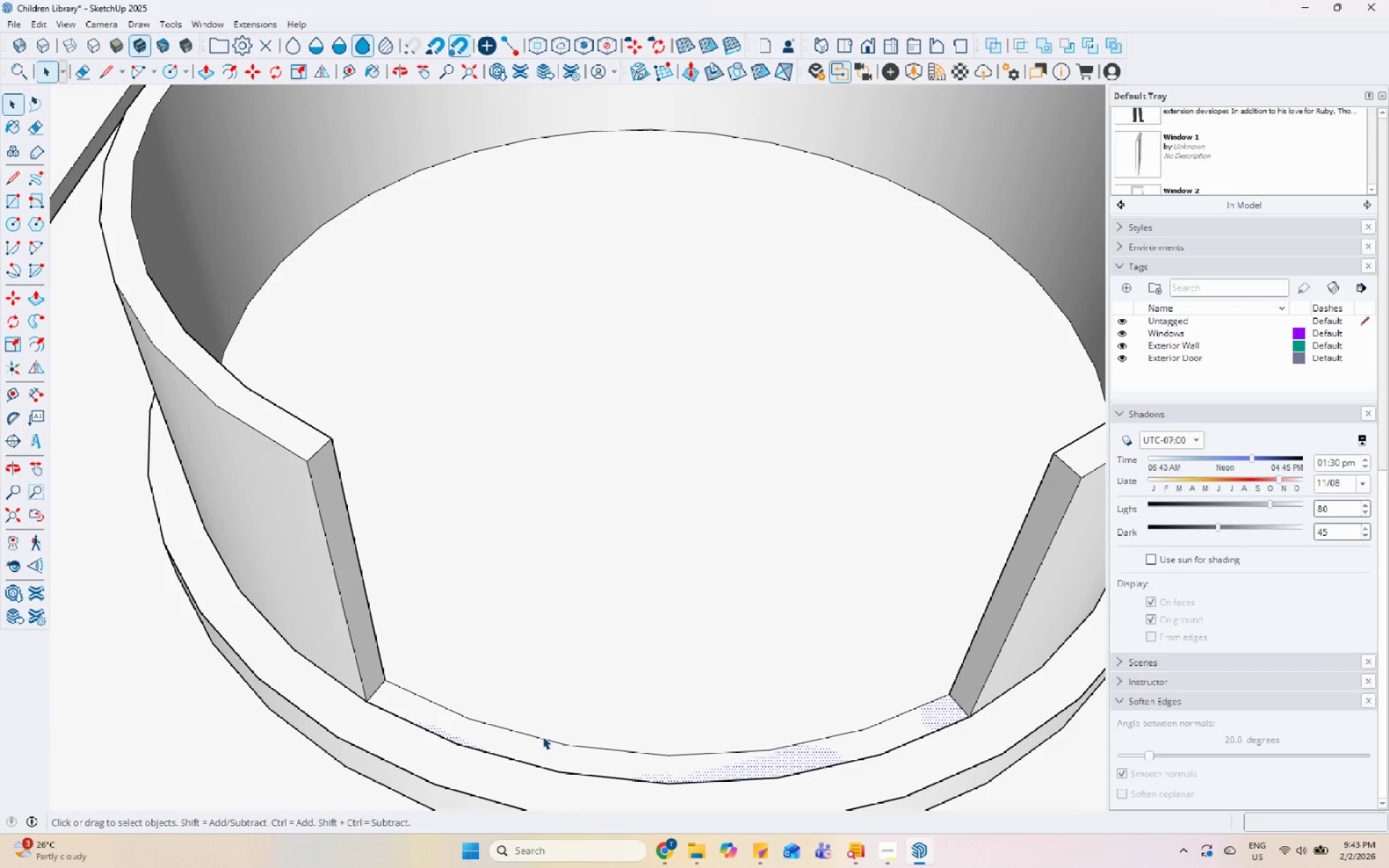 
scroll: coordinate [586, 703], scroll_direction: up, amount: 5.0
 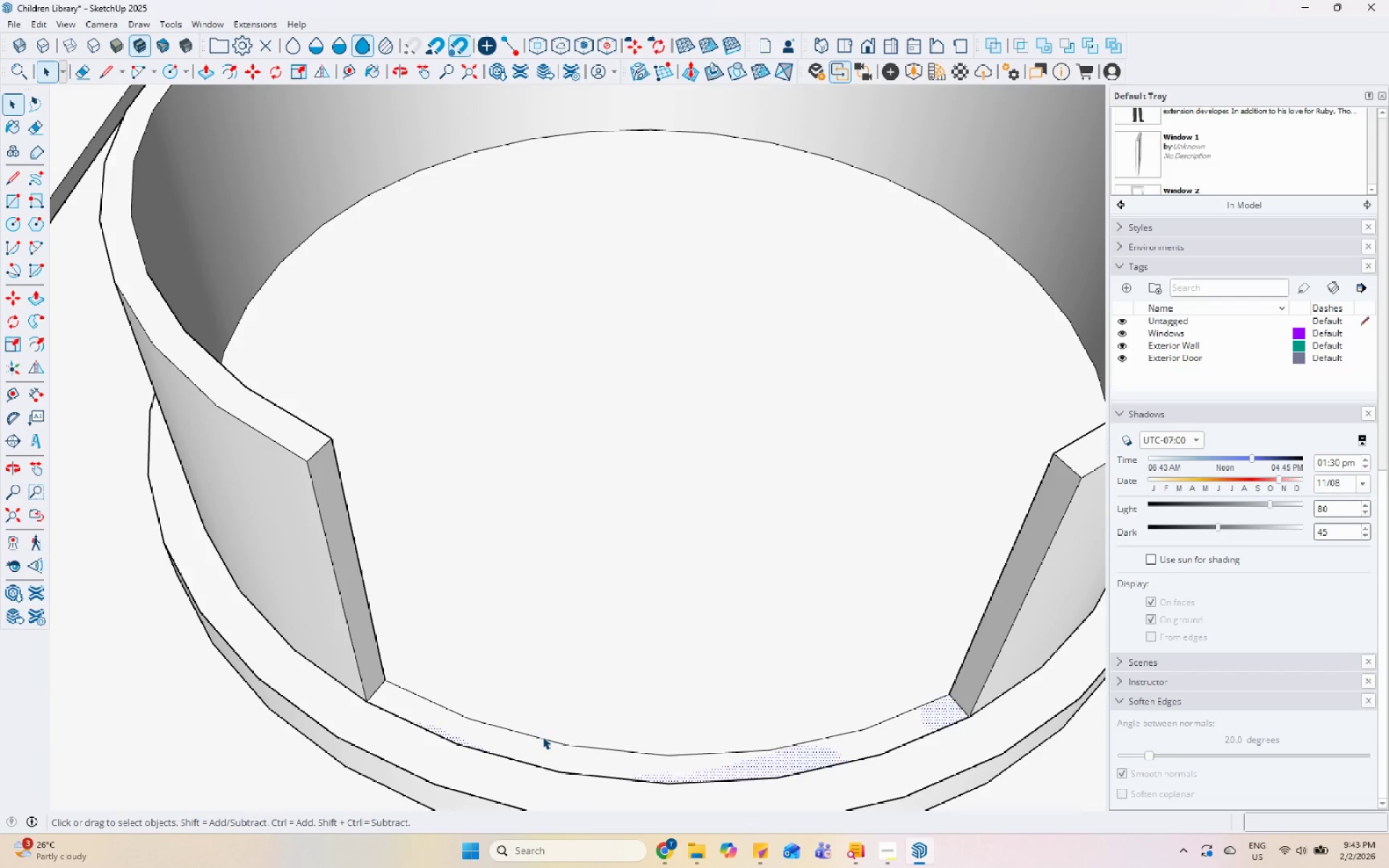 
left_click([543, 736])
 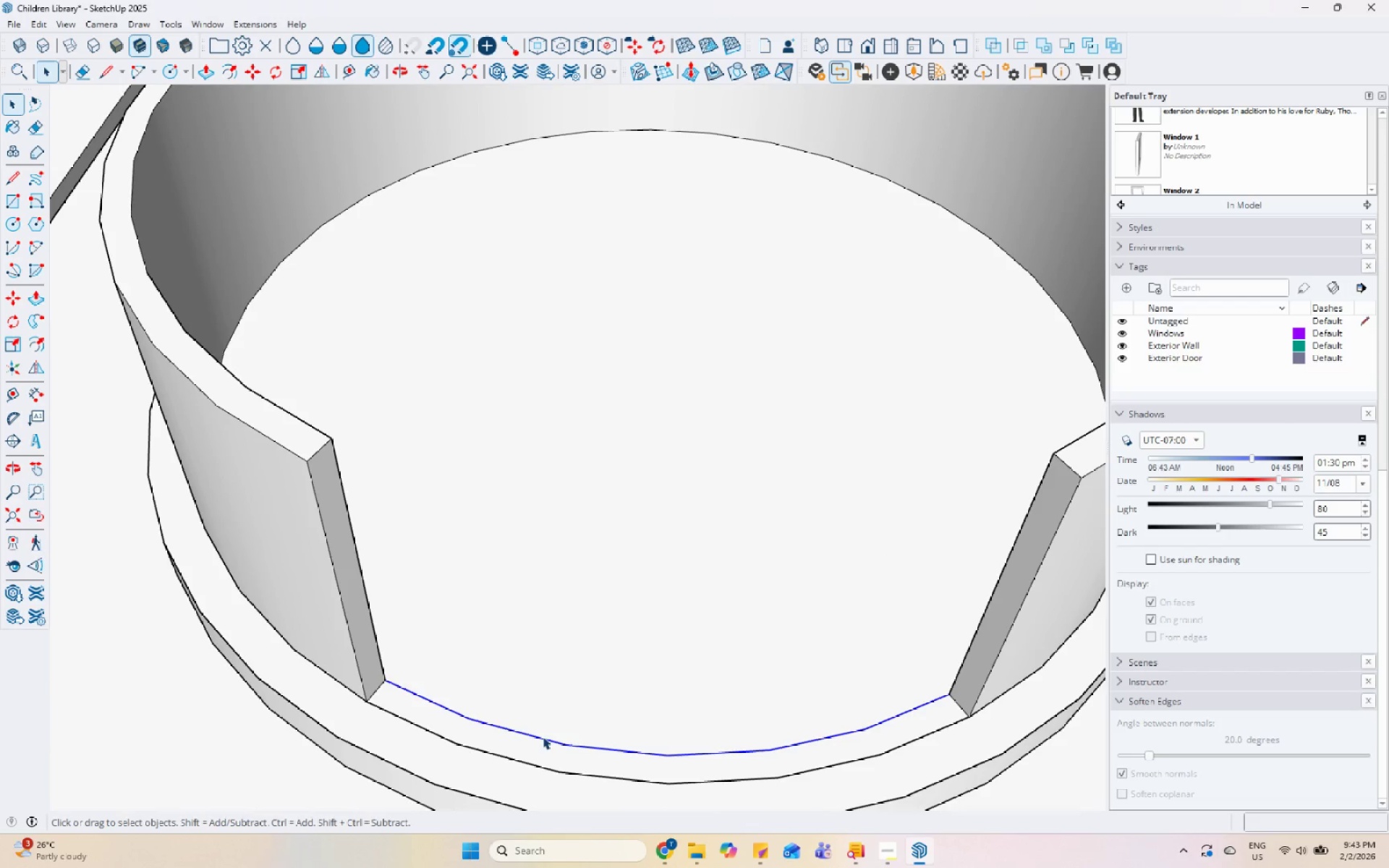 
right_click([543, 736])
 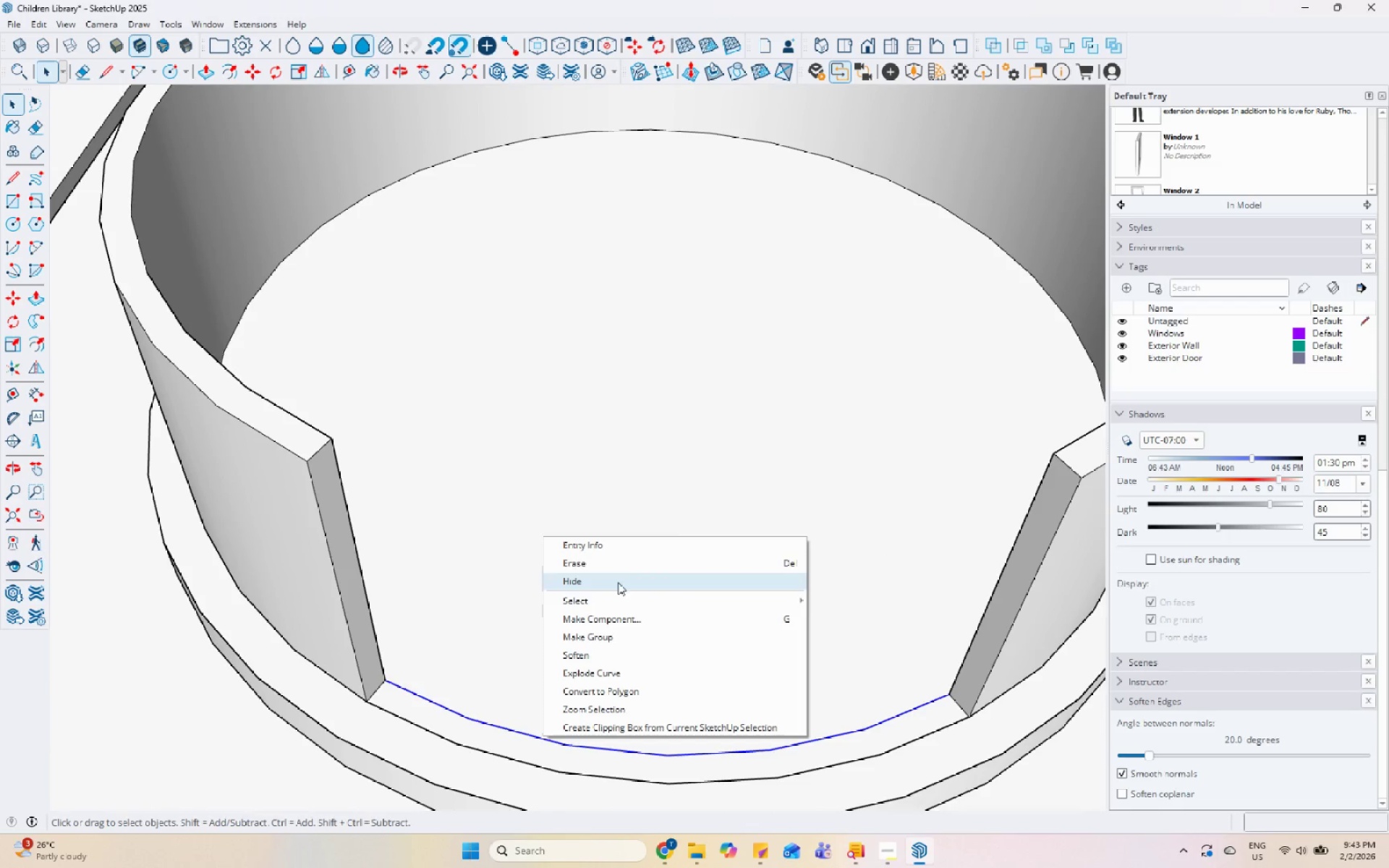 
left_click([623, 563])
 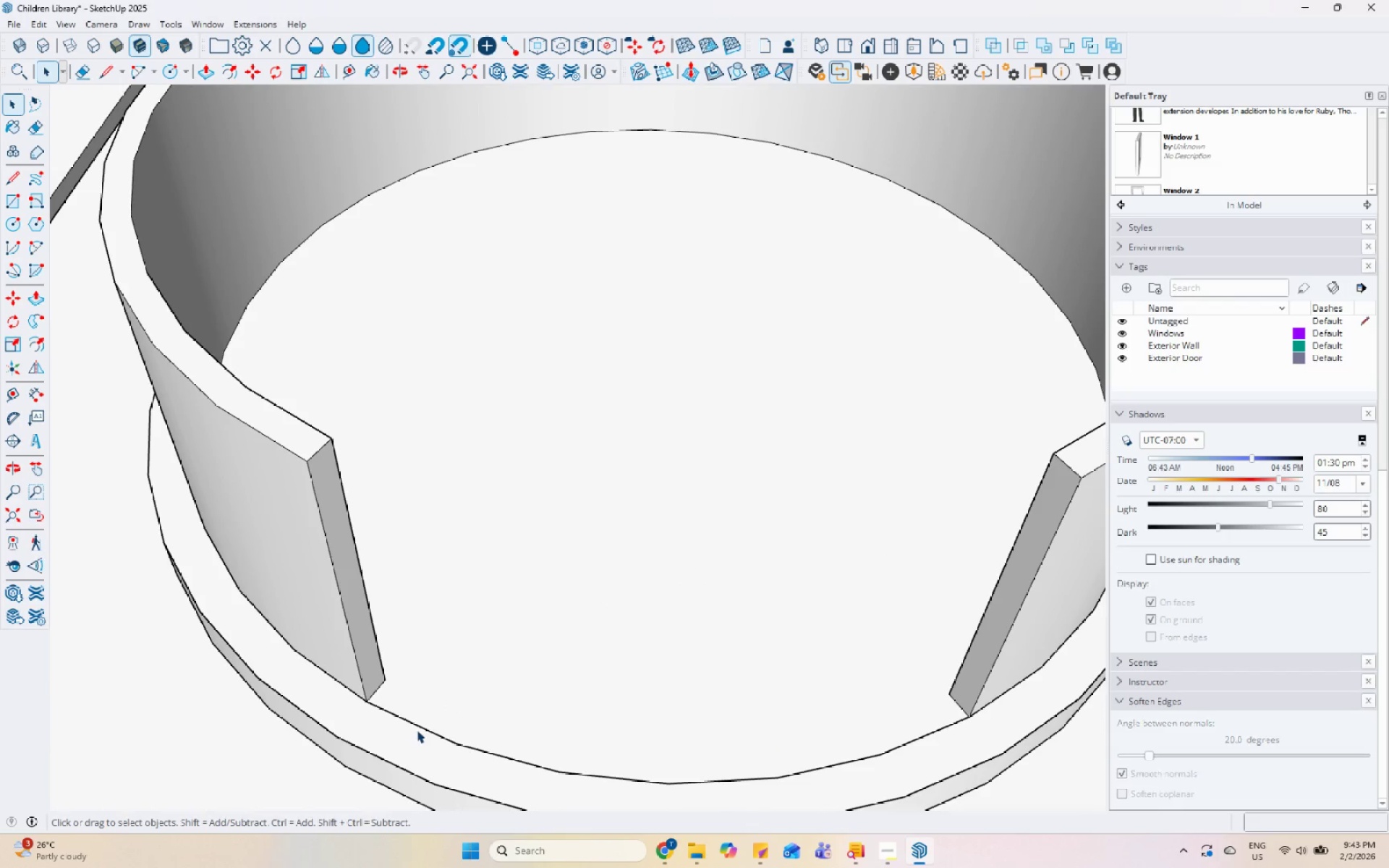 
left_click([419, 726])
 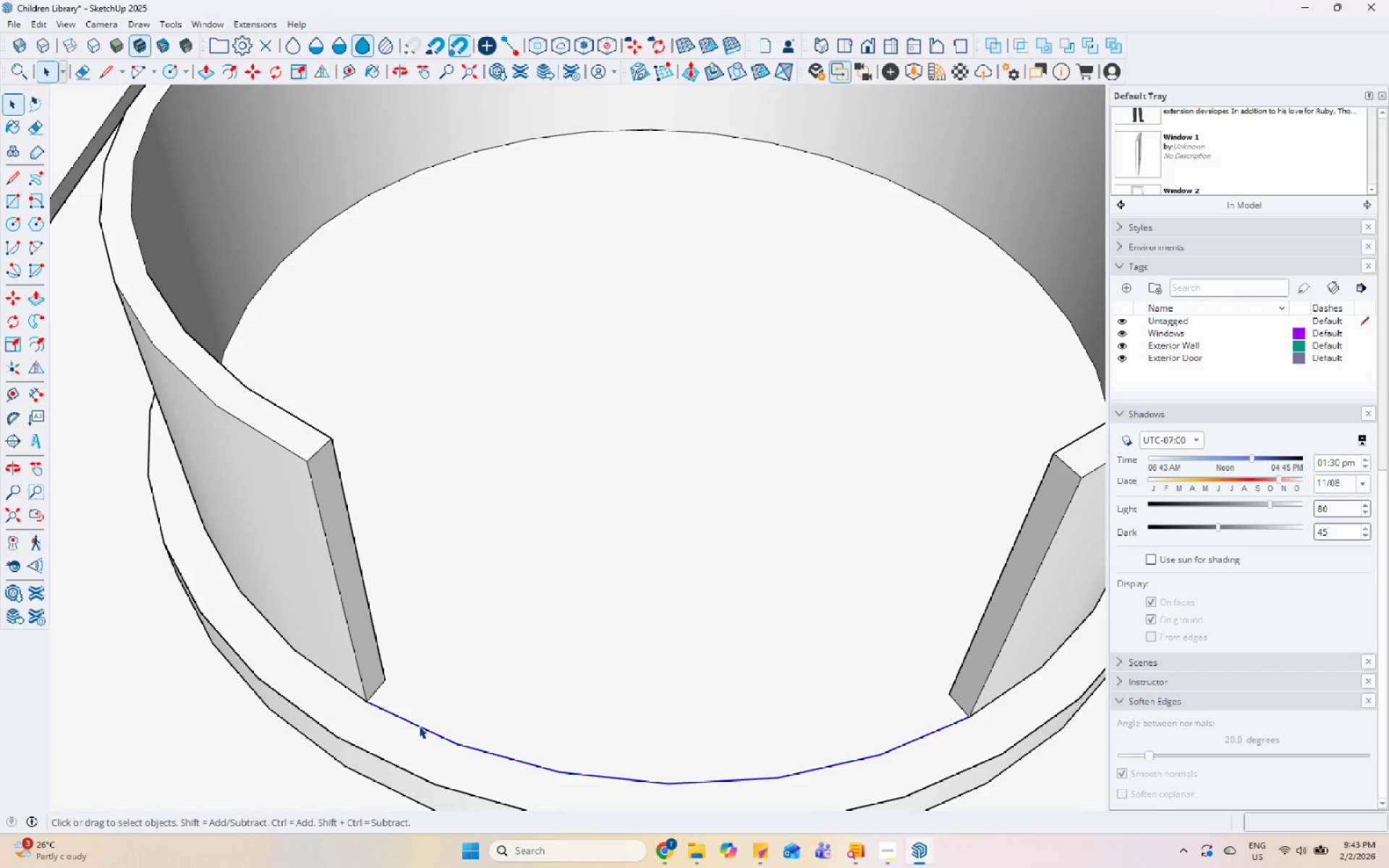 
right_click([419, 726])
 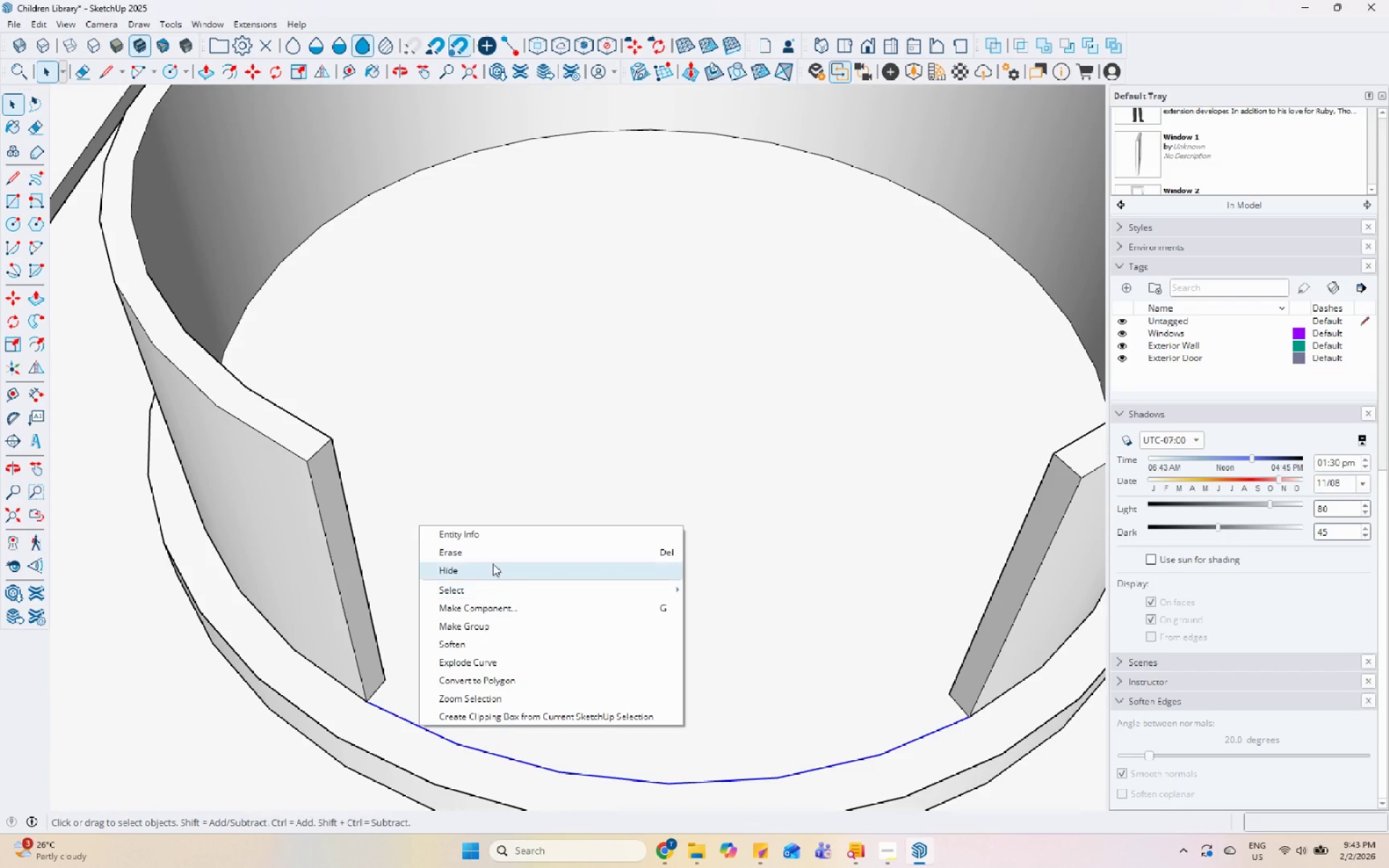 
left_click([499, 551])
 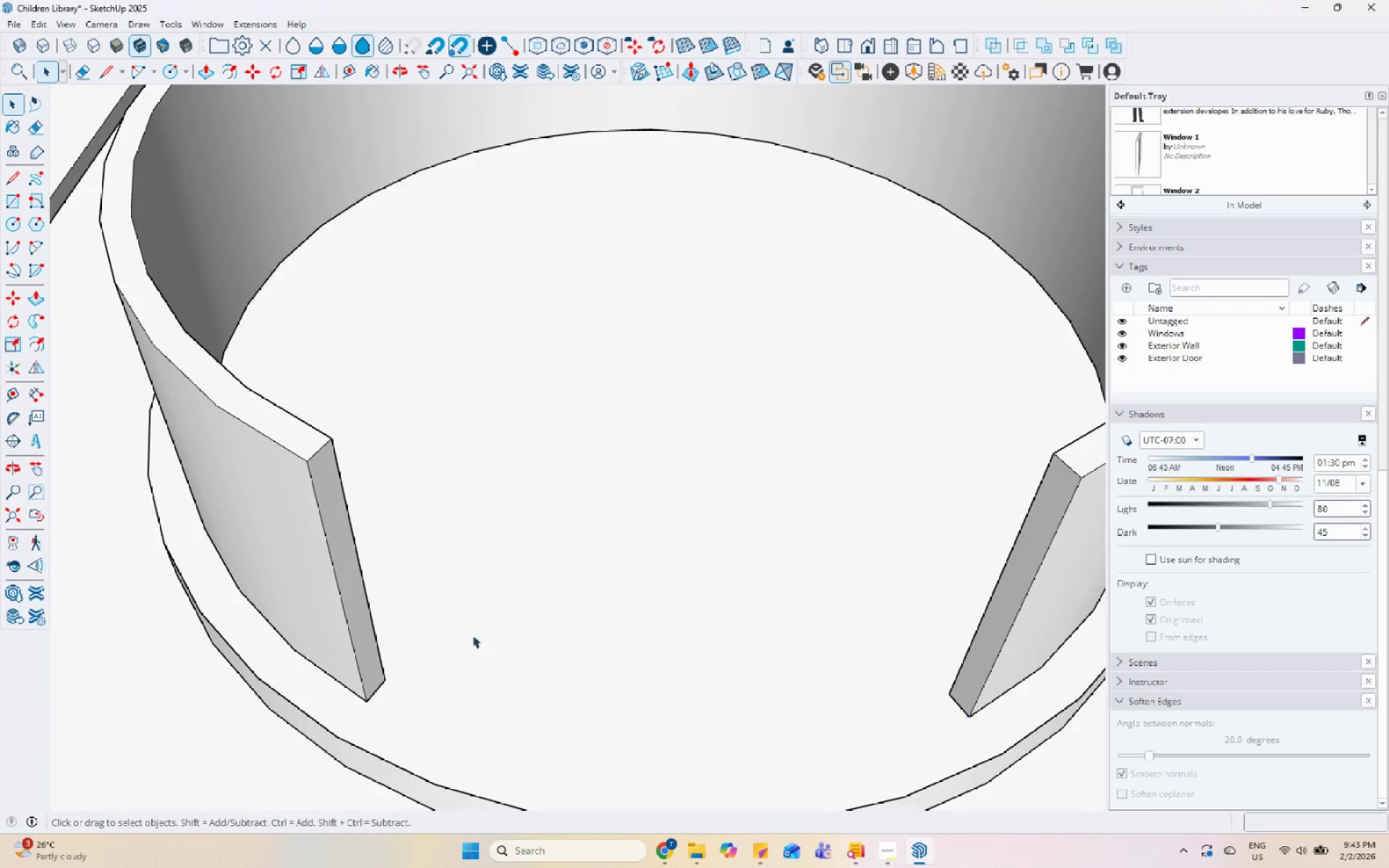 
scroll: coordinate [508, 532], scroll_direction: down, amount: 9.0
 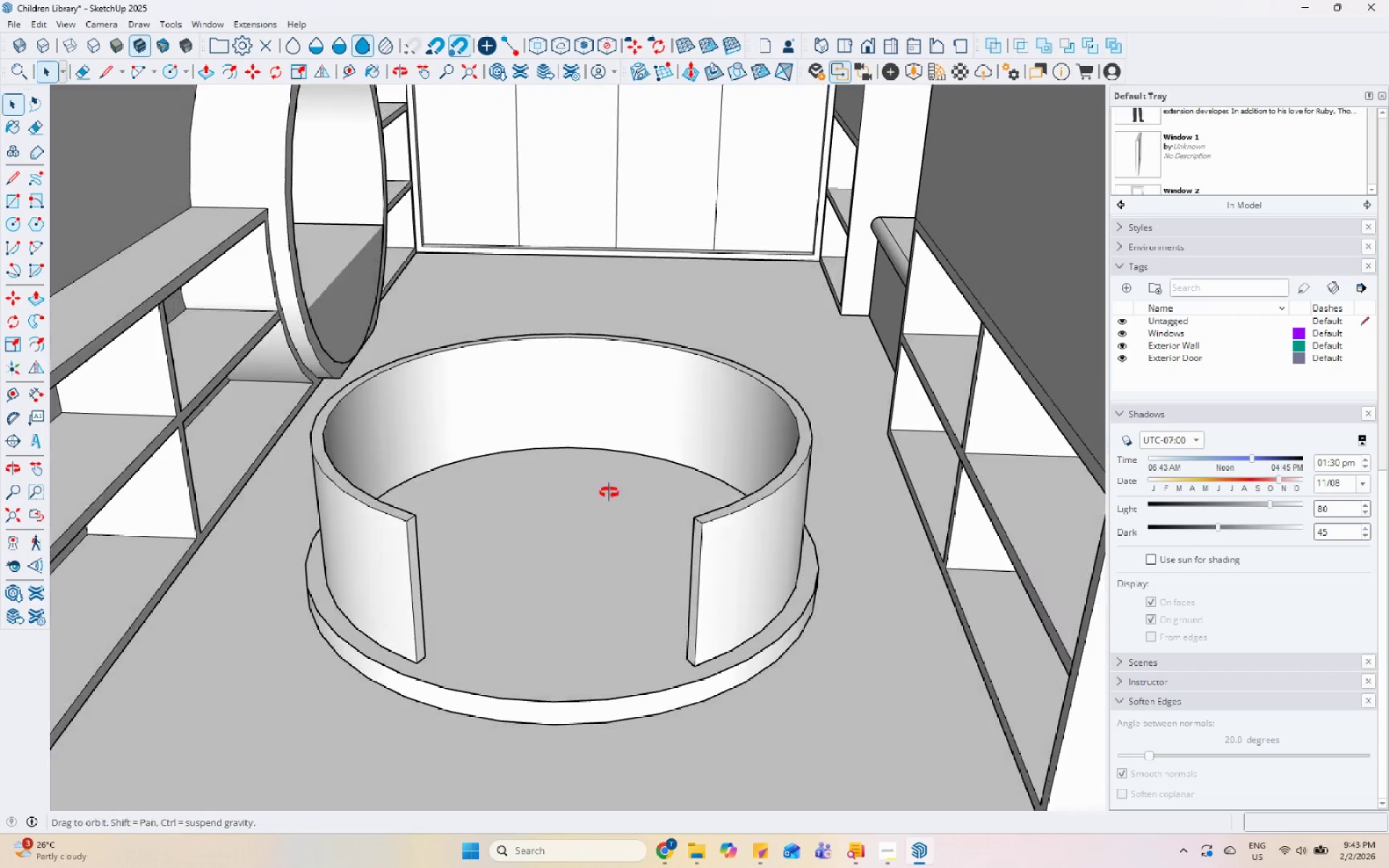 
scroll: coordinate [546, 612], scroll_direction: none, amount: 0.0
 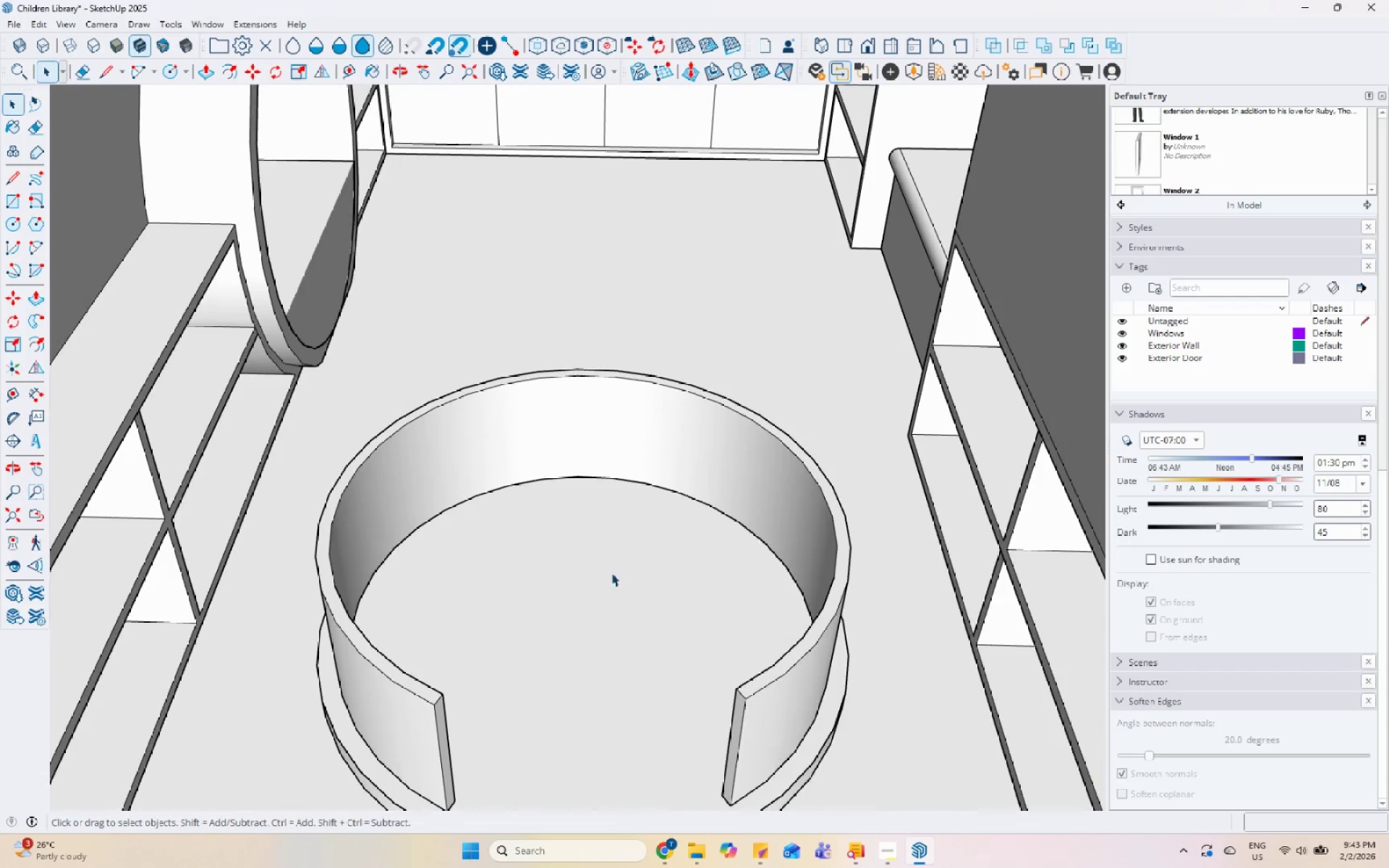 
scroll: coordinate [454, 616], scroll_direction: up, amount: 3.0
 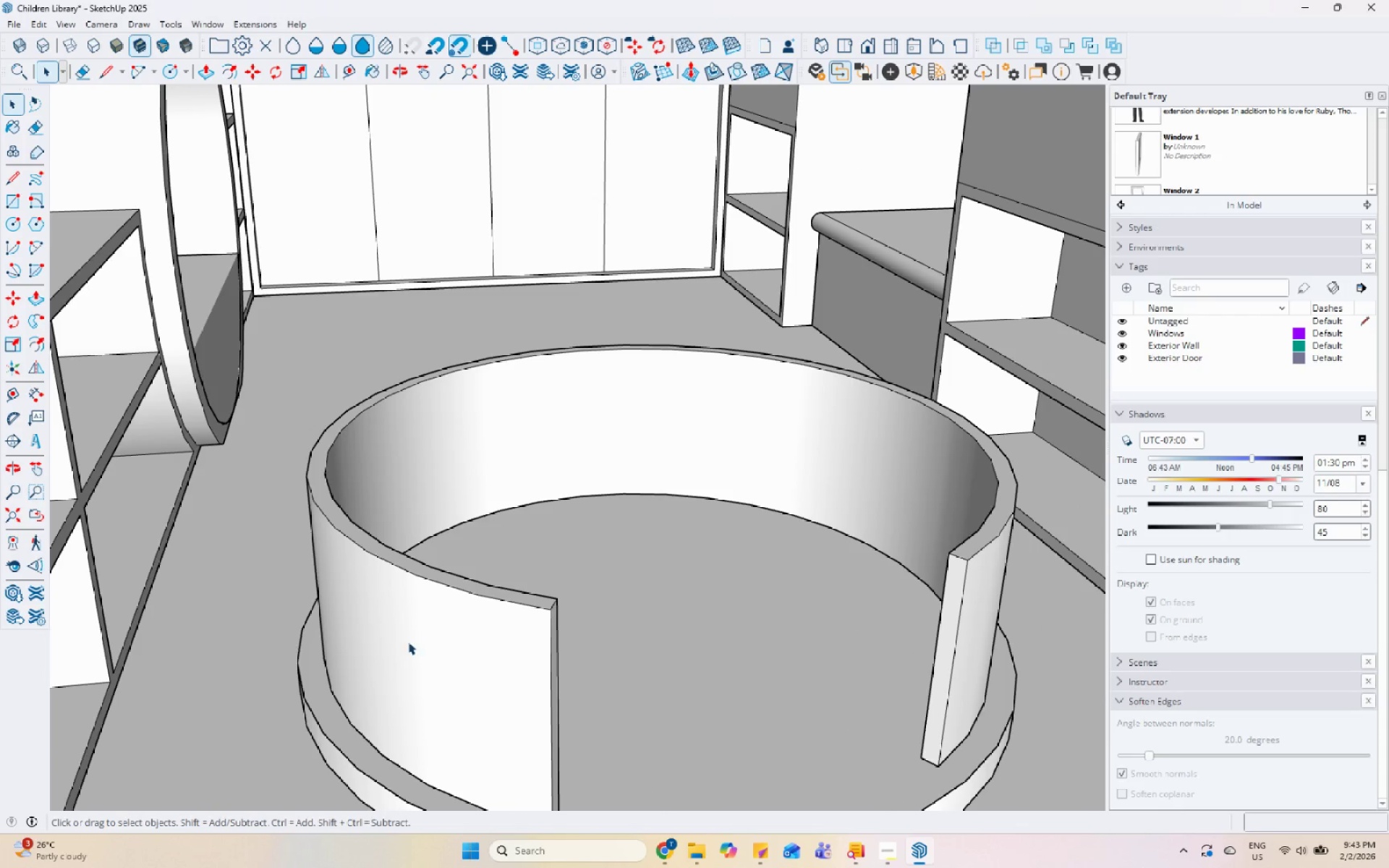 
scroll: coordinate [381, 529], scroll_direction: down, amount: 12.0
 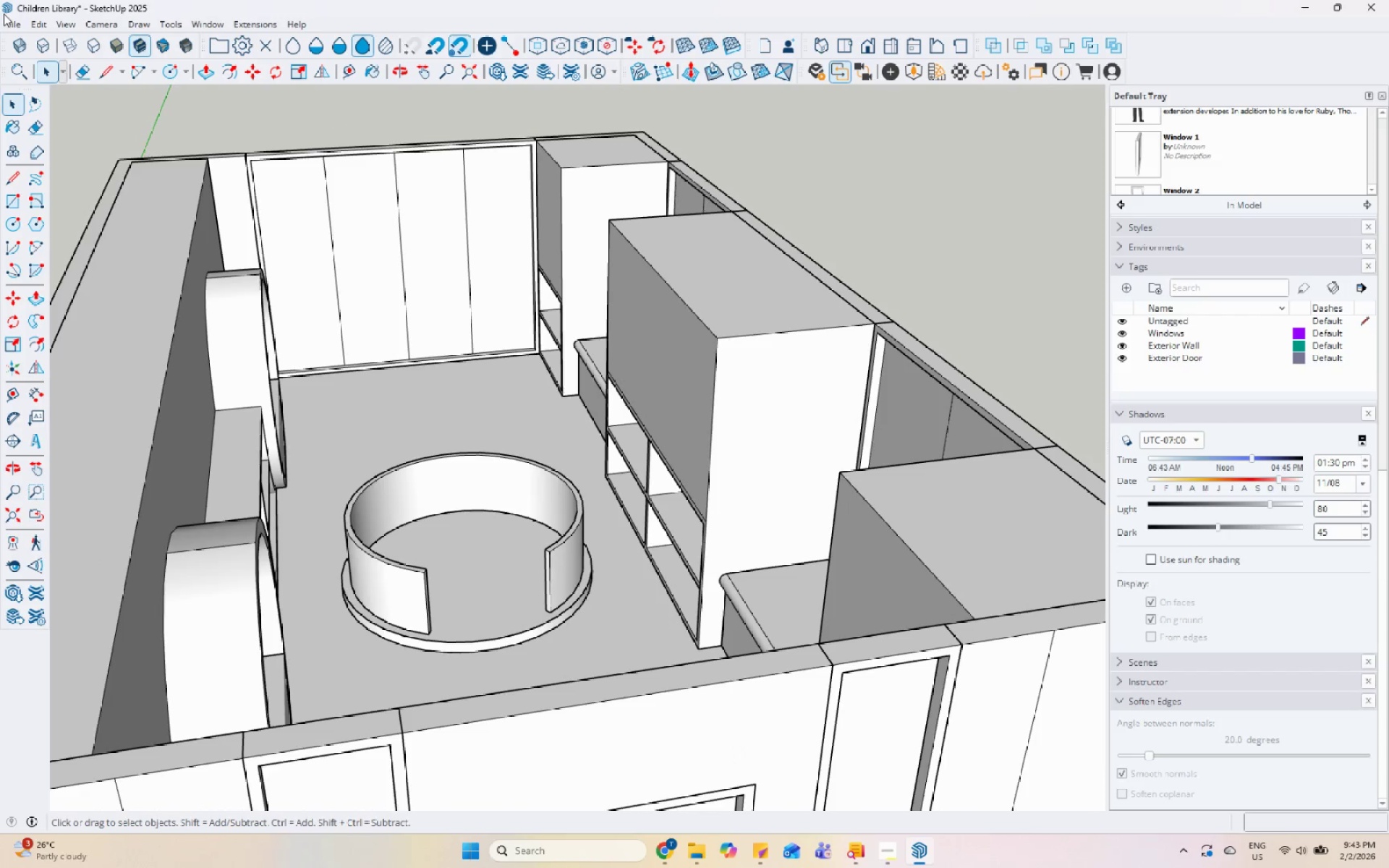 
left_click([571, 553])
 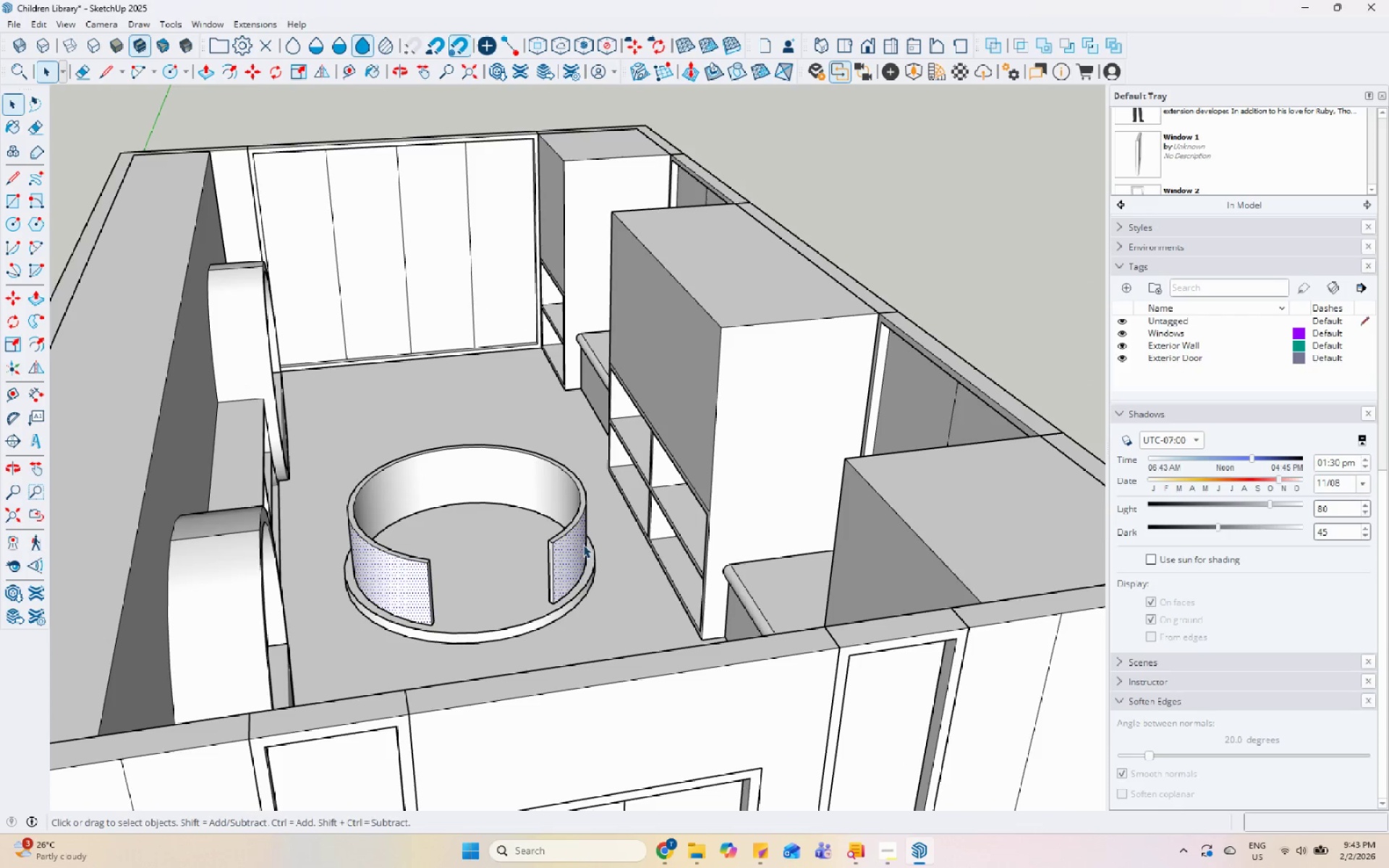 
left_click([687, 404])
 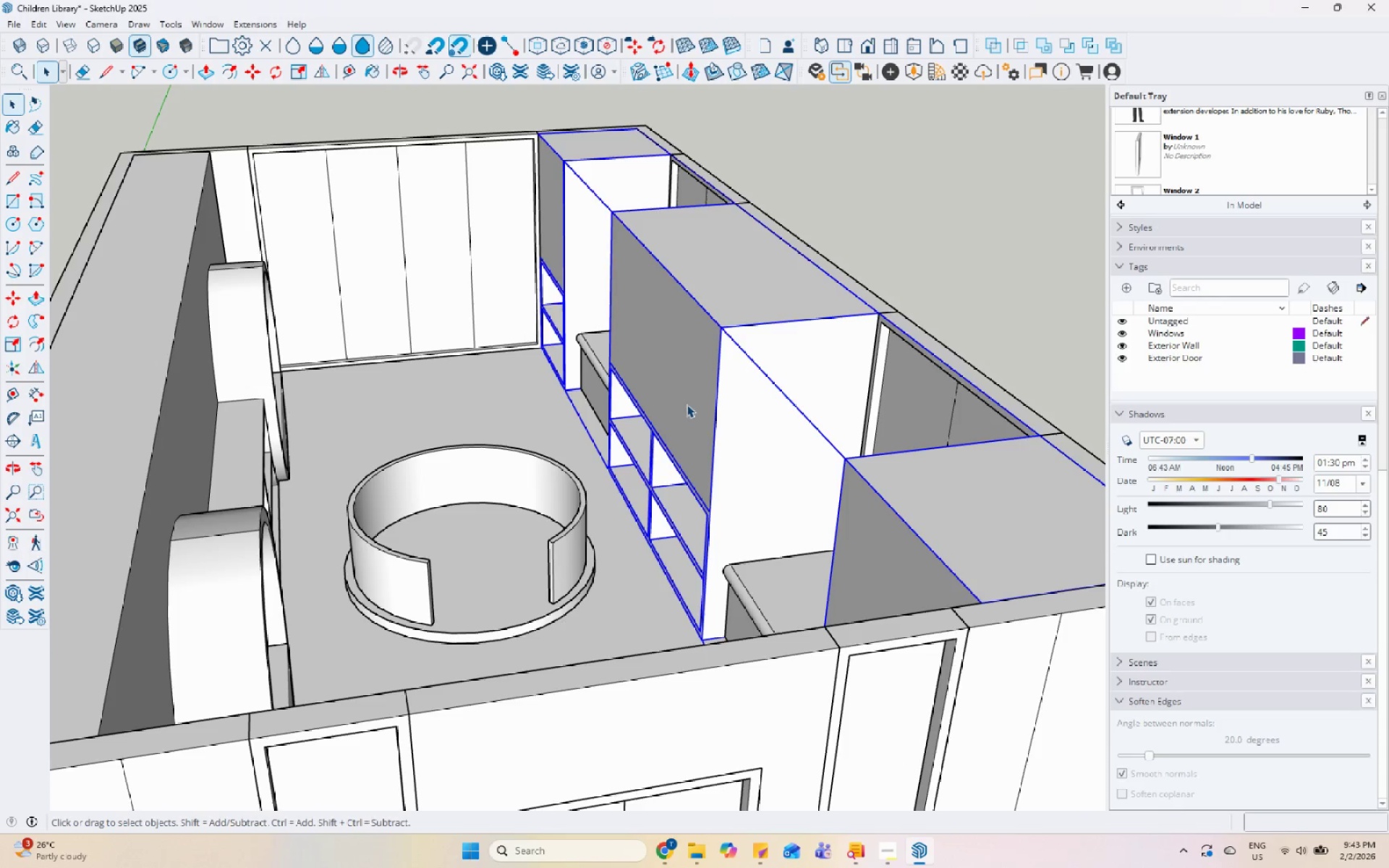 
scroll: coordinate [582, 546], scroll_direction: down, amount: 1.0
 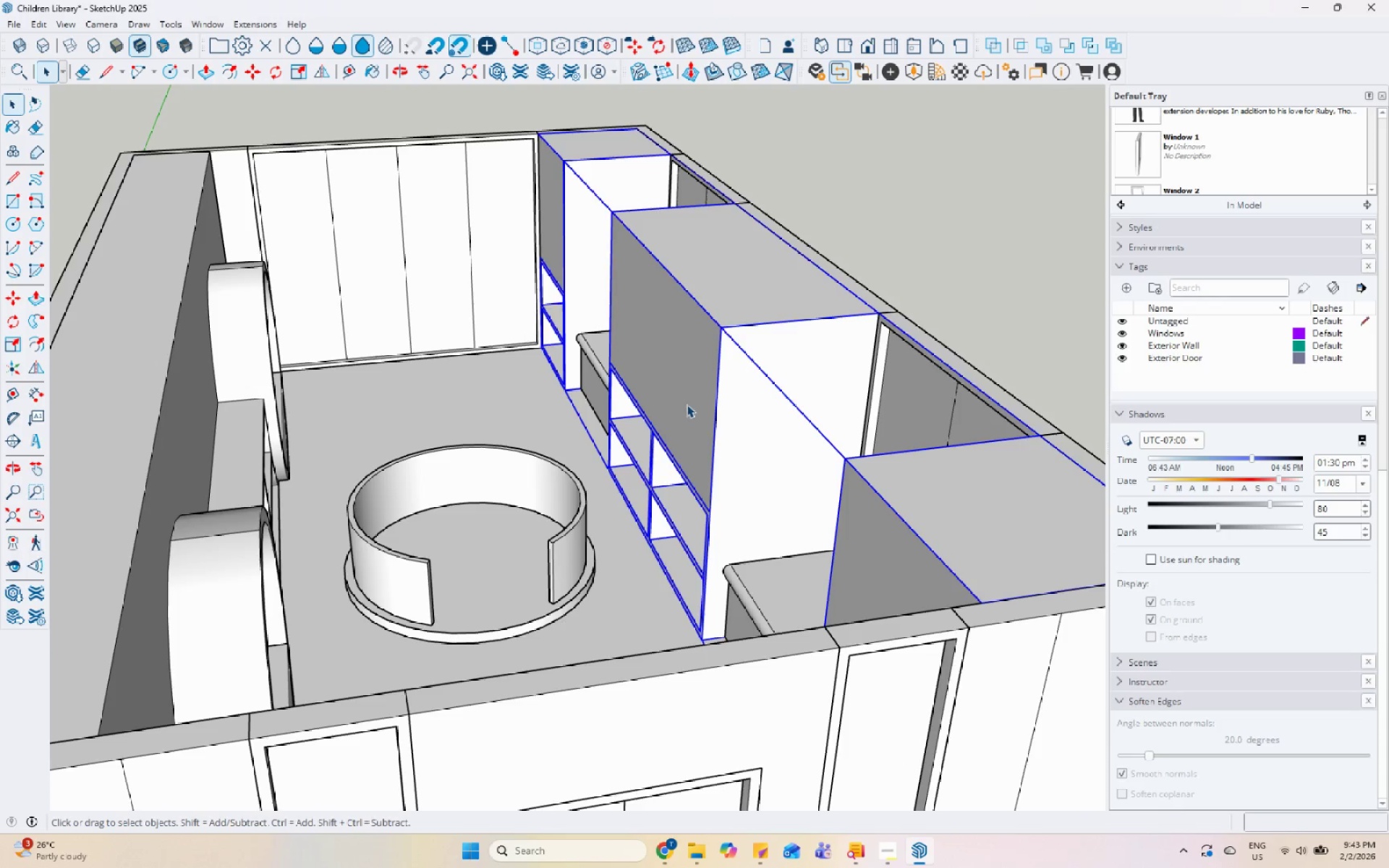 
scroll: coordinate [517, 523], scroll_direction: up, amount: 12.0
 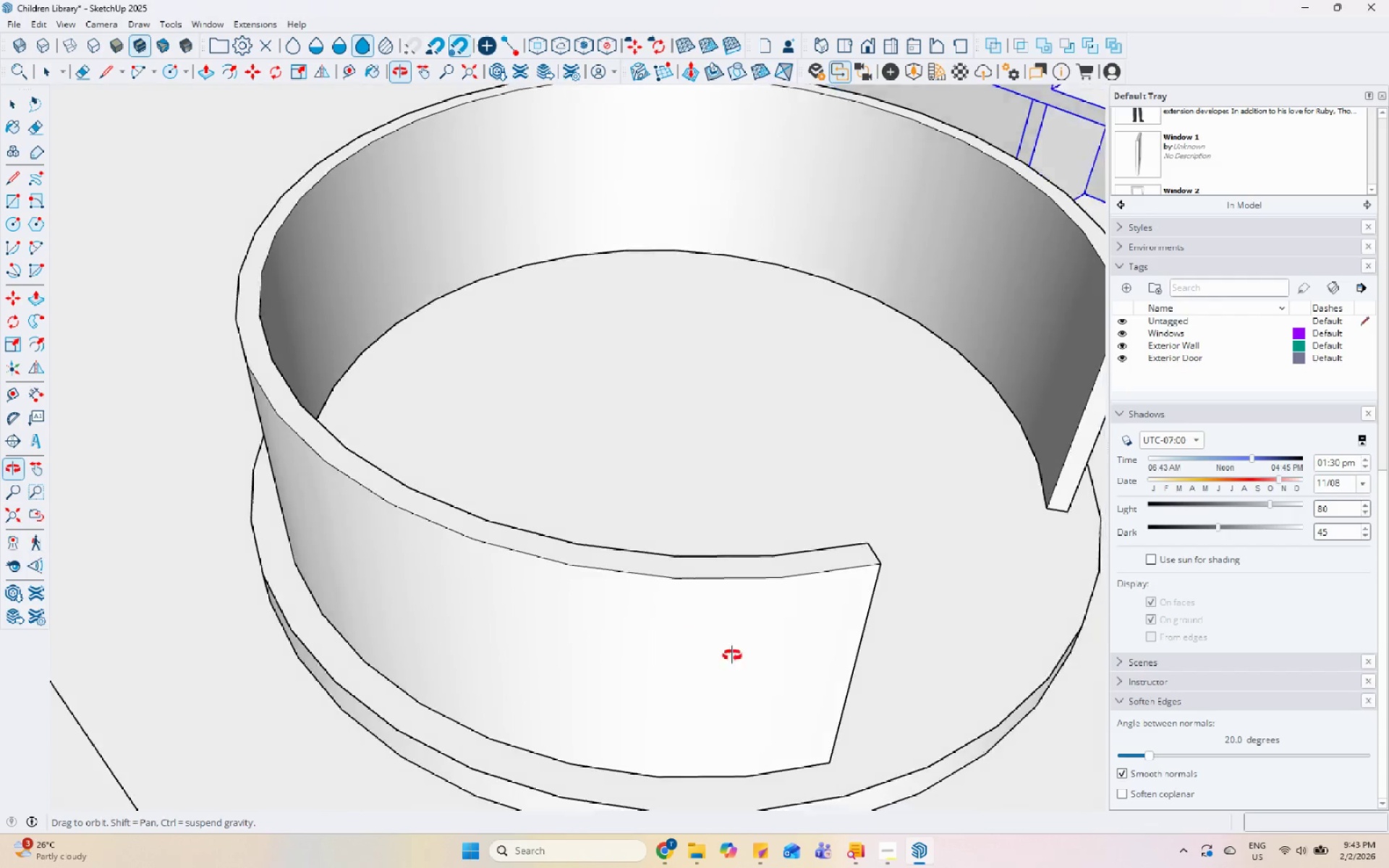 
key(L)
 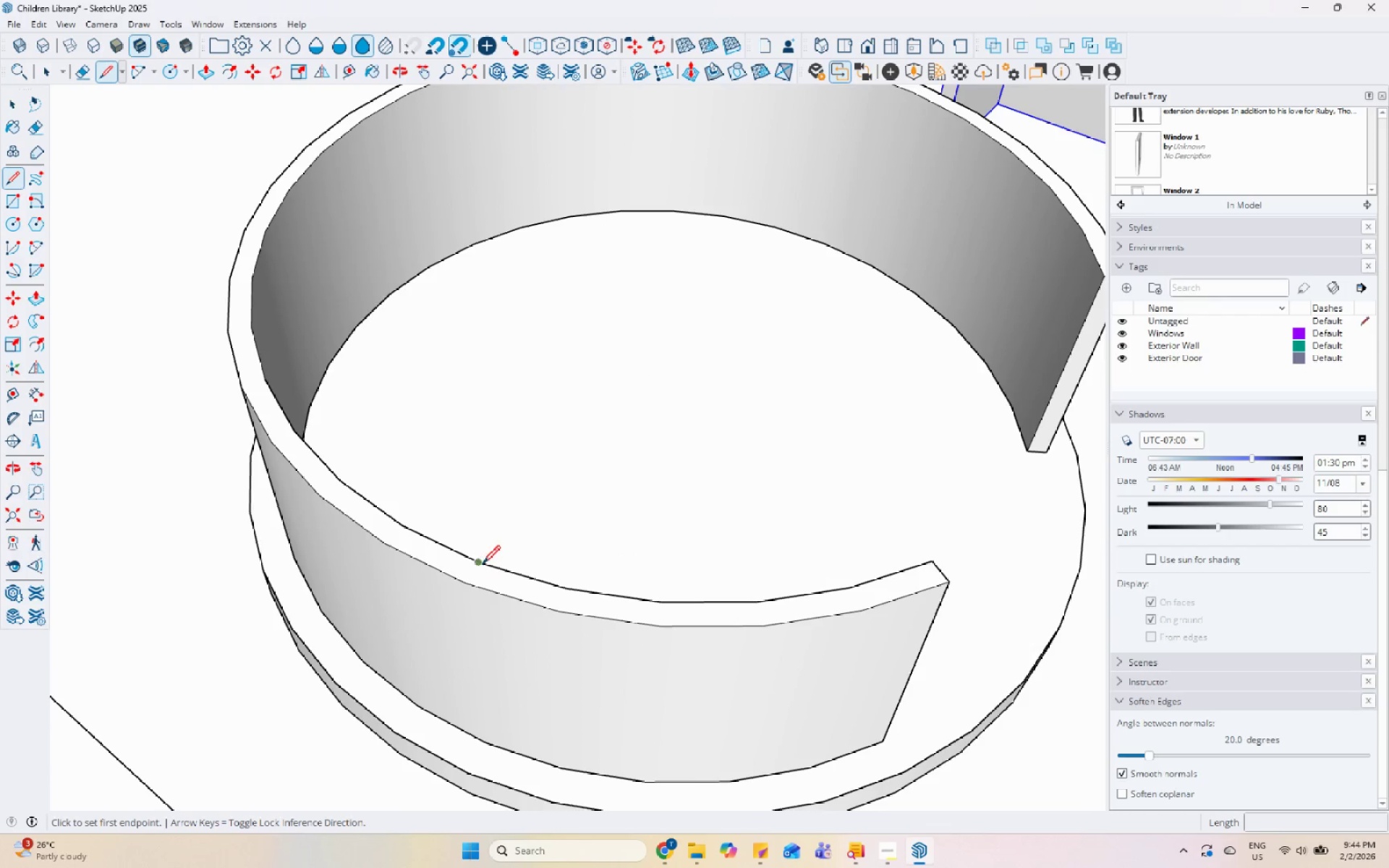 
left_click([480, 563])
 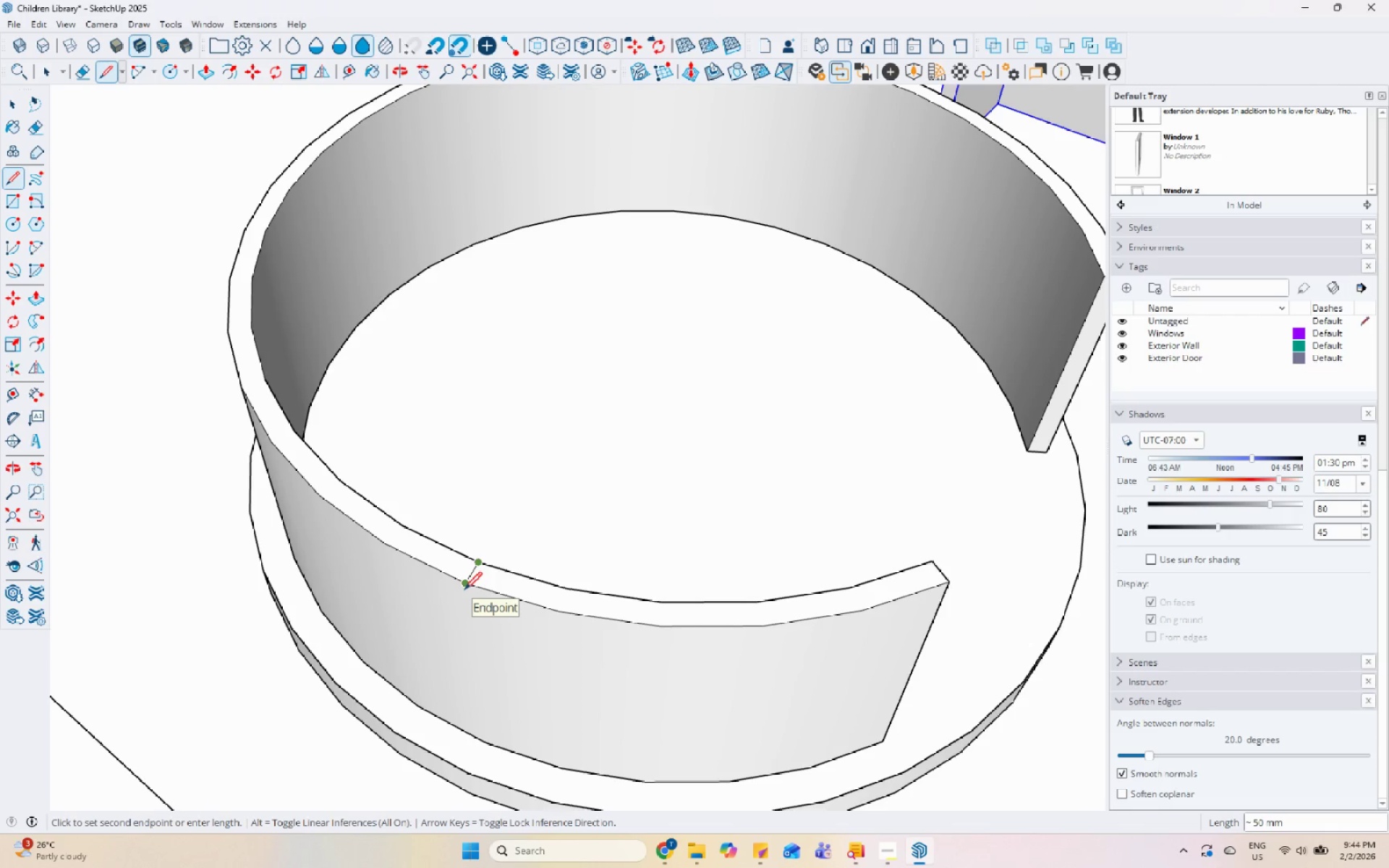 
left_click([464, 591])
 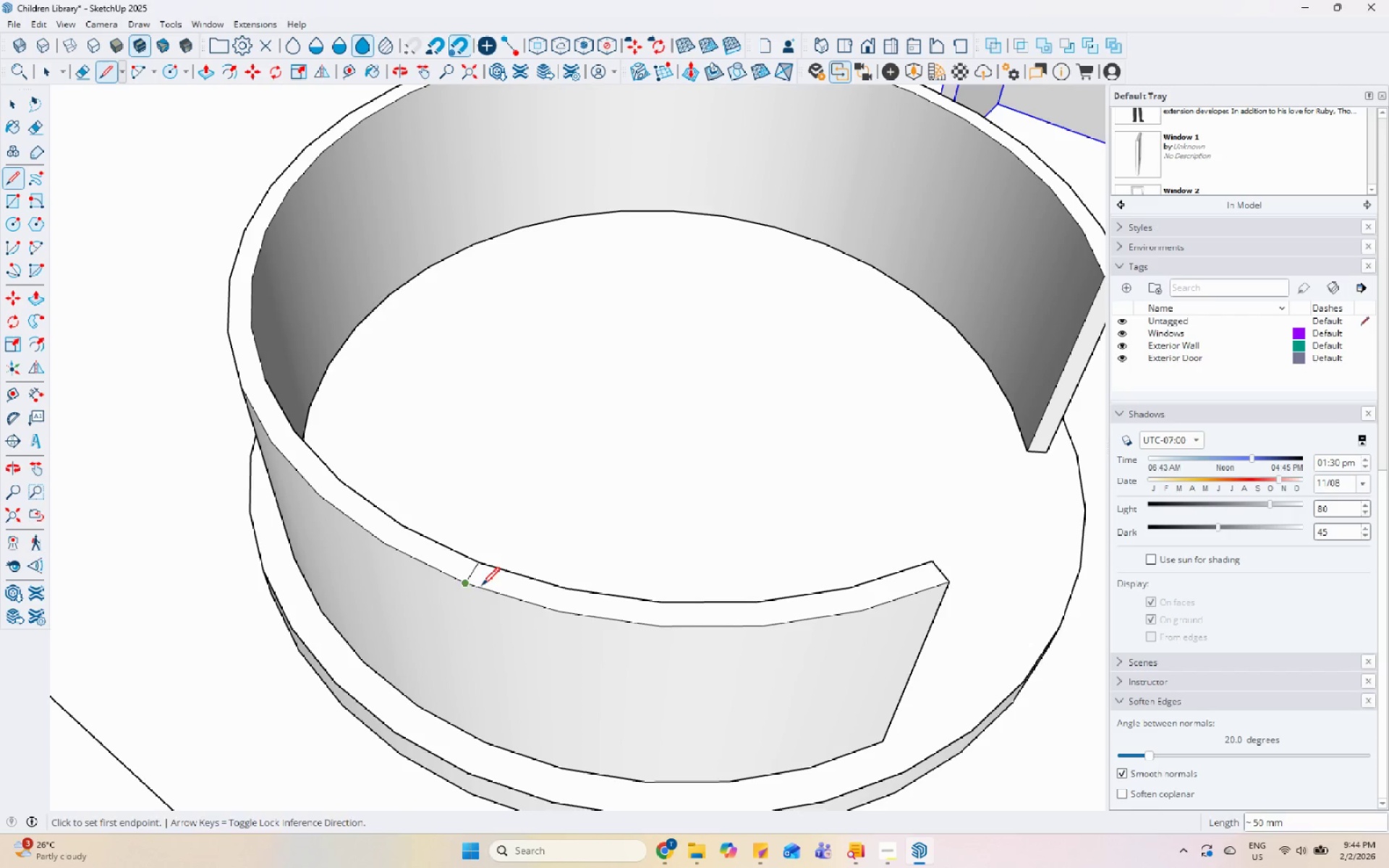 
key(Space)
 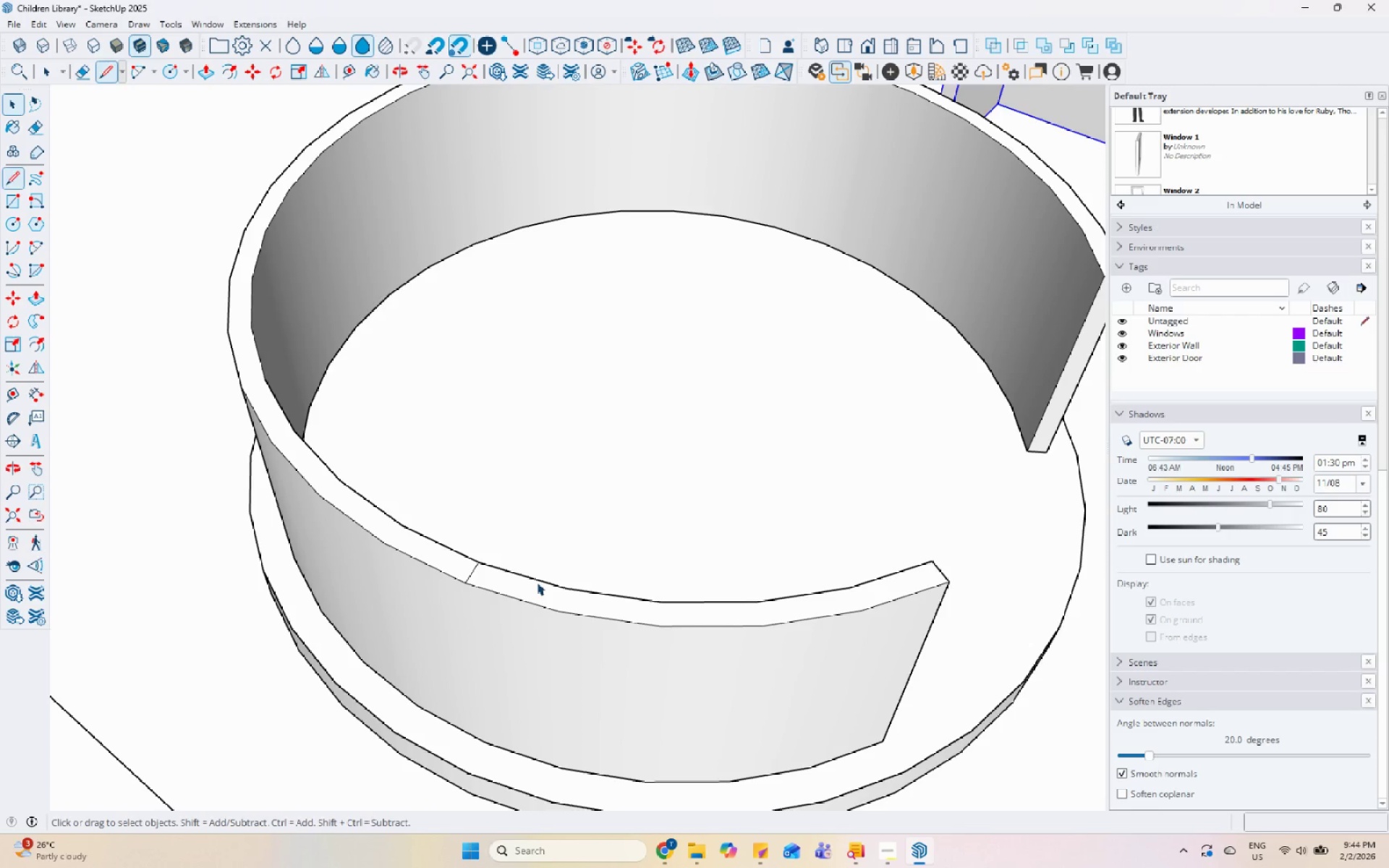 
double_click([537, 582])
 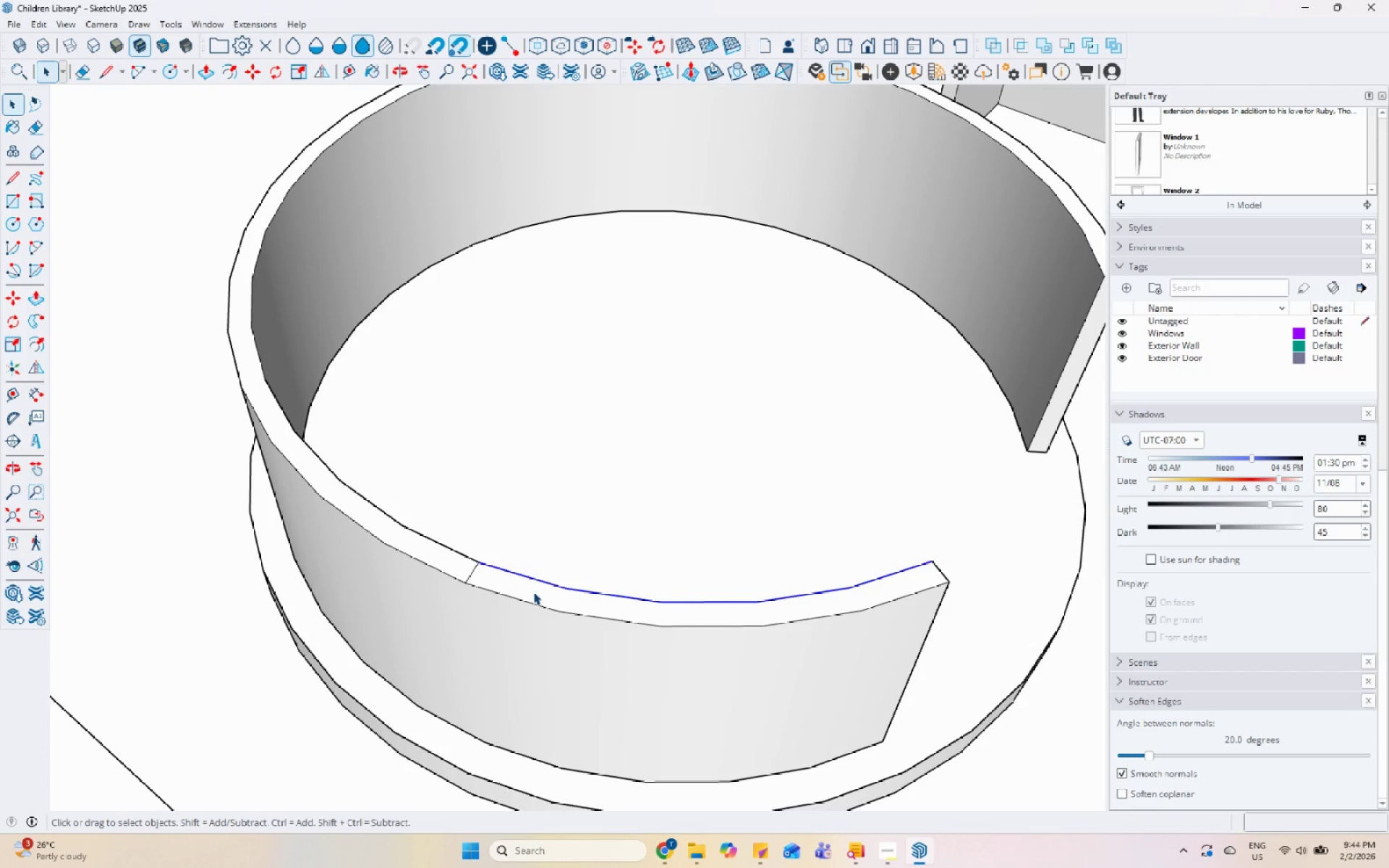 
triple_click([524, 593])
 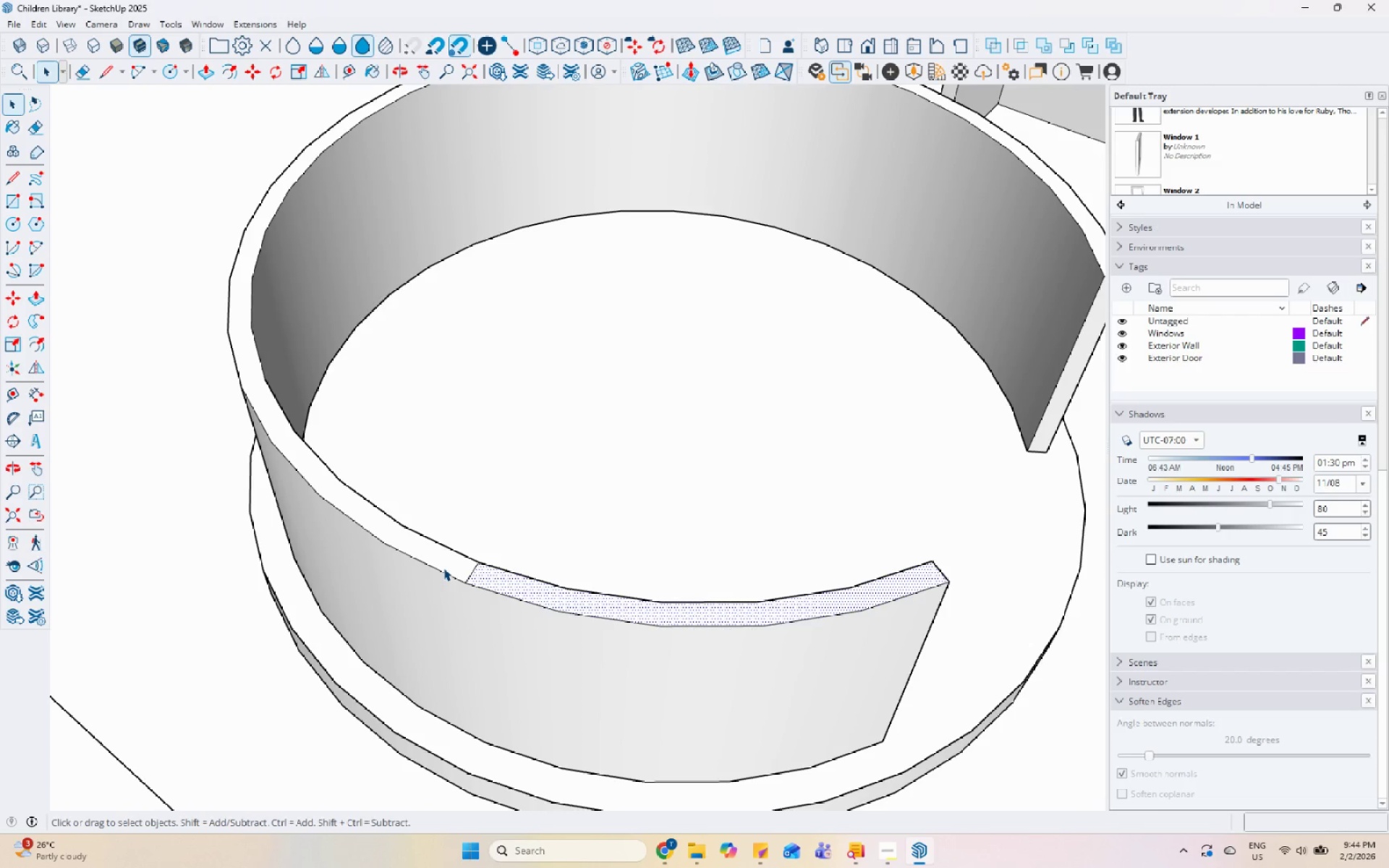 
key(L)
 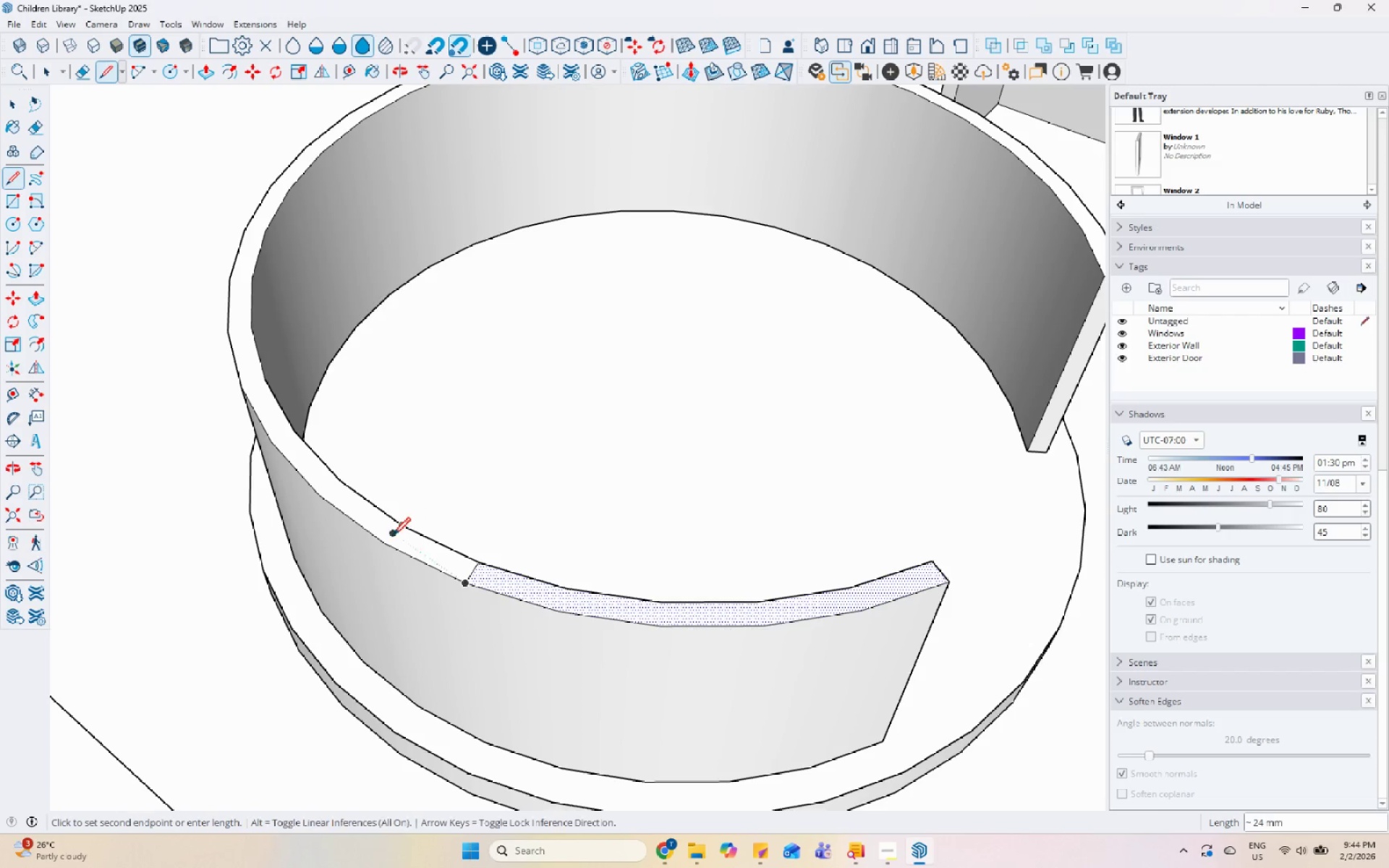 
double_click([380, 546])
 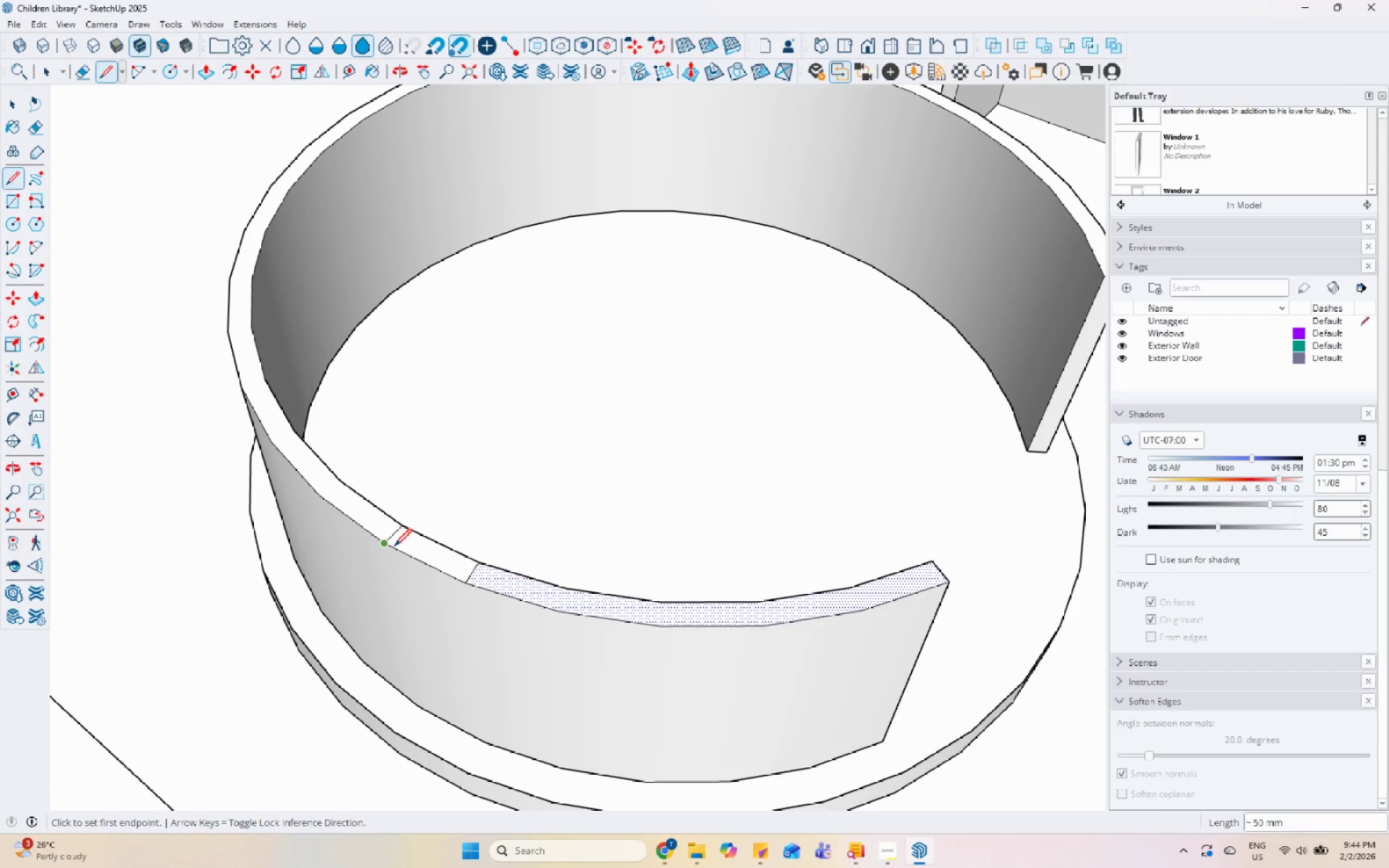 
key(Space)
 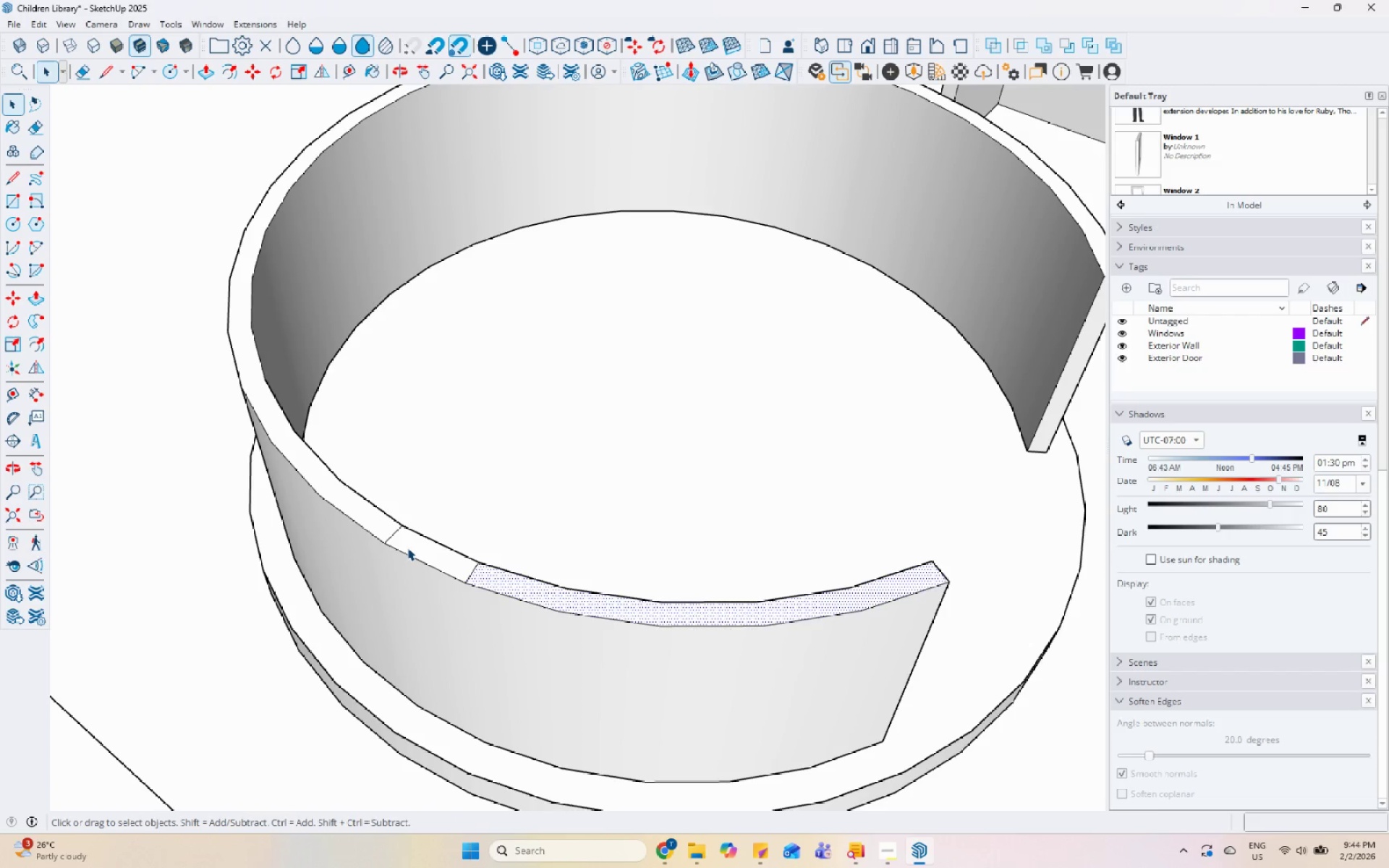 
triple_click([407, 548])
 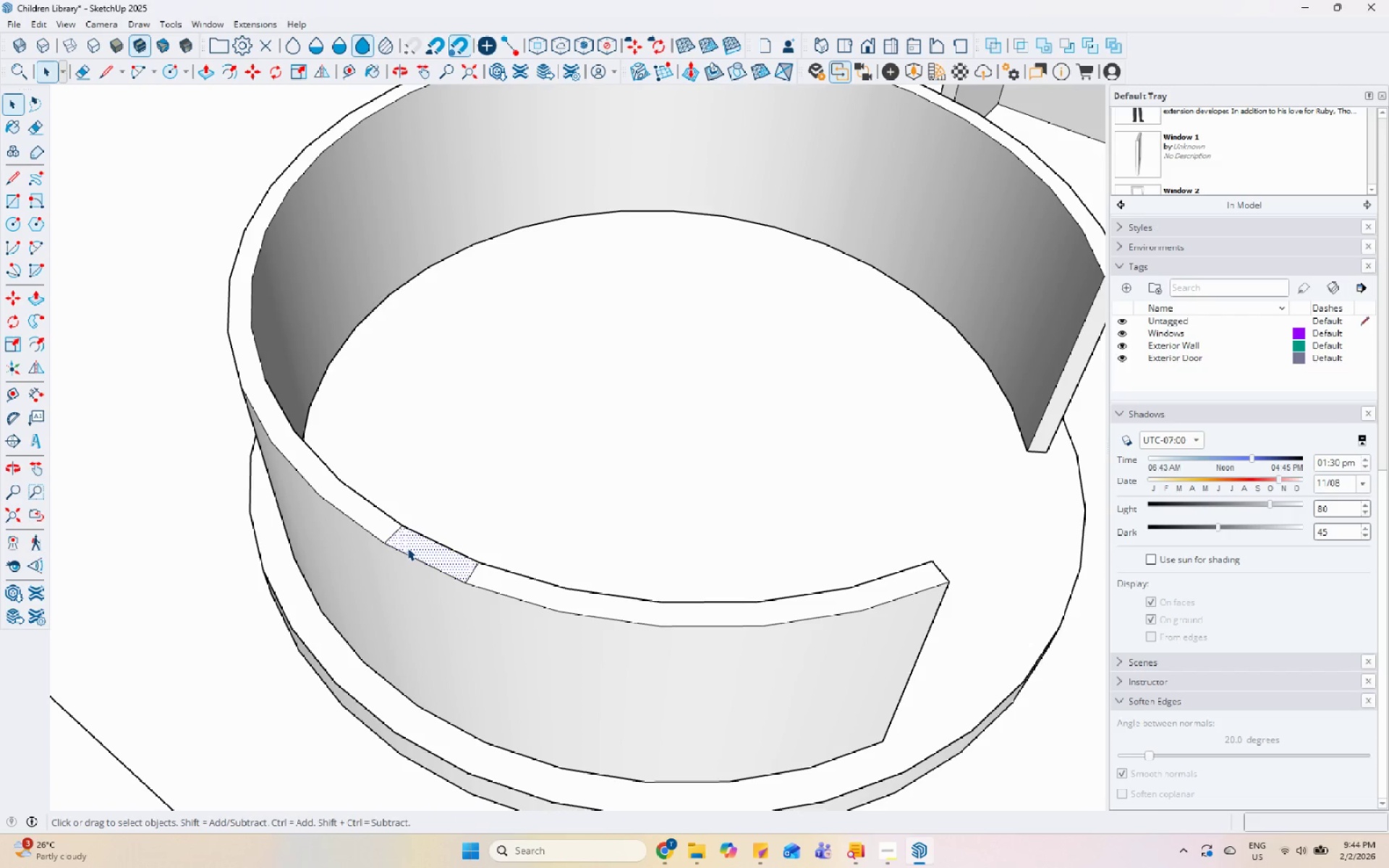 
key(P)
 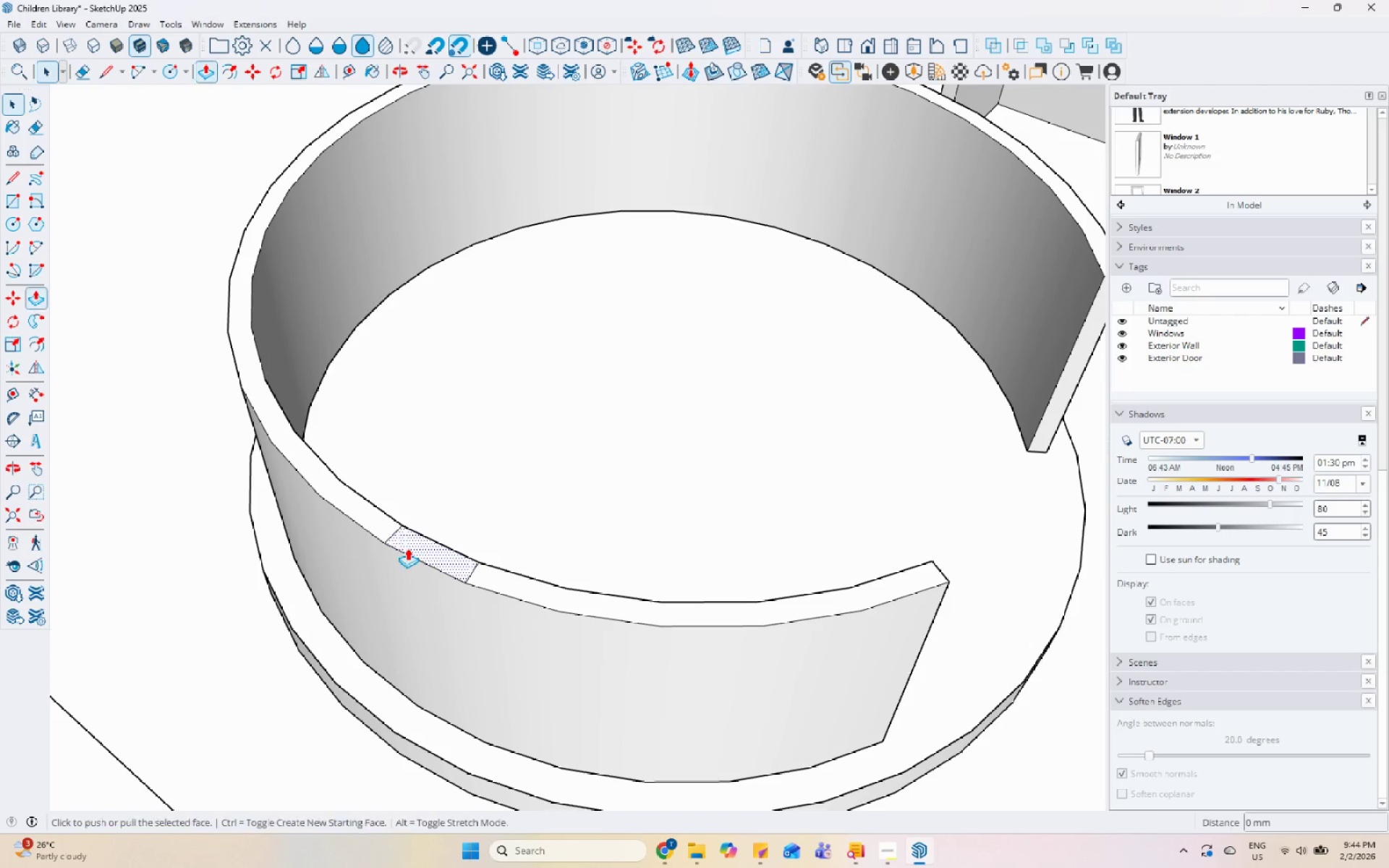 
left_click([407, 548])
 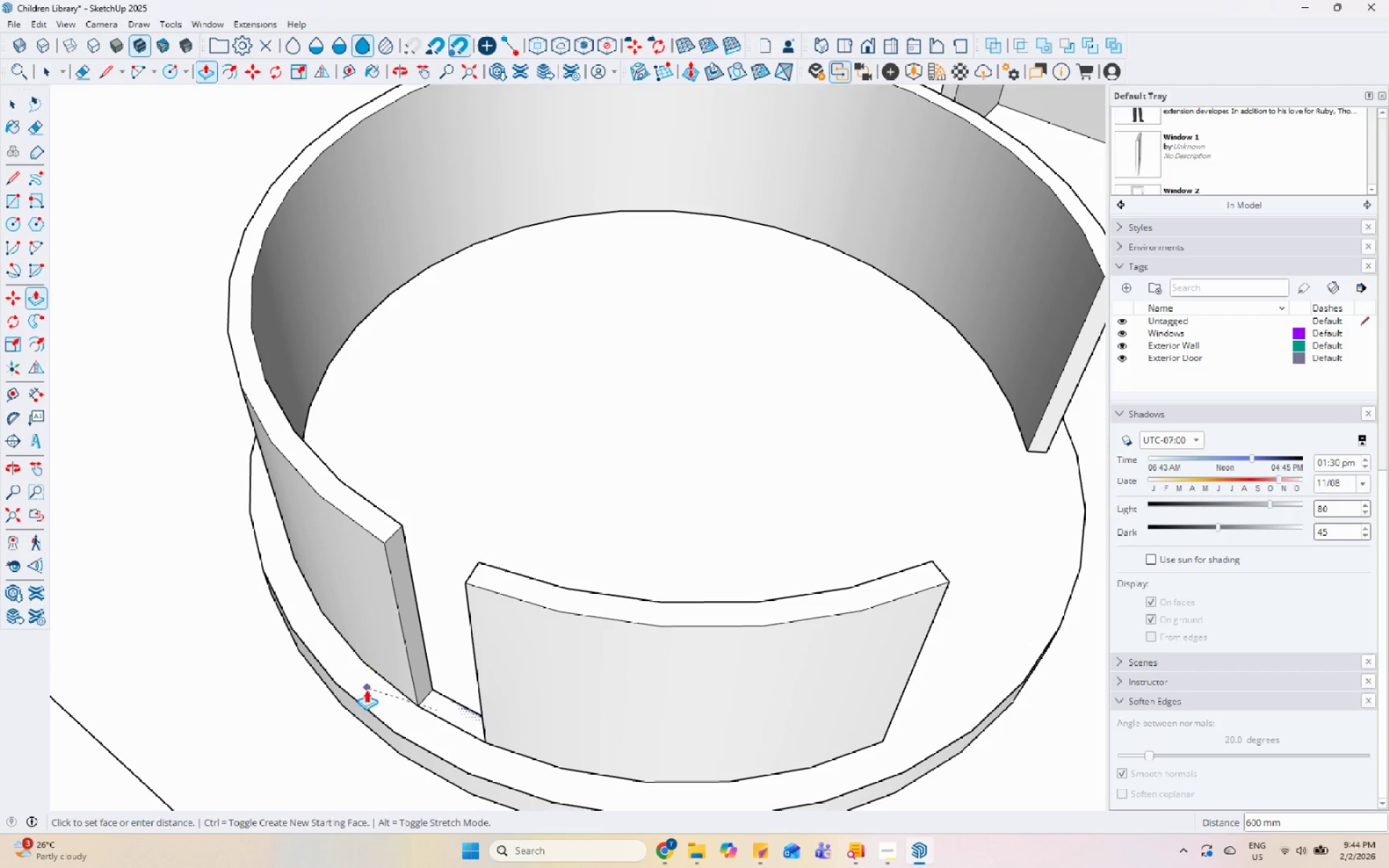 
left_click([364, 703])
 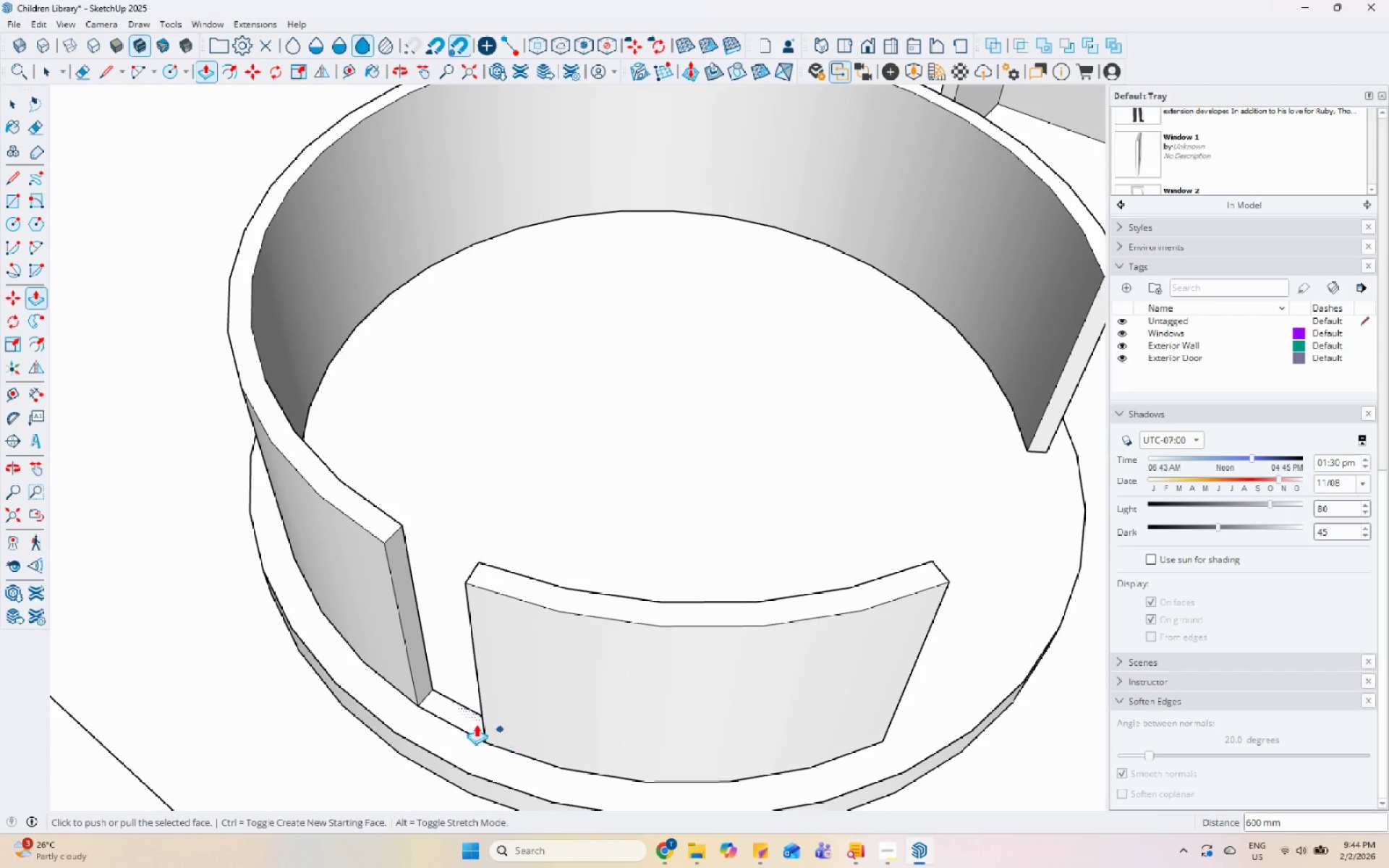 
key(Space)
 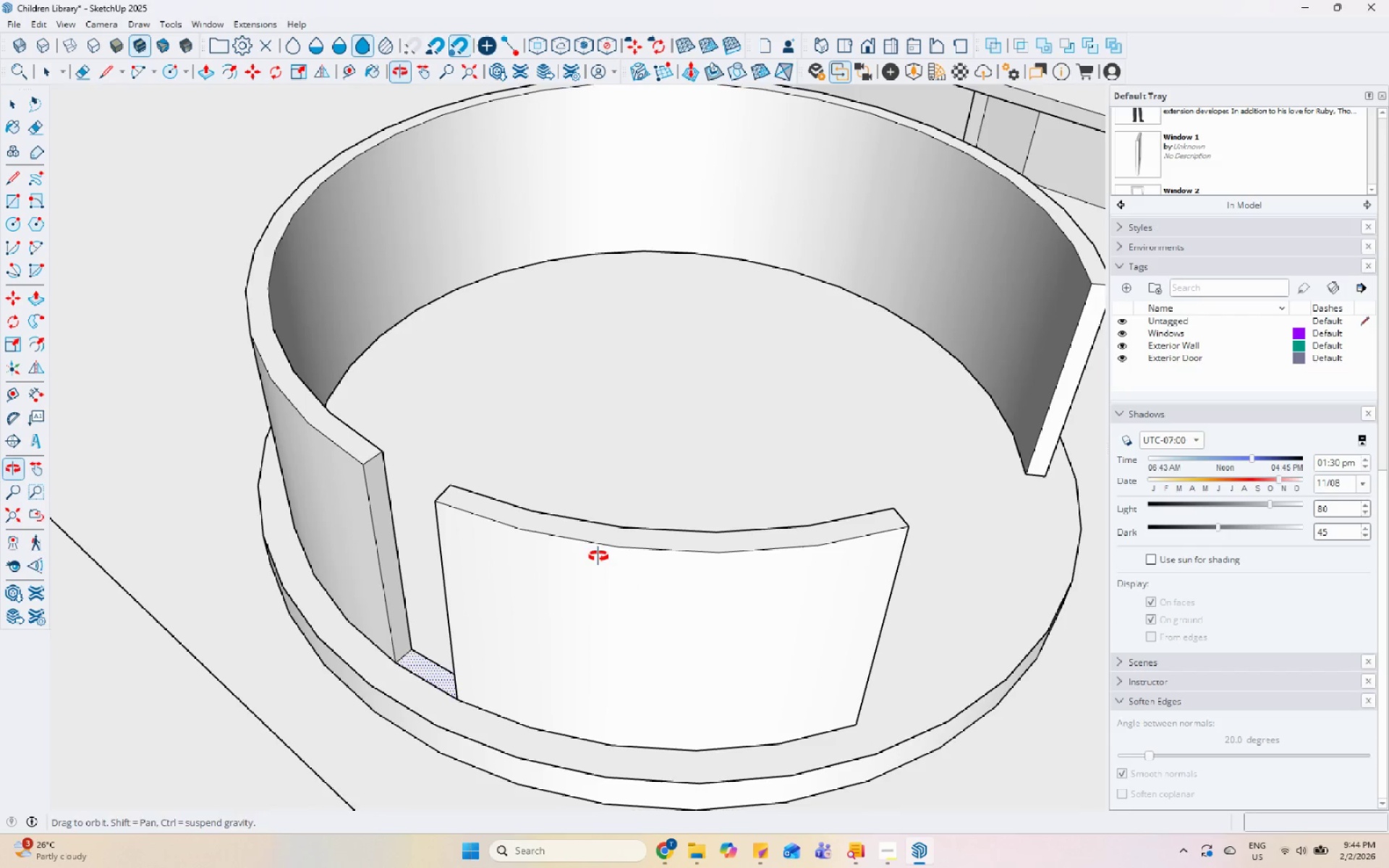 
scroll: coordinate [473, 637], scroll_direction: down, amount: 1.0
 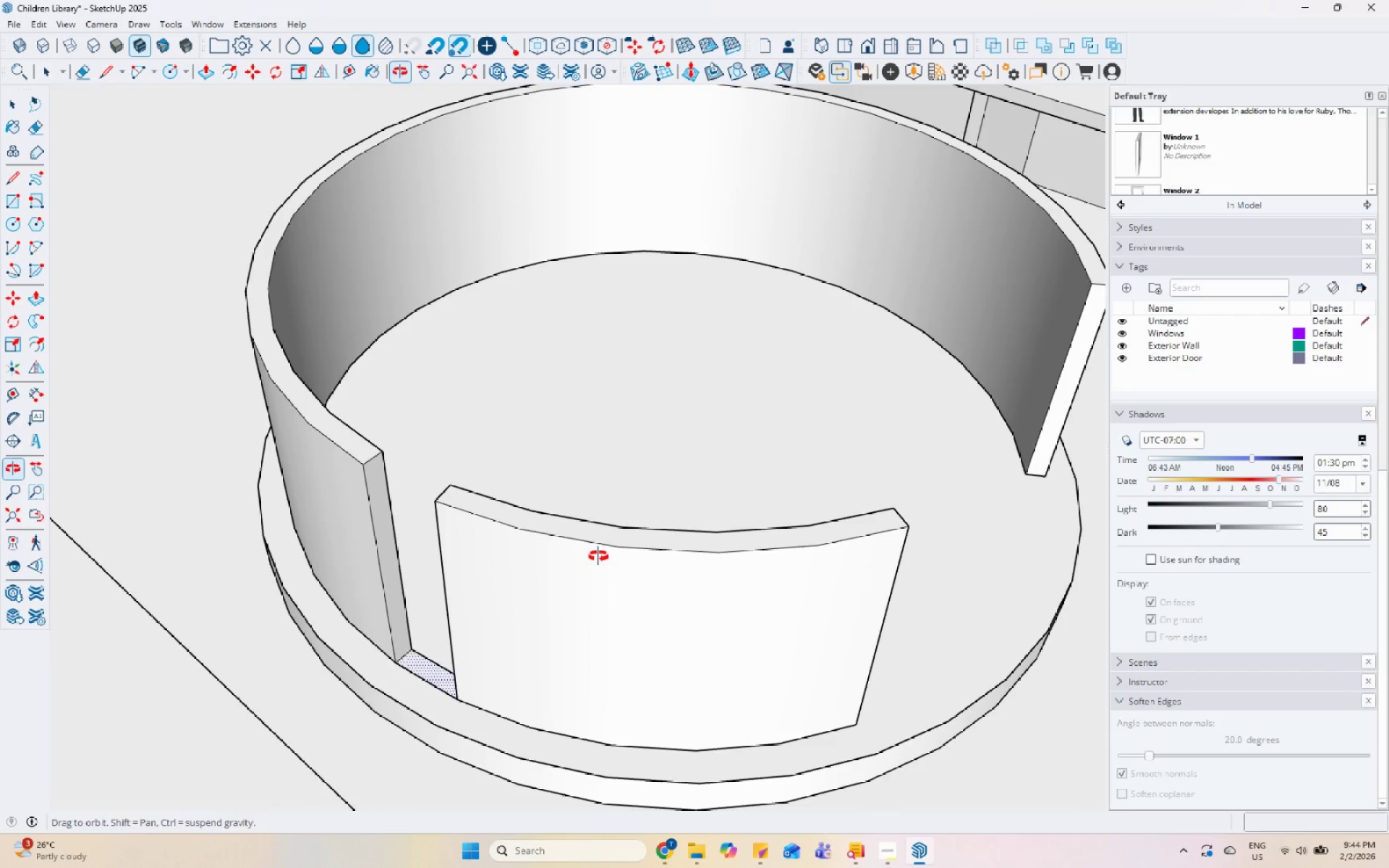 
scroll: coordinate [801, 555], scroll_direction: up, amount: 1.0
 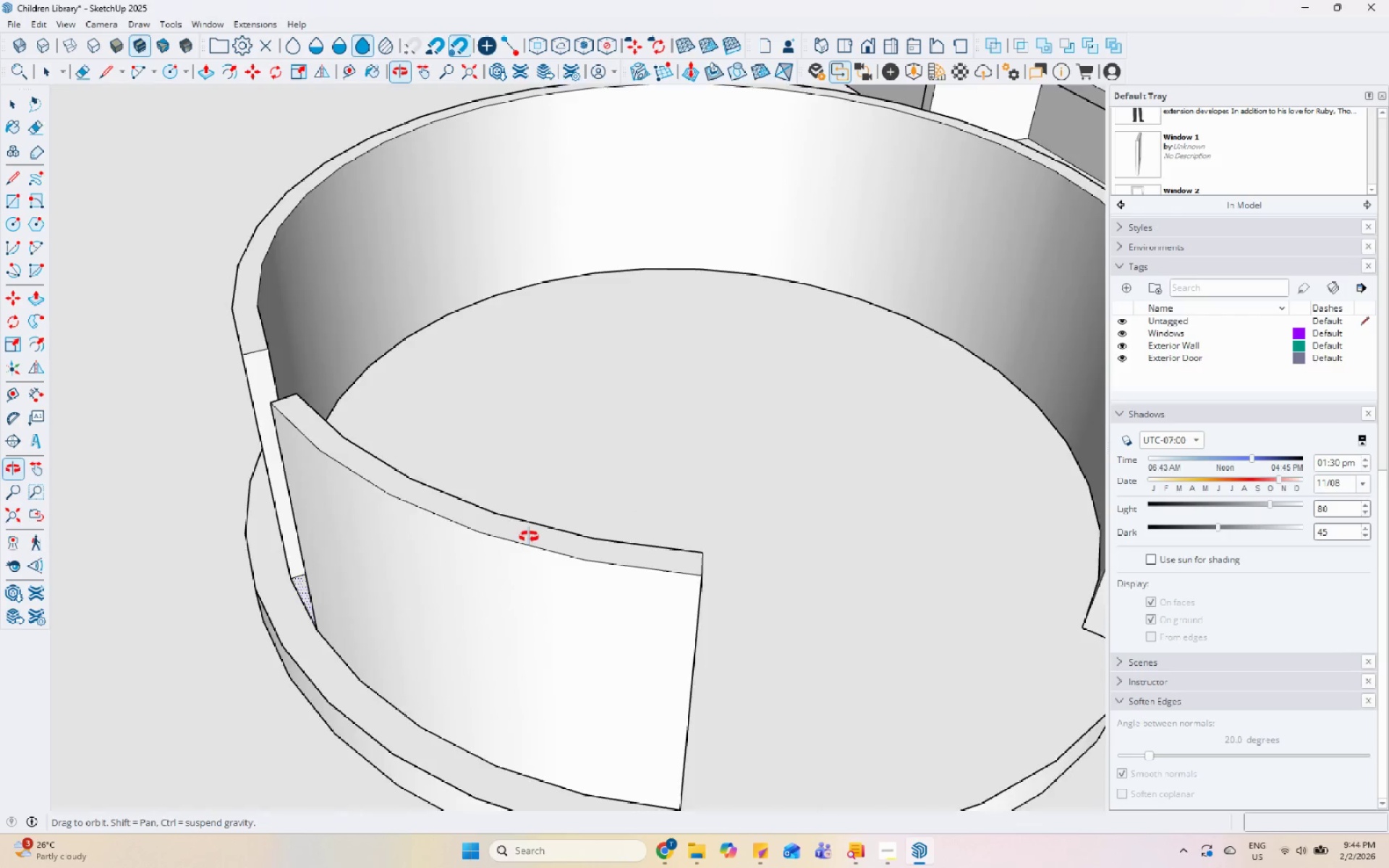 
left_click([515, 539])
 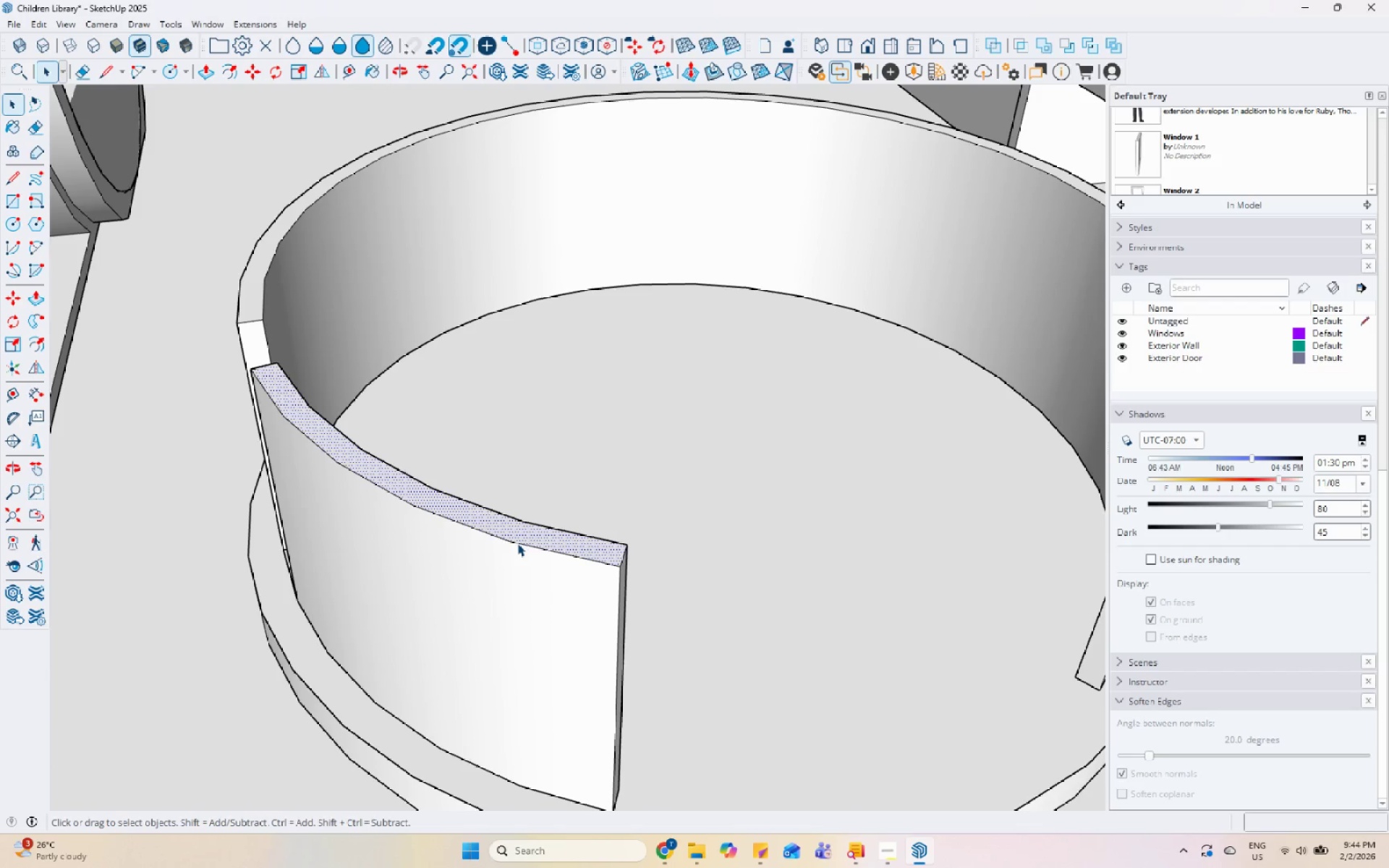 
left_click([517, 543])
 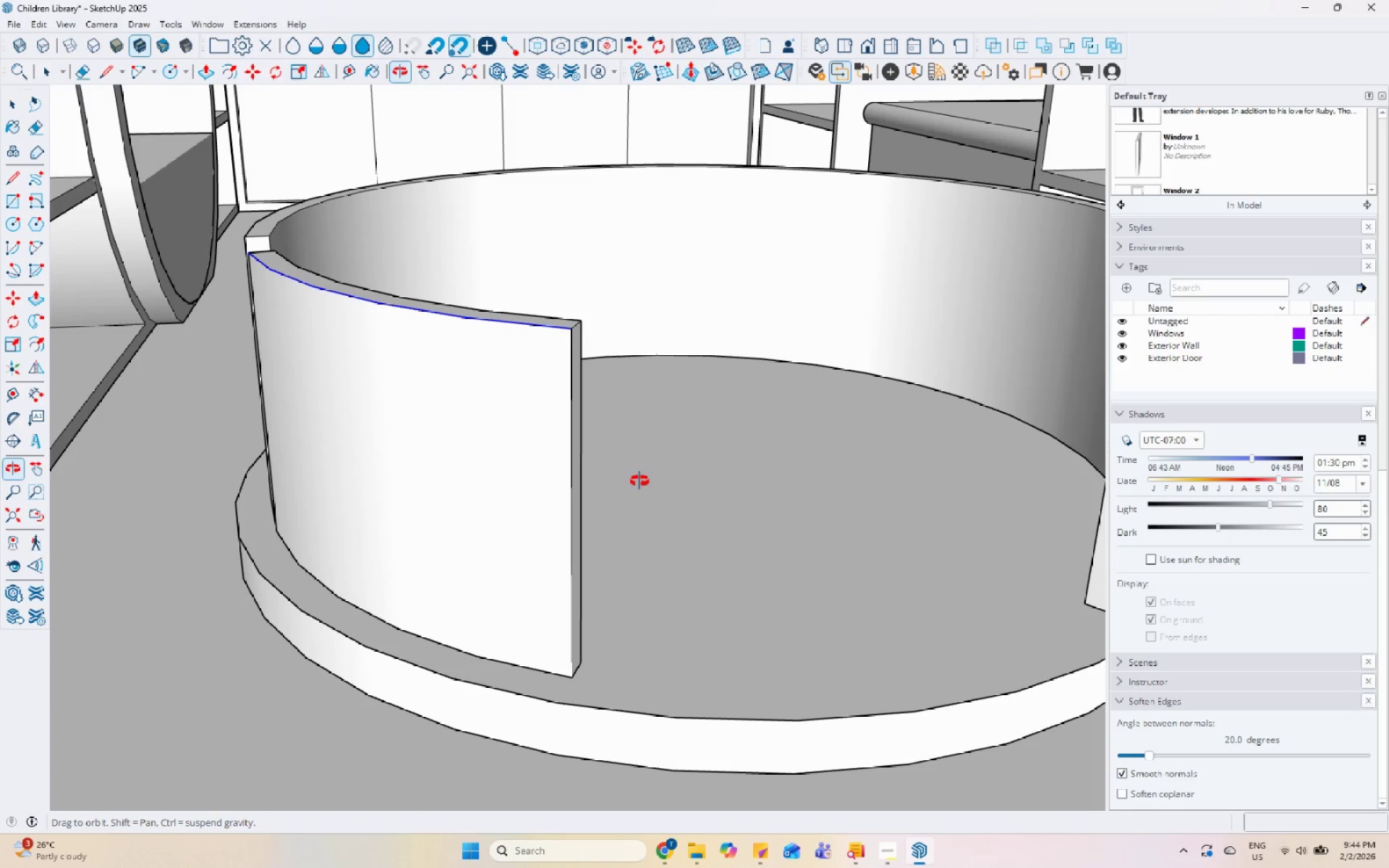 
scroll: coordinate [420, 424], scroll_direction: up, amount: 2.0
 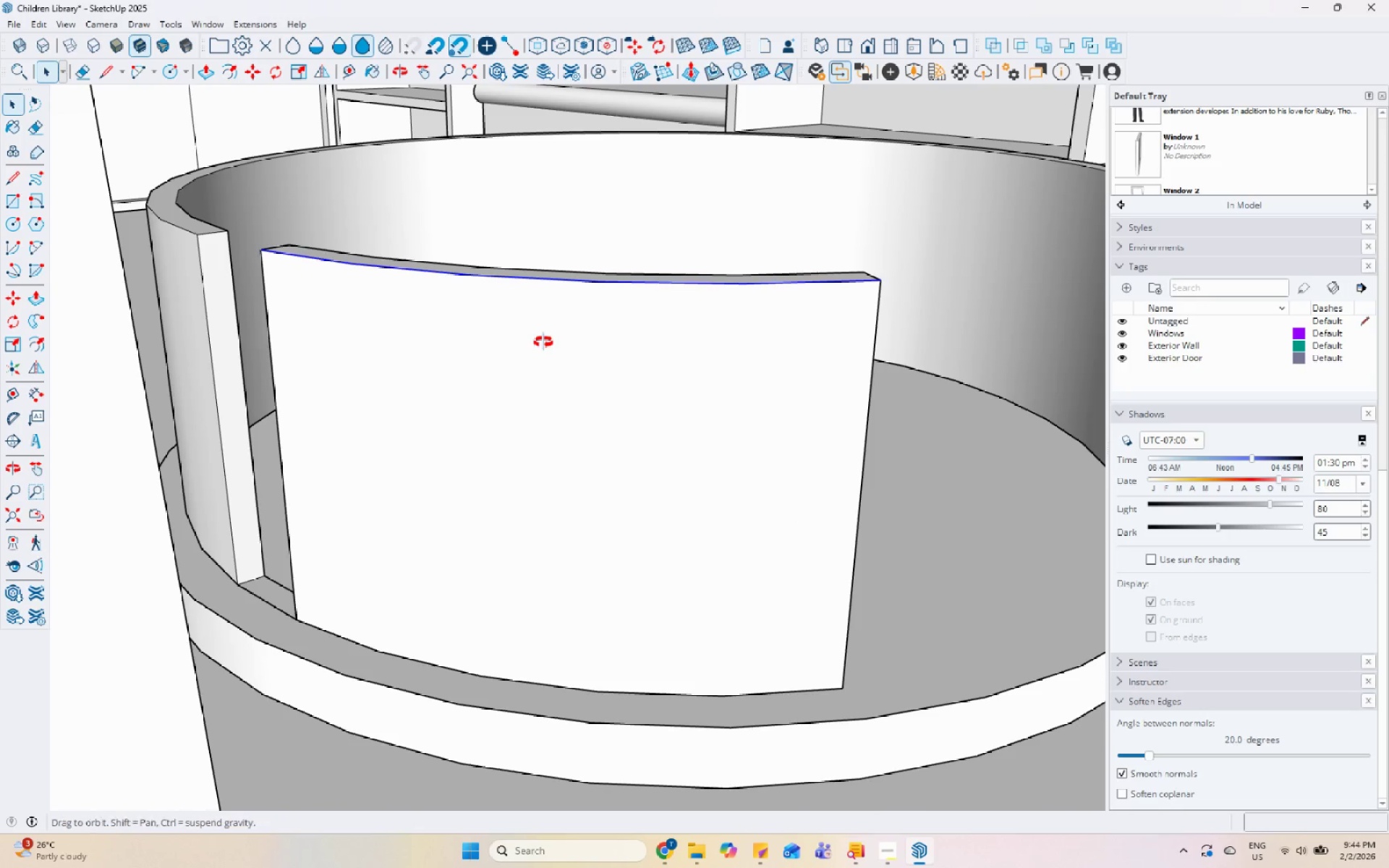 
double_click([539, 339])
 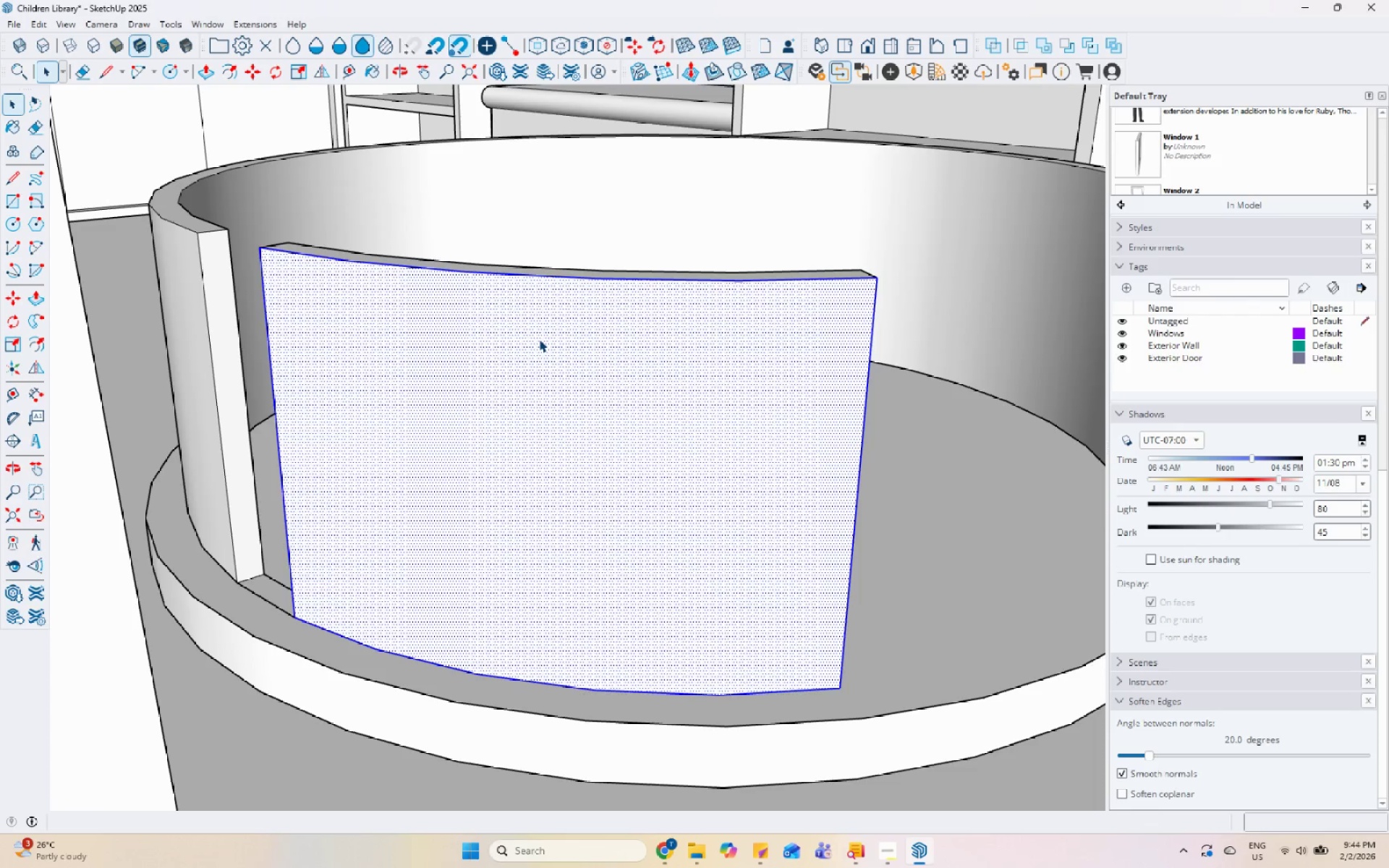 
triple_click([539, 339])
 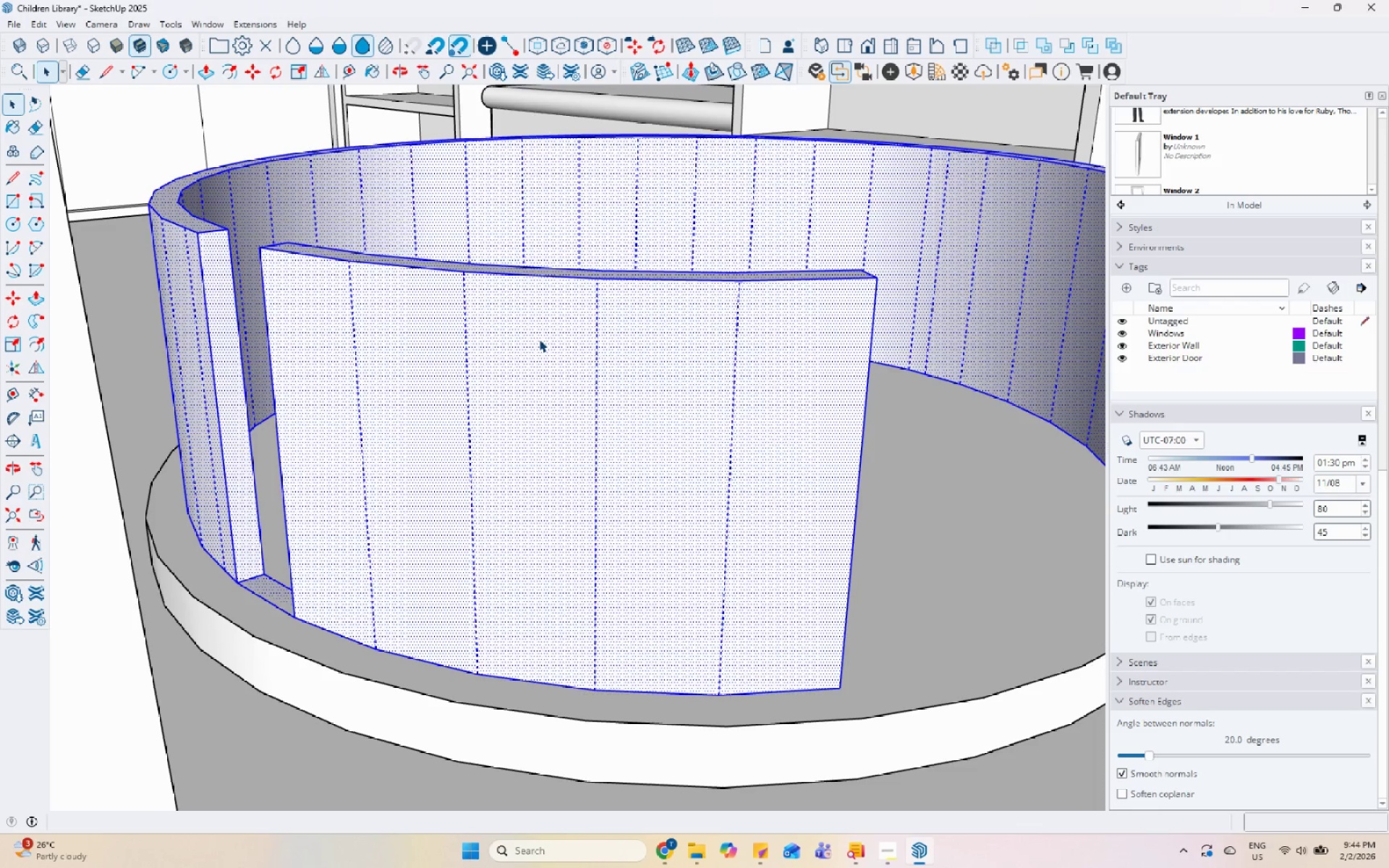 
scroll: coordinate [1229, 148], scroll_direction: up, amount: 20.0
 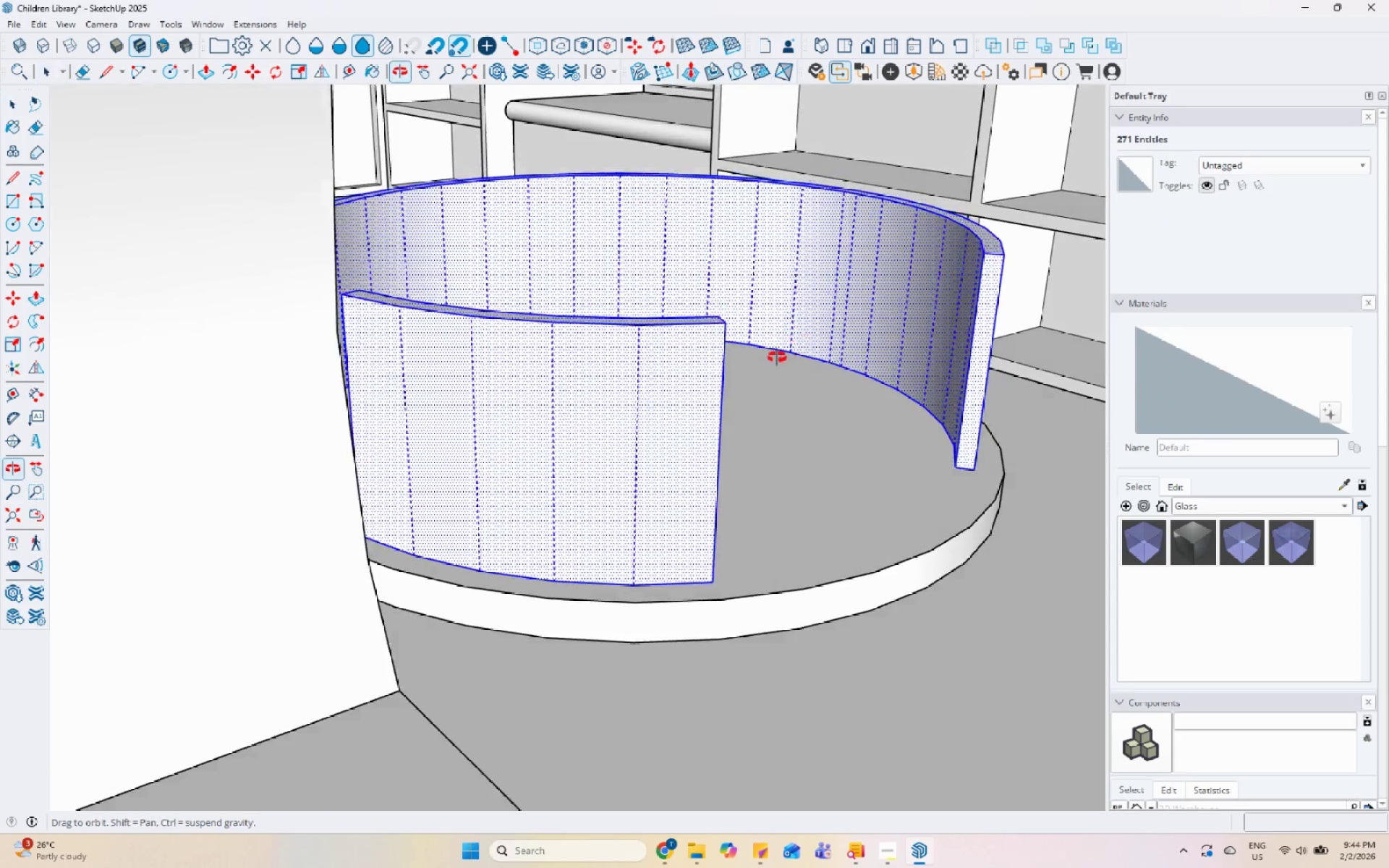 
scroll: coordinate [644, 418], scroll_direction: down, amount: 5.0
 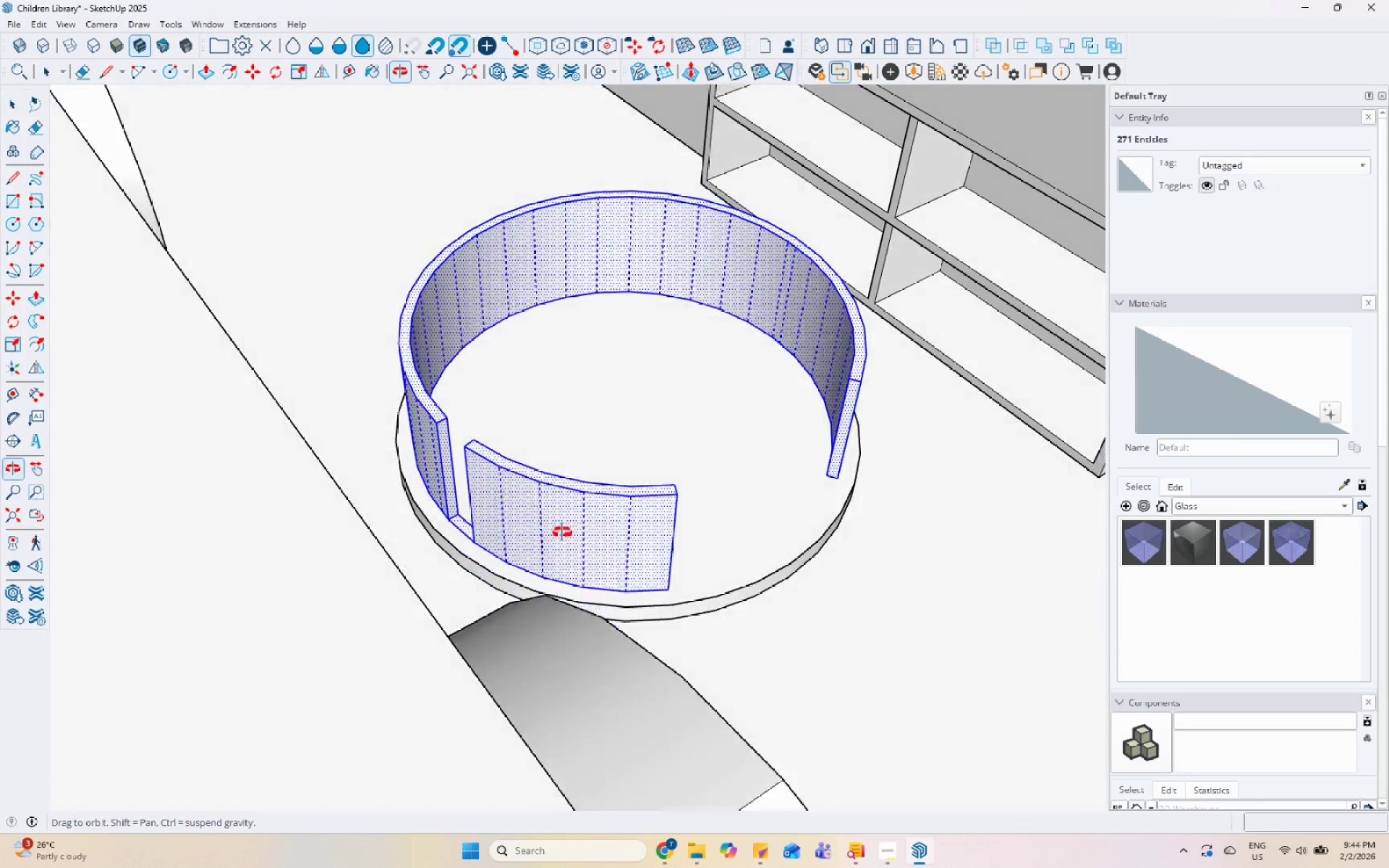 
key(Escape)
 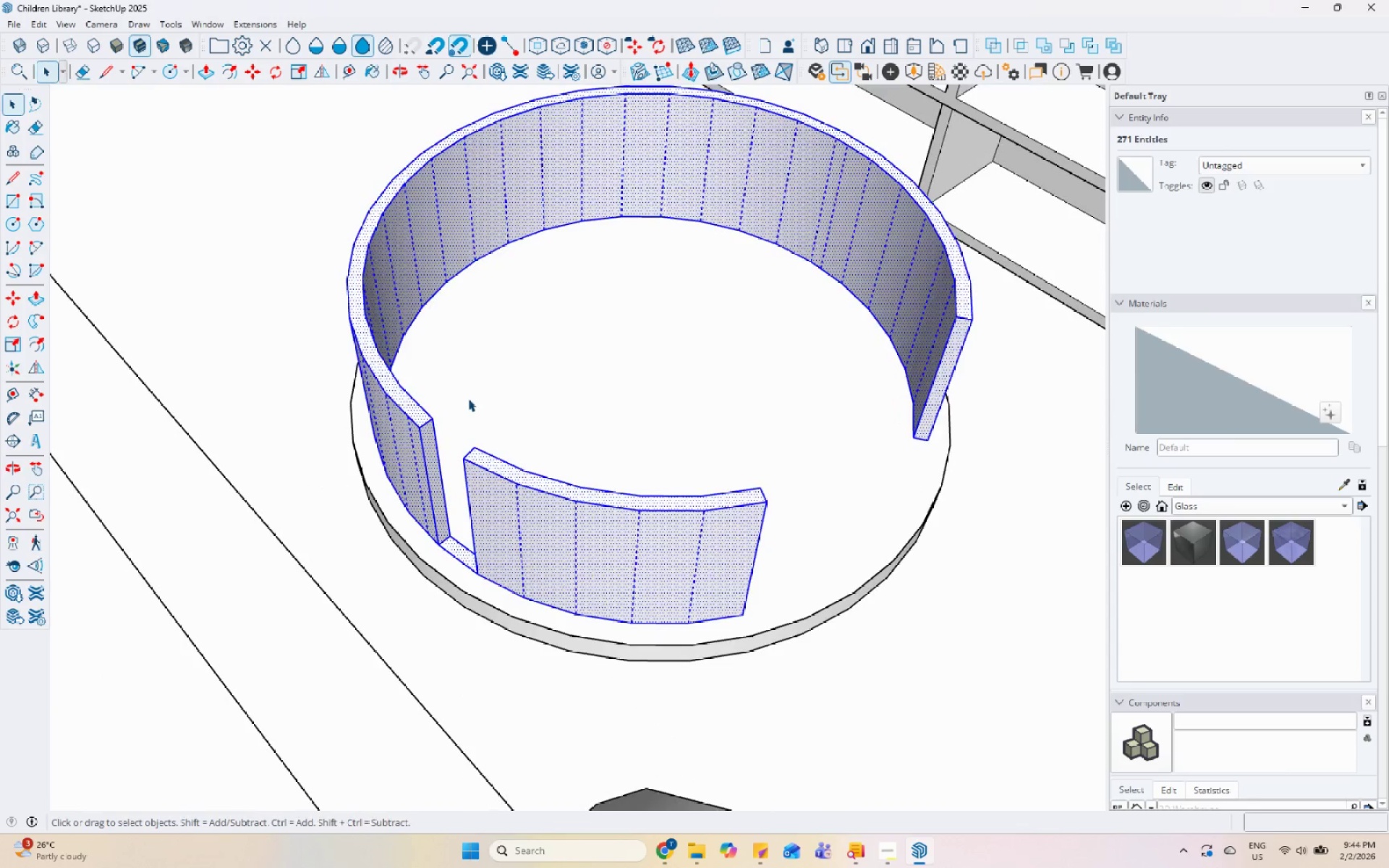 
left_click([468, 399])
 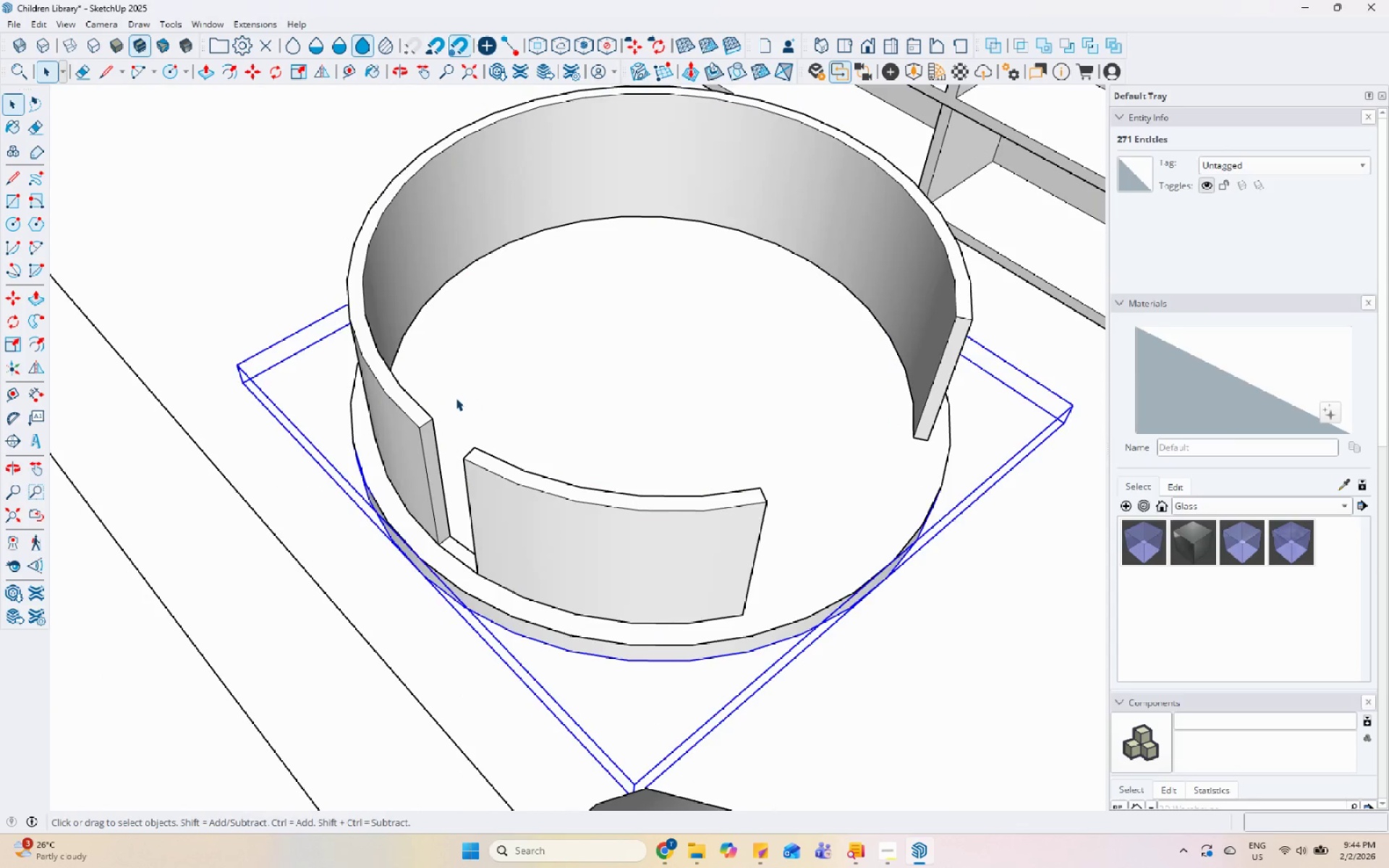 
scroll: coordinate [485, 469], scroll_direction: up, amount: 3.0
 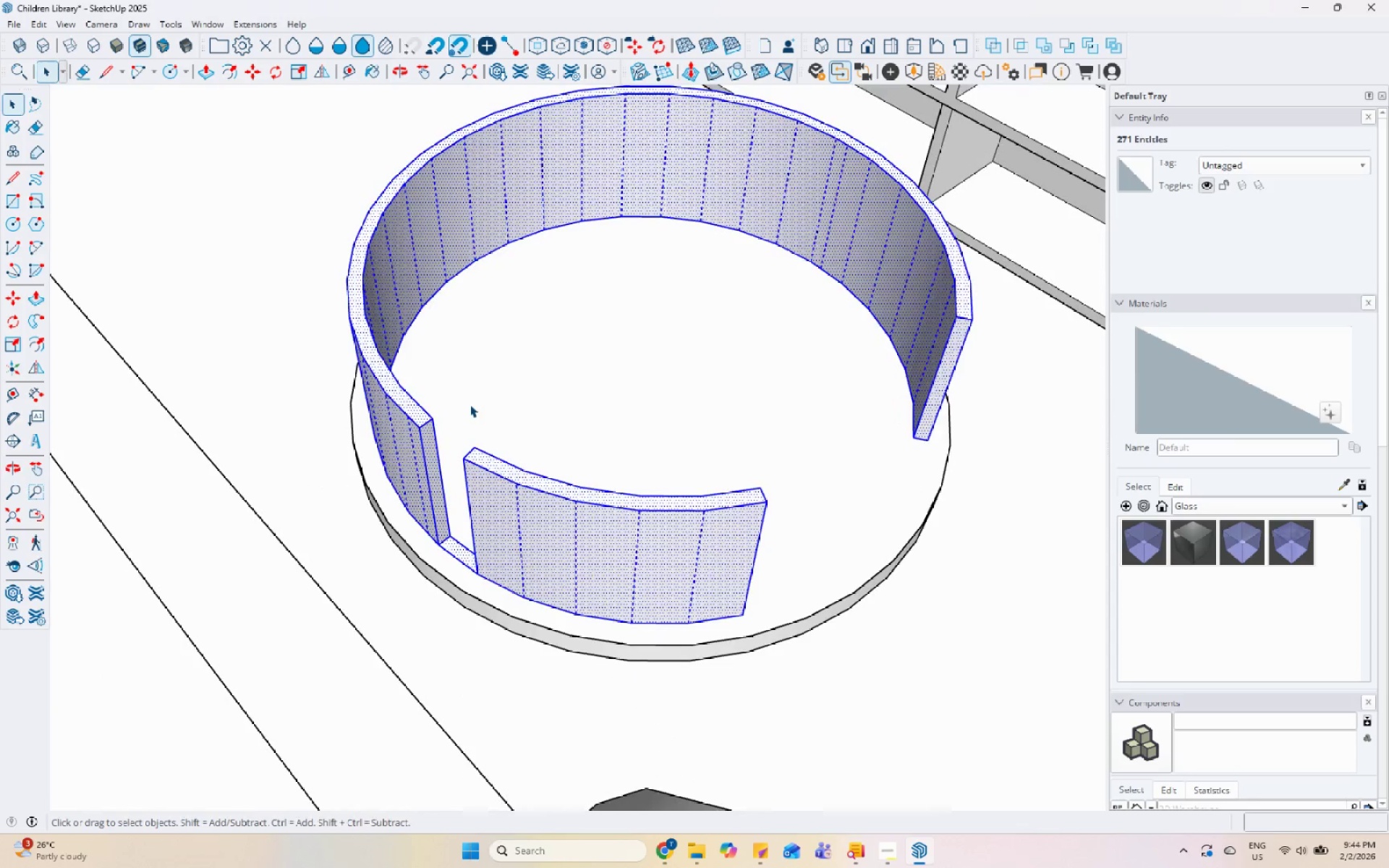 
left_click_drag(start_coordinate=[456, 393], to_coordinate=[844, 708])
 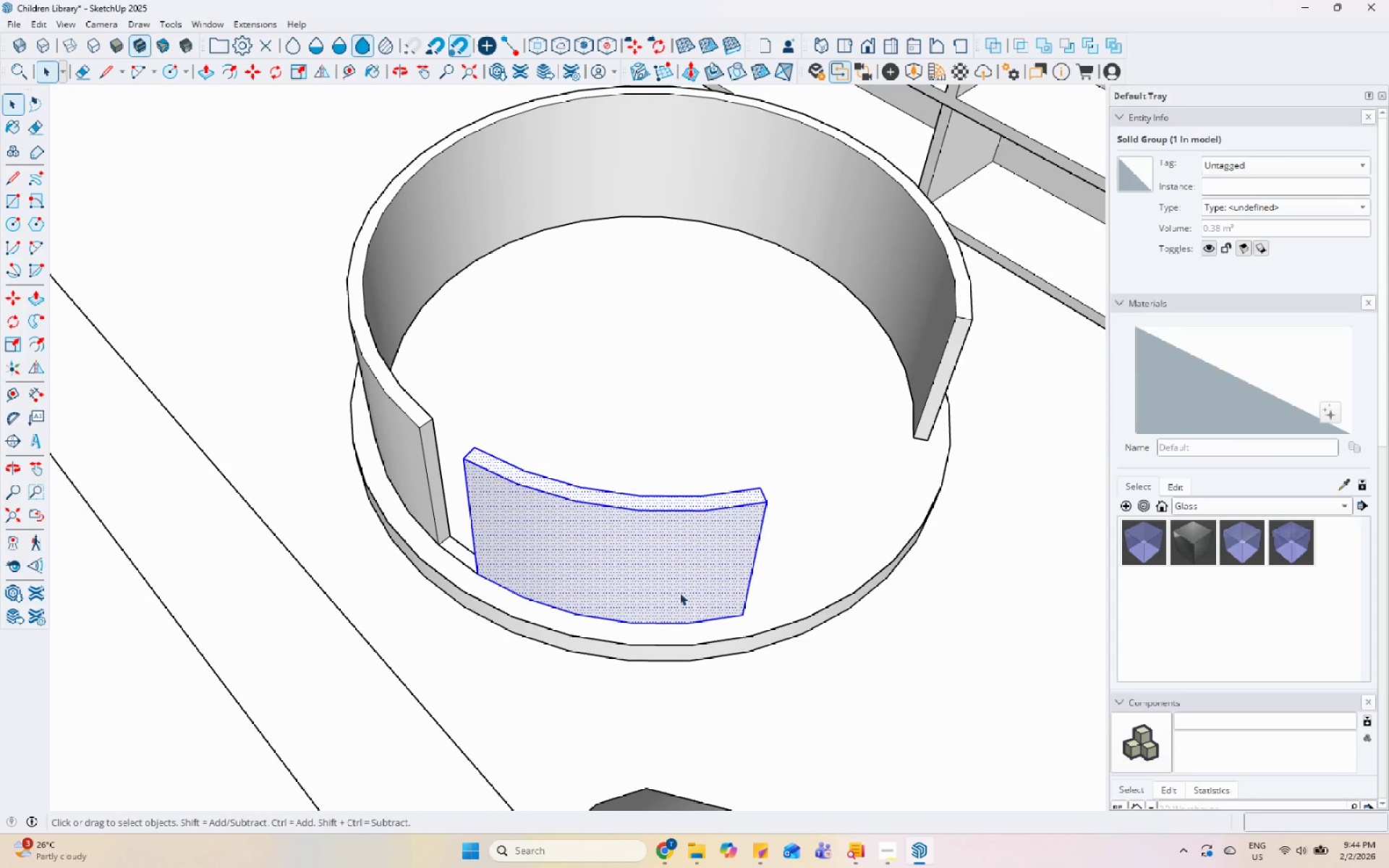 
right_click([675, 574])
 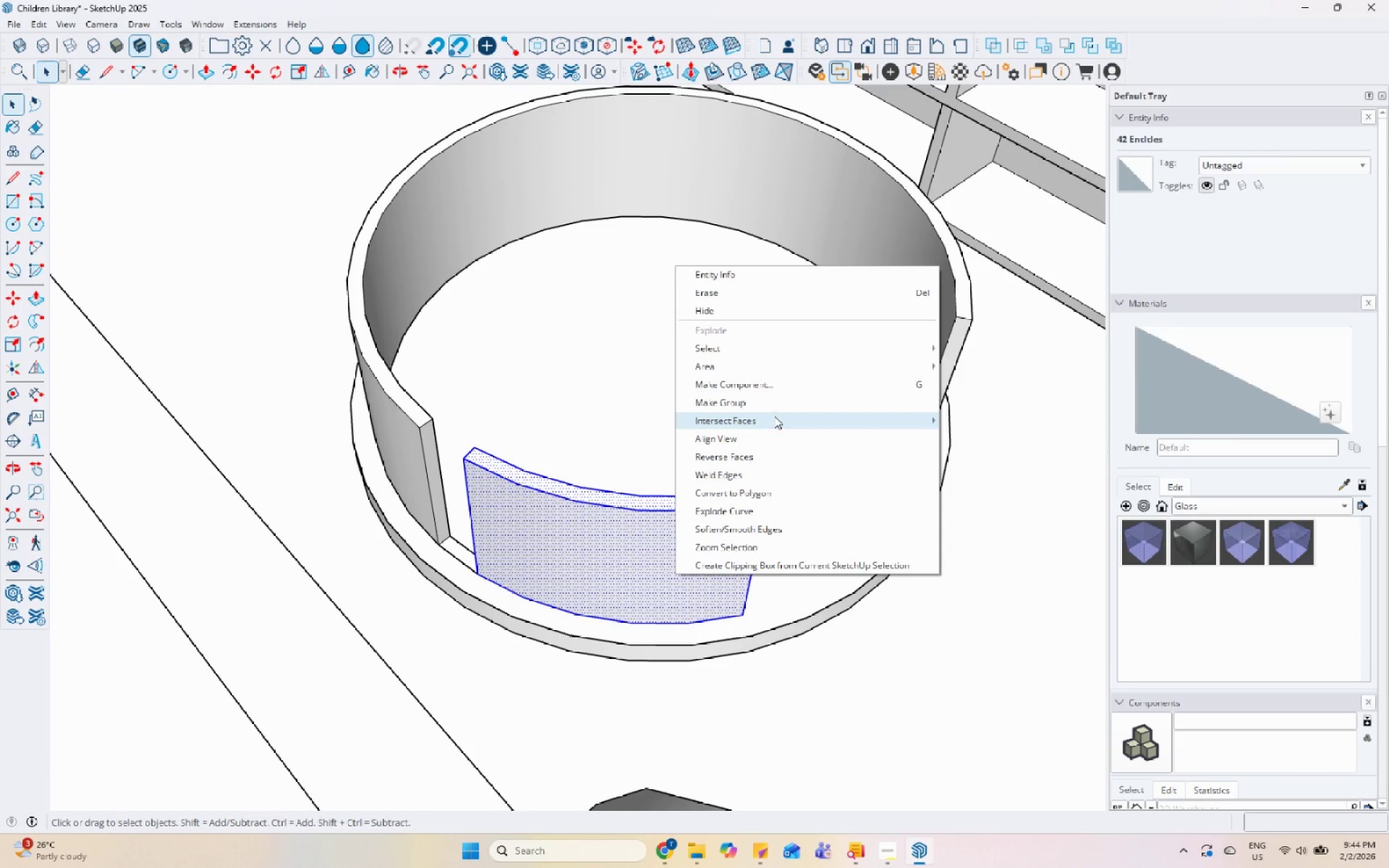 
left_click([779, 405])
 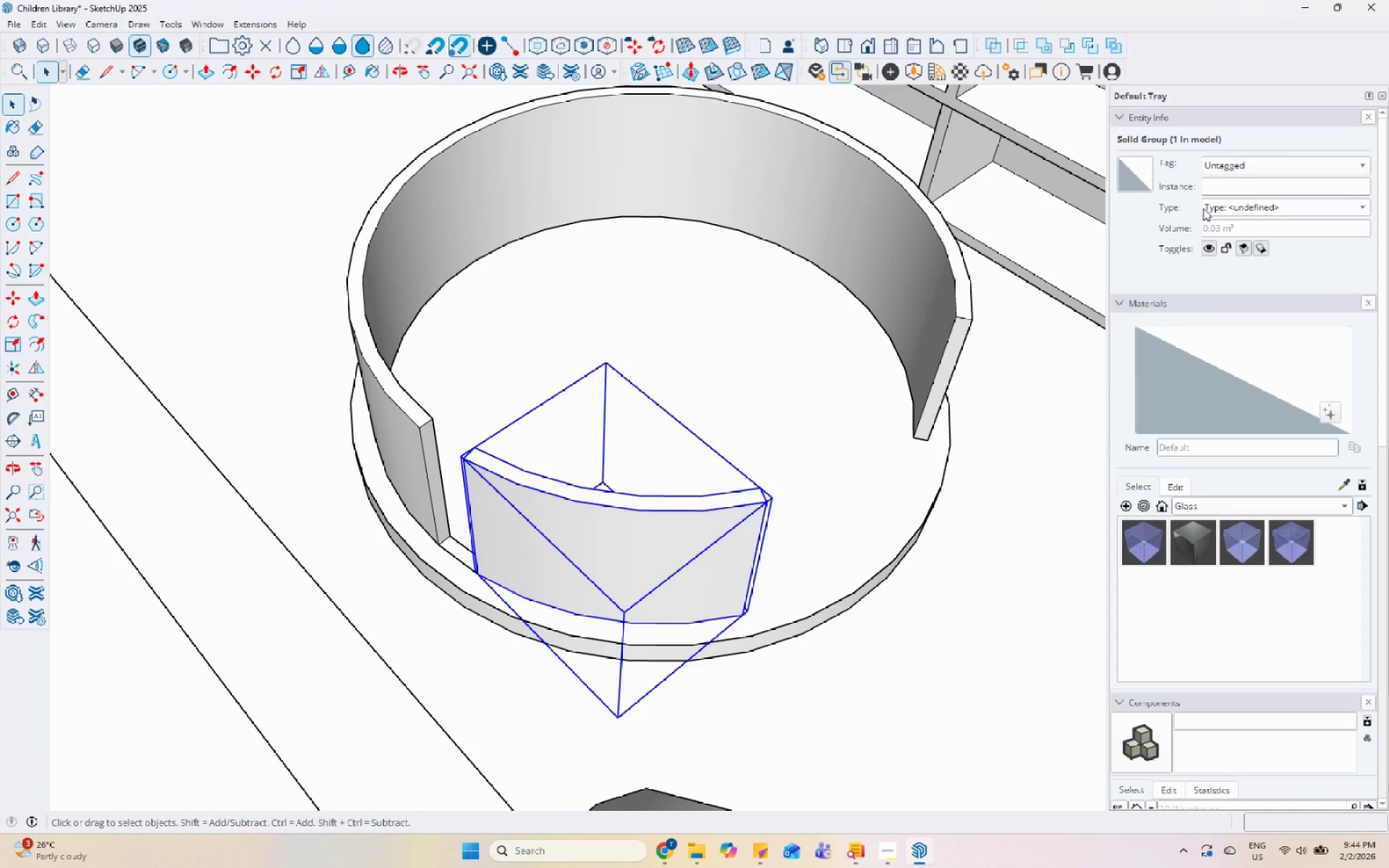 
scroll: coordinate [783, 506], scroll_direction: up, amount: 4.0
 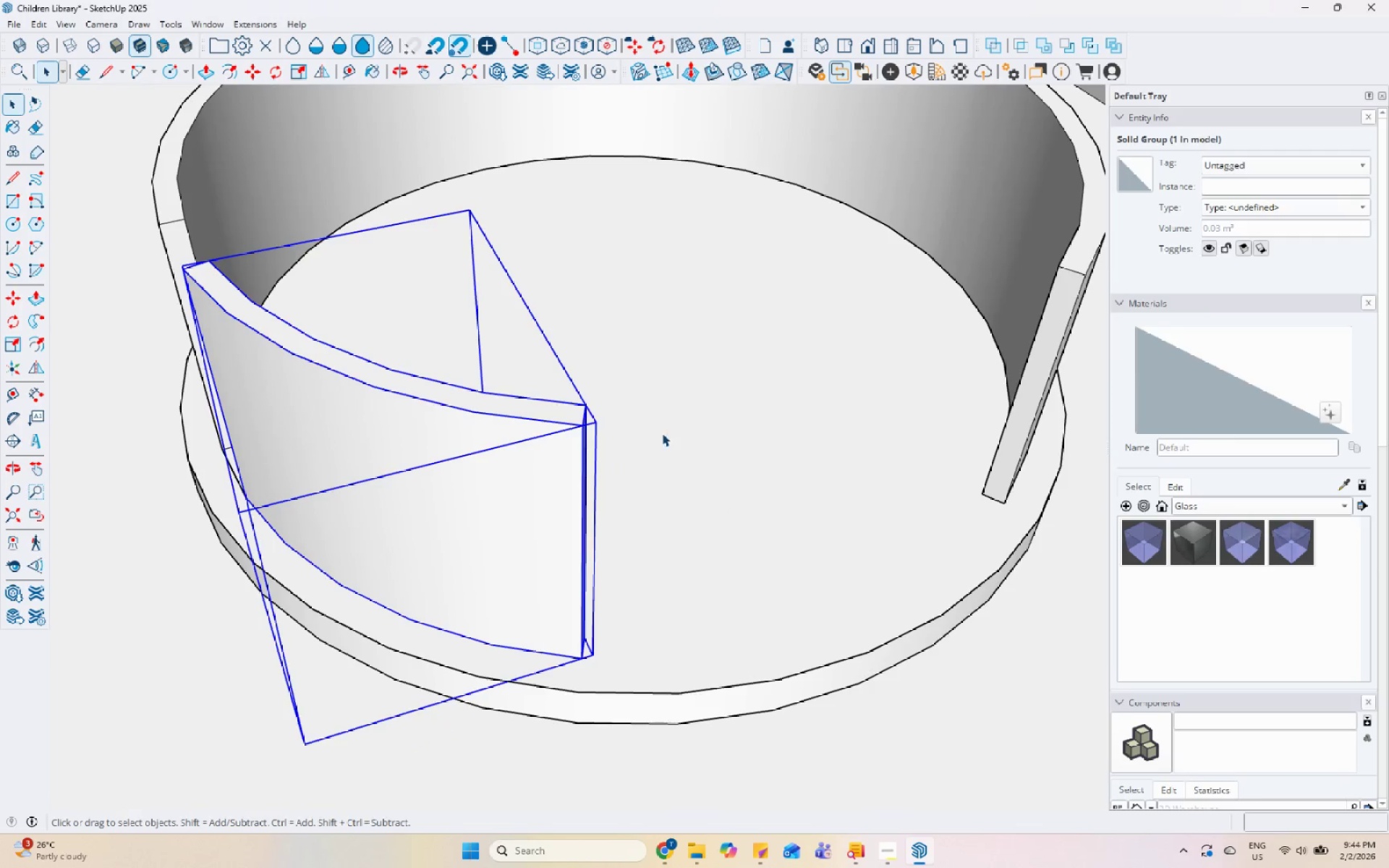 
scroll: coordinate [752, 495], scroll_direction: down, amount: 6.0
 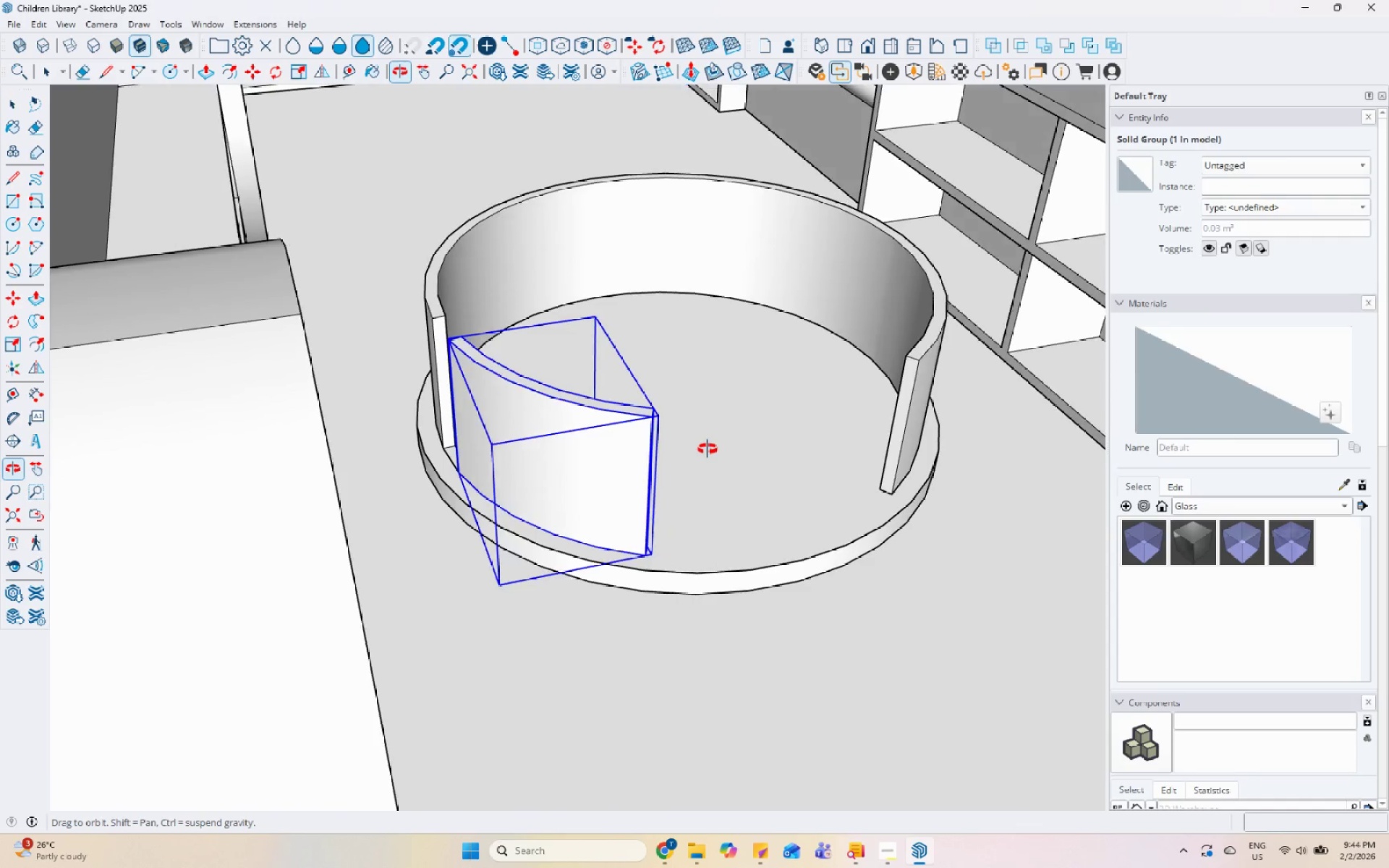 
scroll: coordinate [433, 283], scroll_direction: up, amount: 10.0
 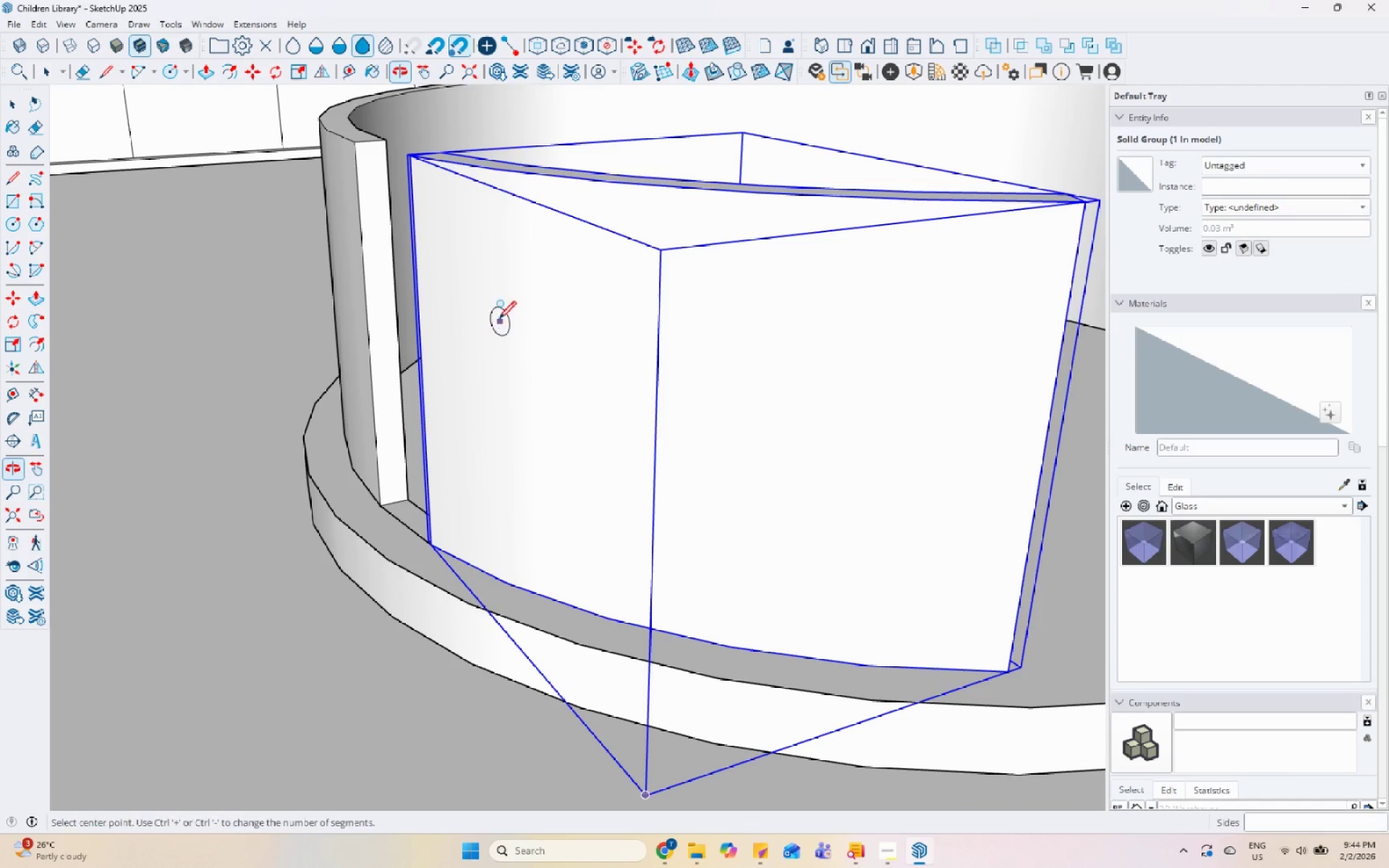 
mouse_move([327, 299])
 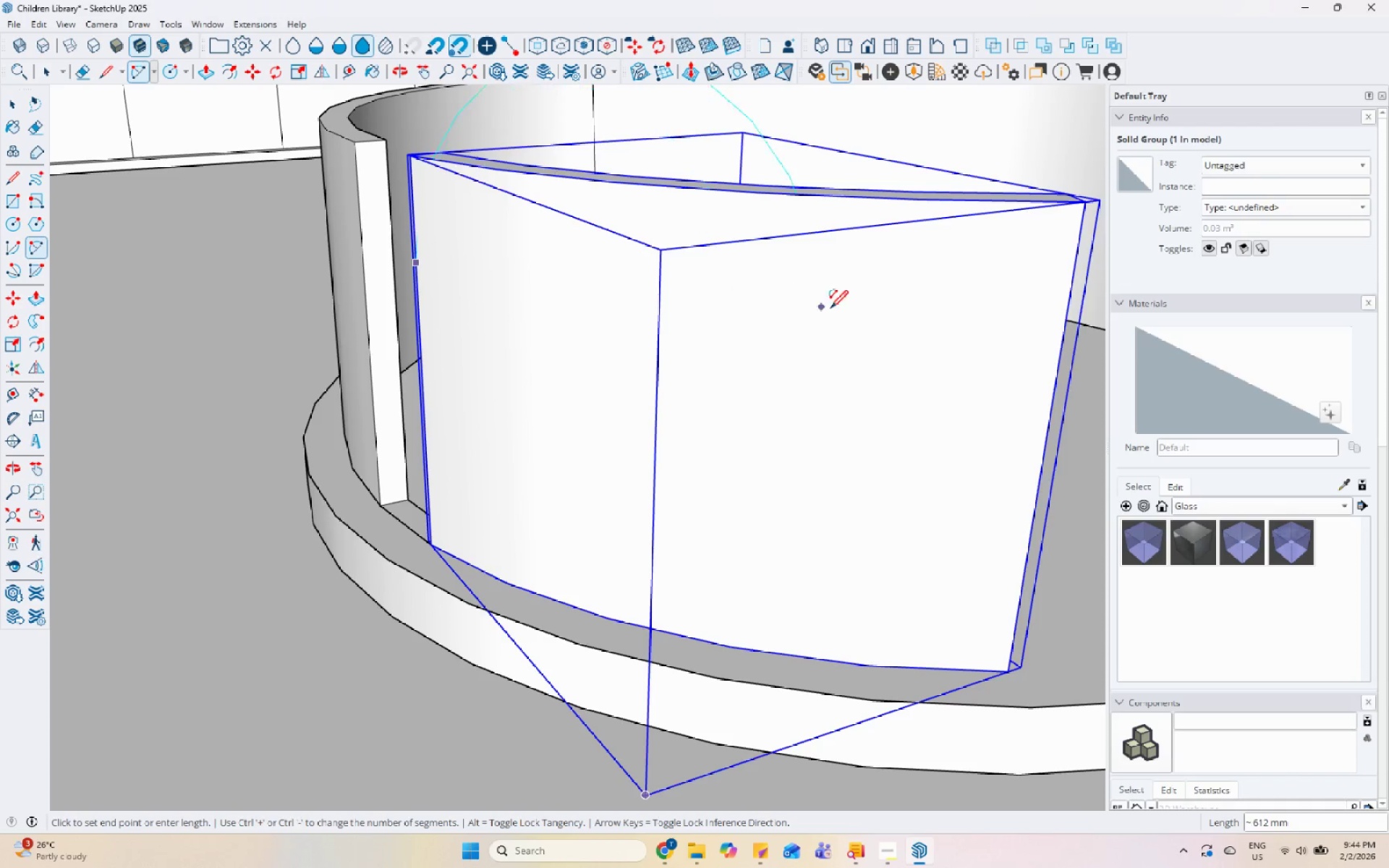 
left_click([1061, 332])
 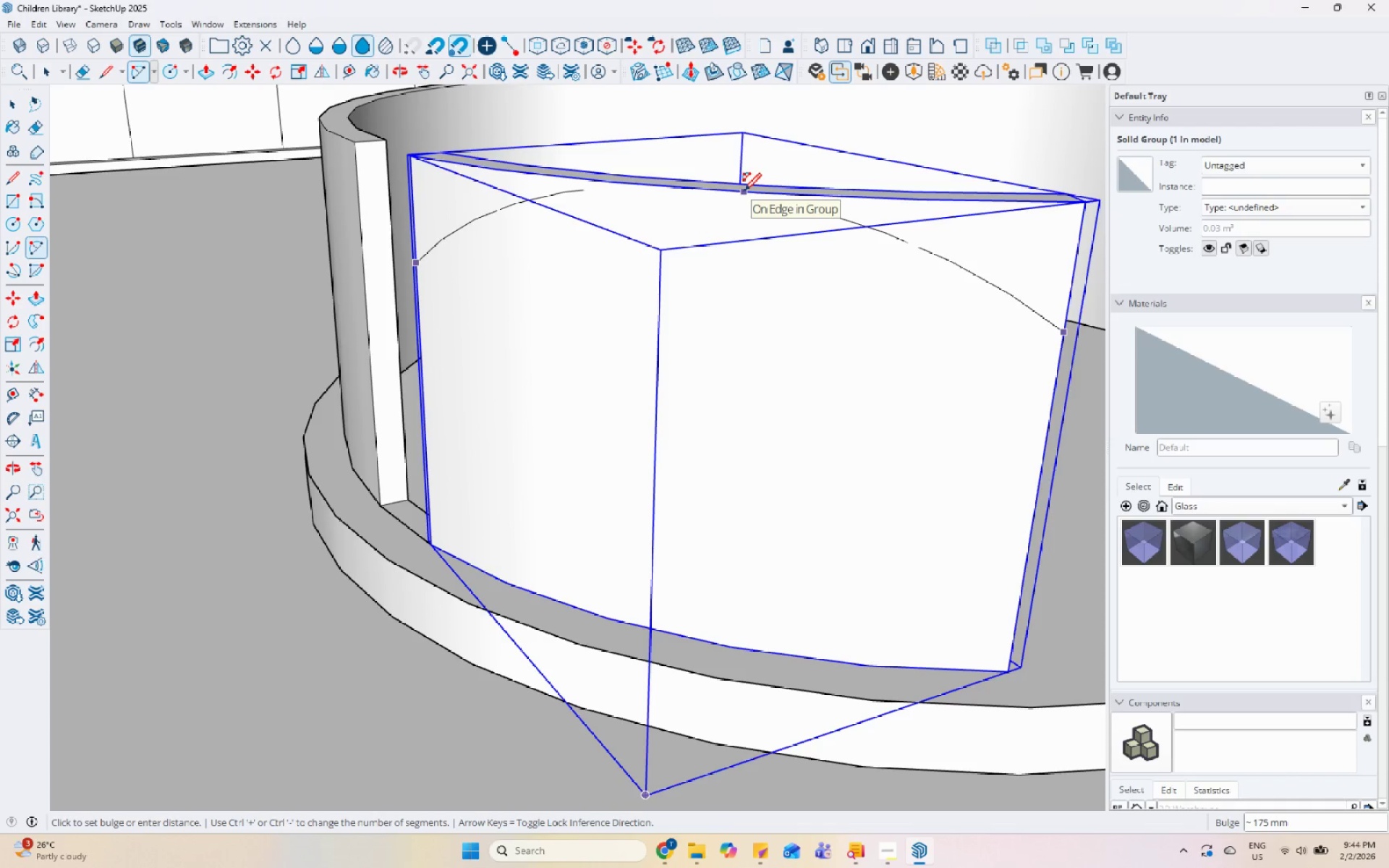 
left_click([744, 192])
 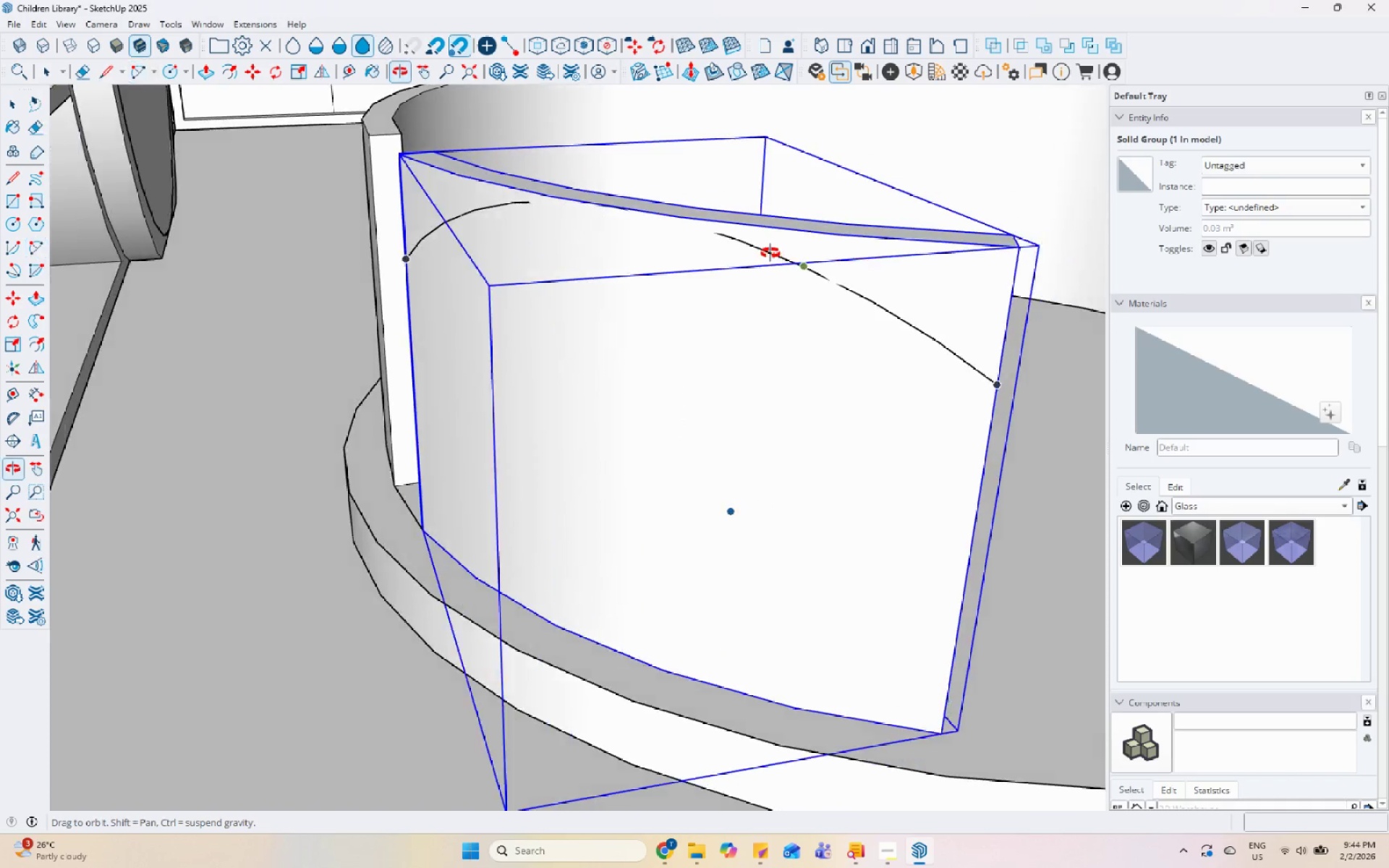 
key(Space)
 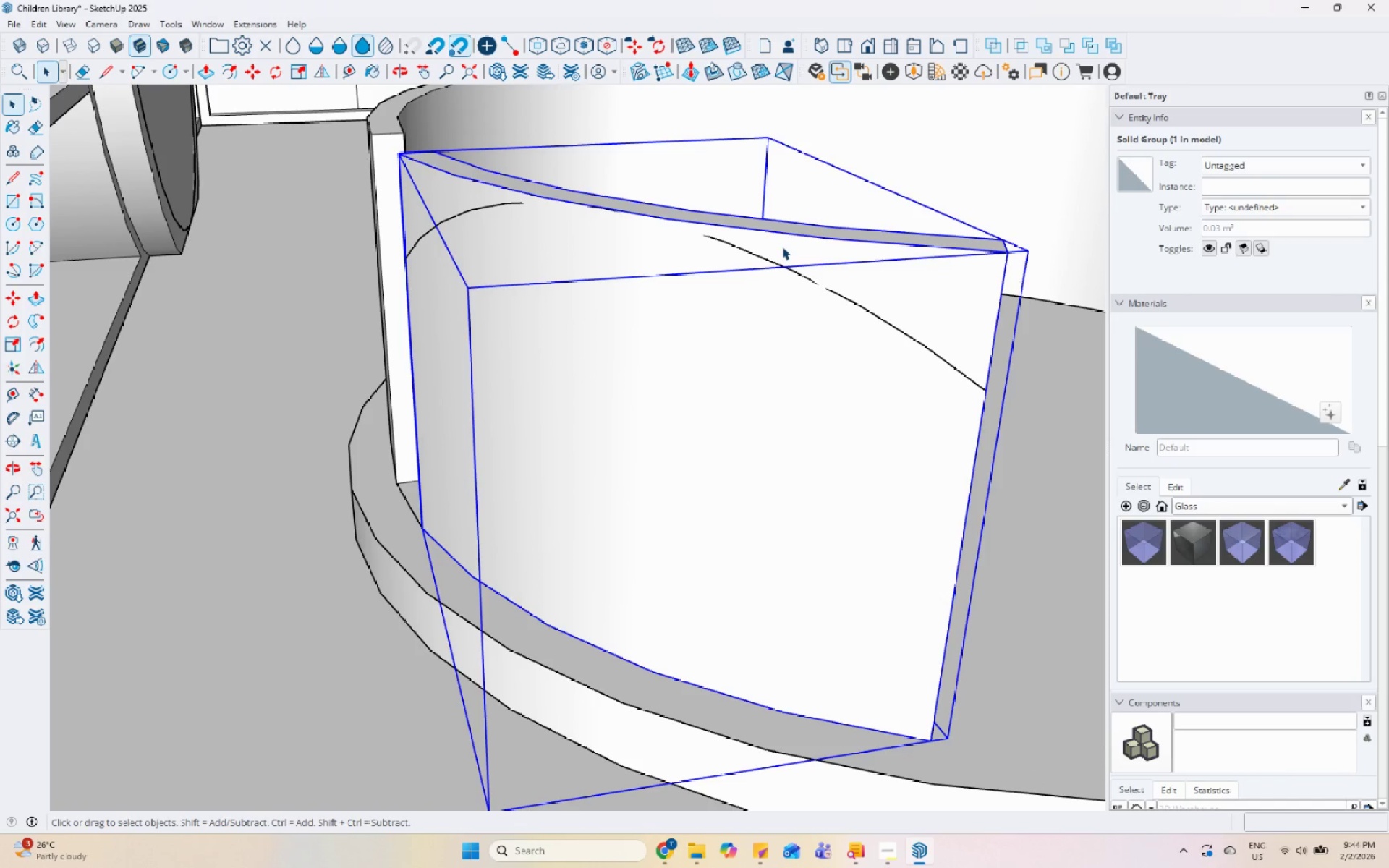 
key(L)
 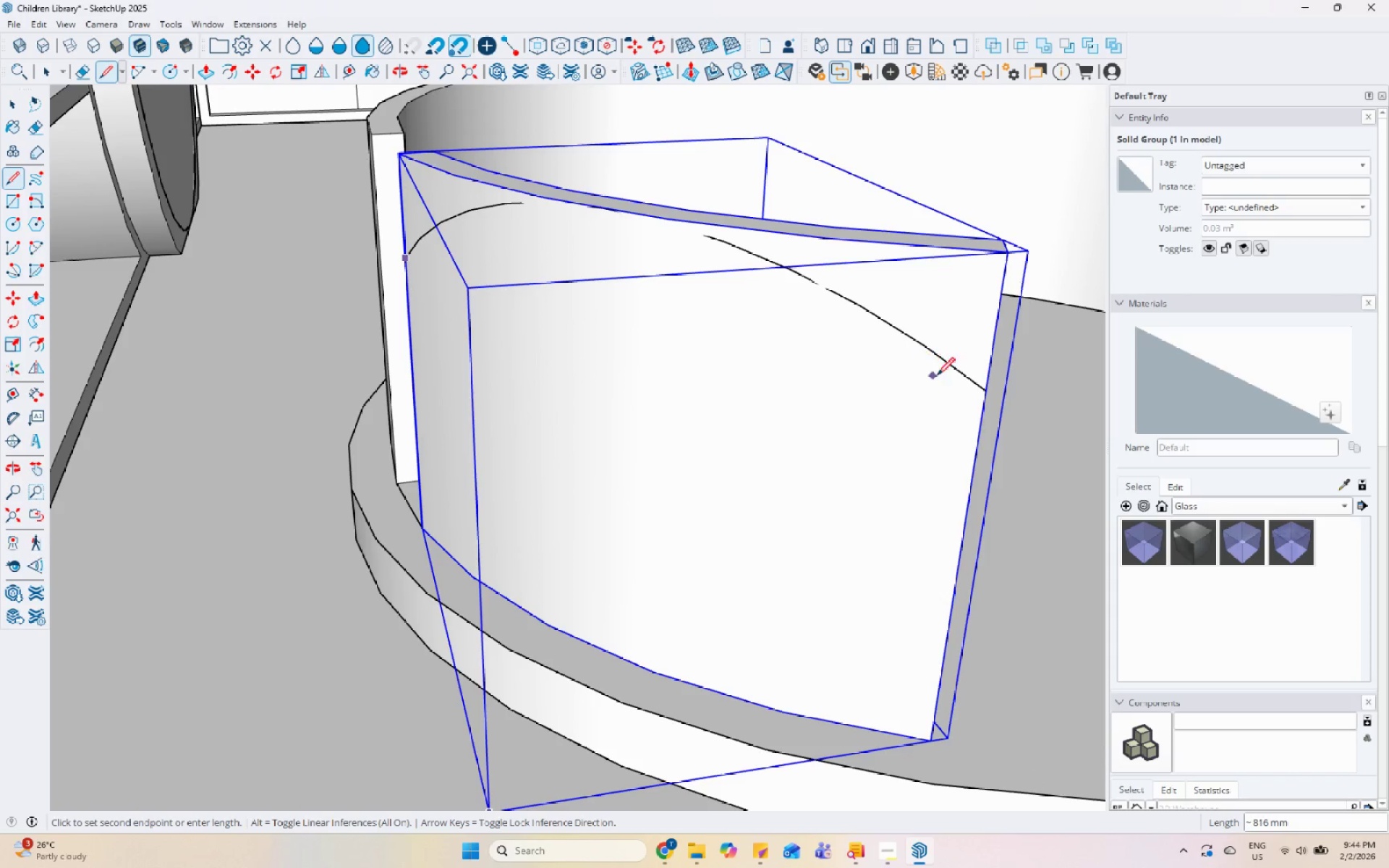 
left_click([986, 393])
 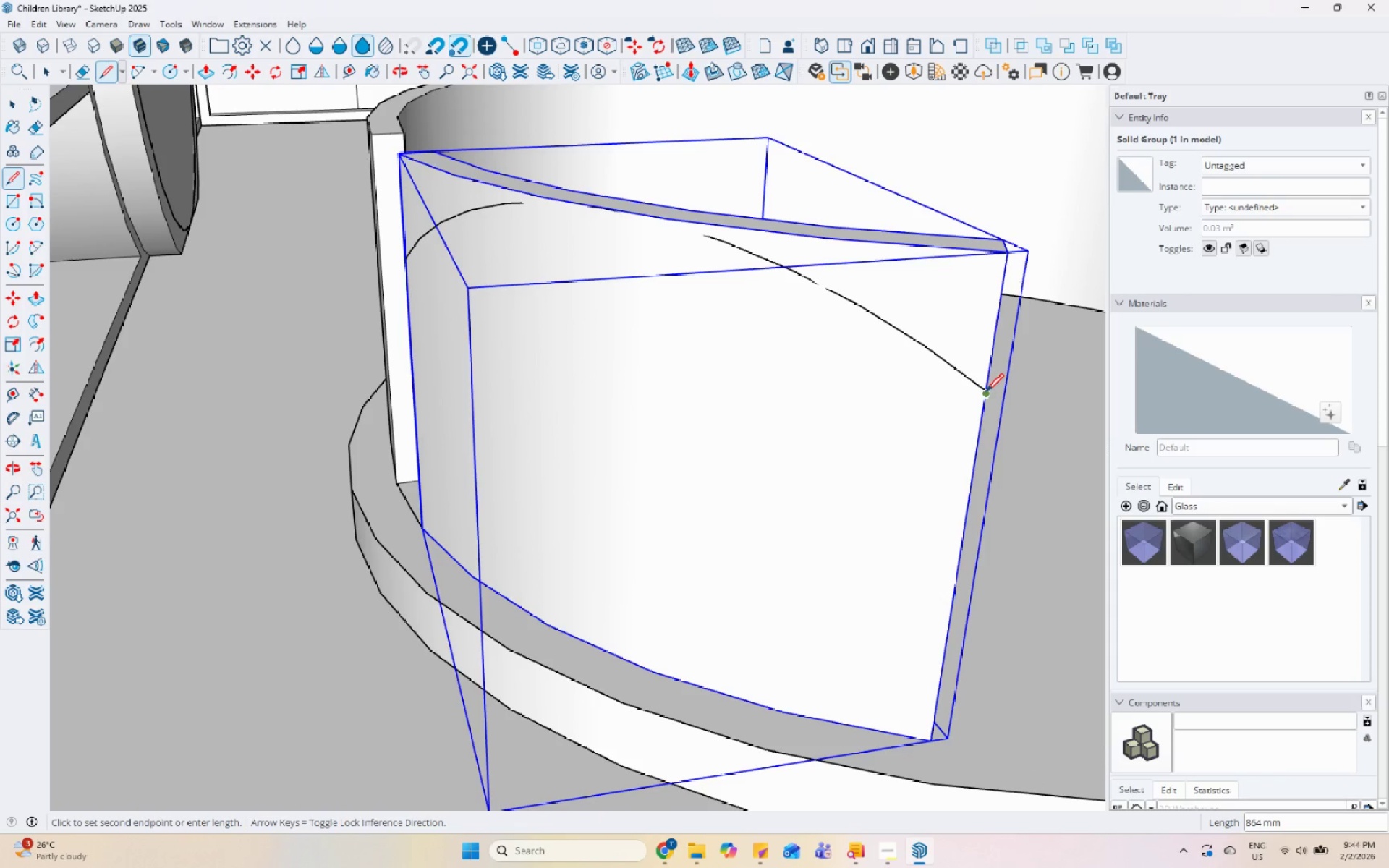 
key(Space)
 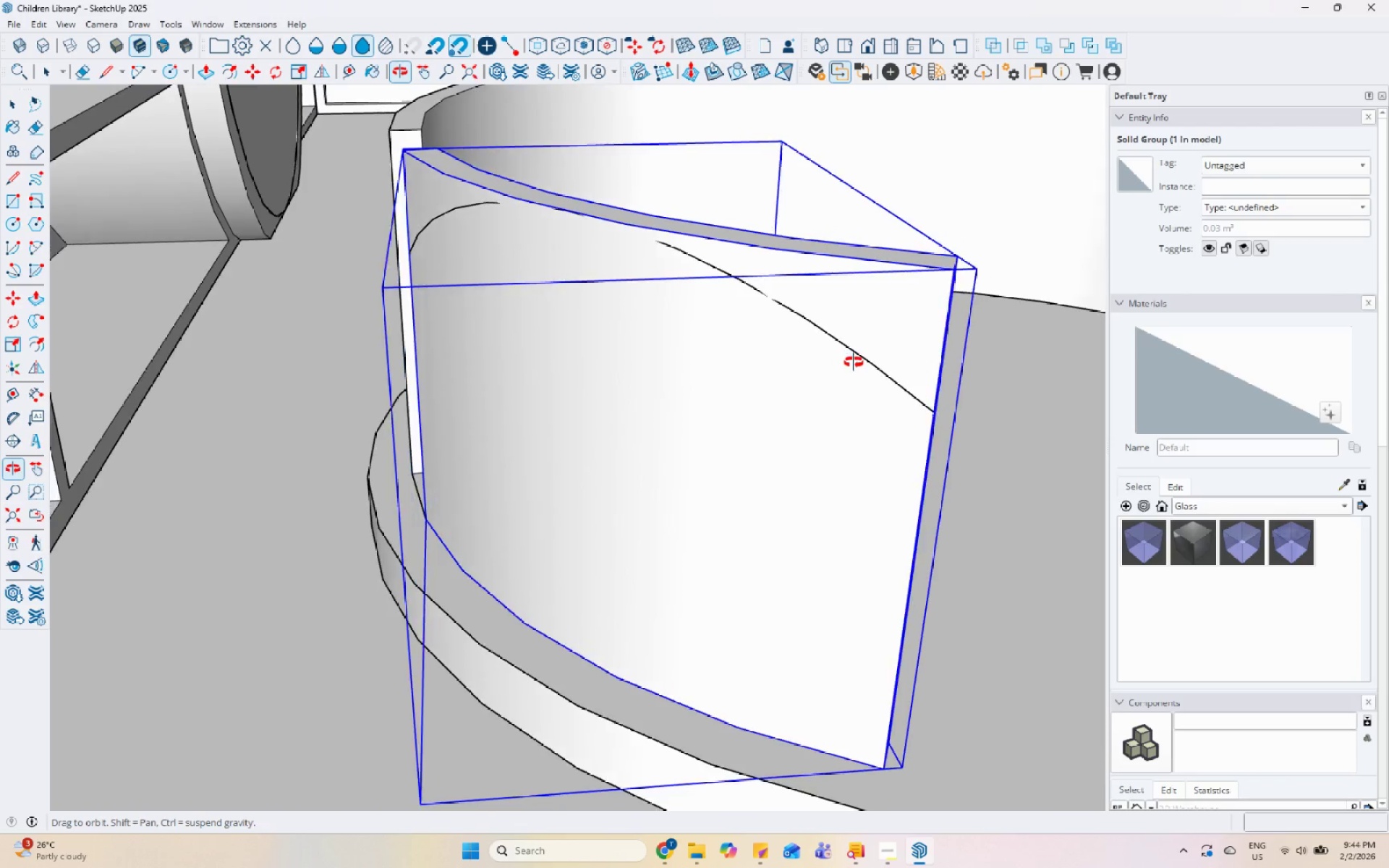 
left_click([782, 351])
 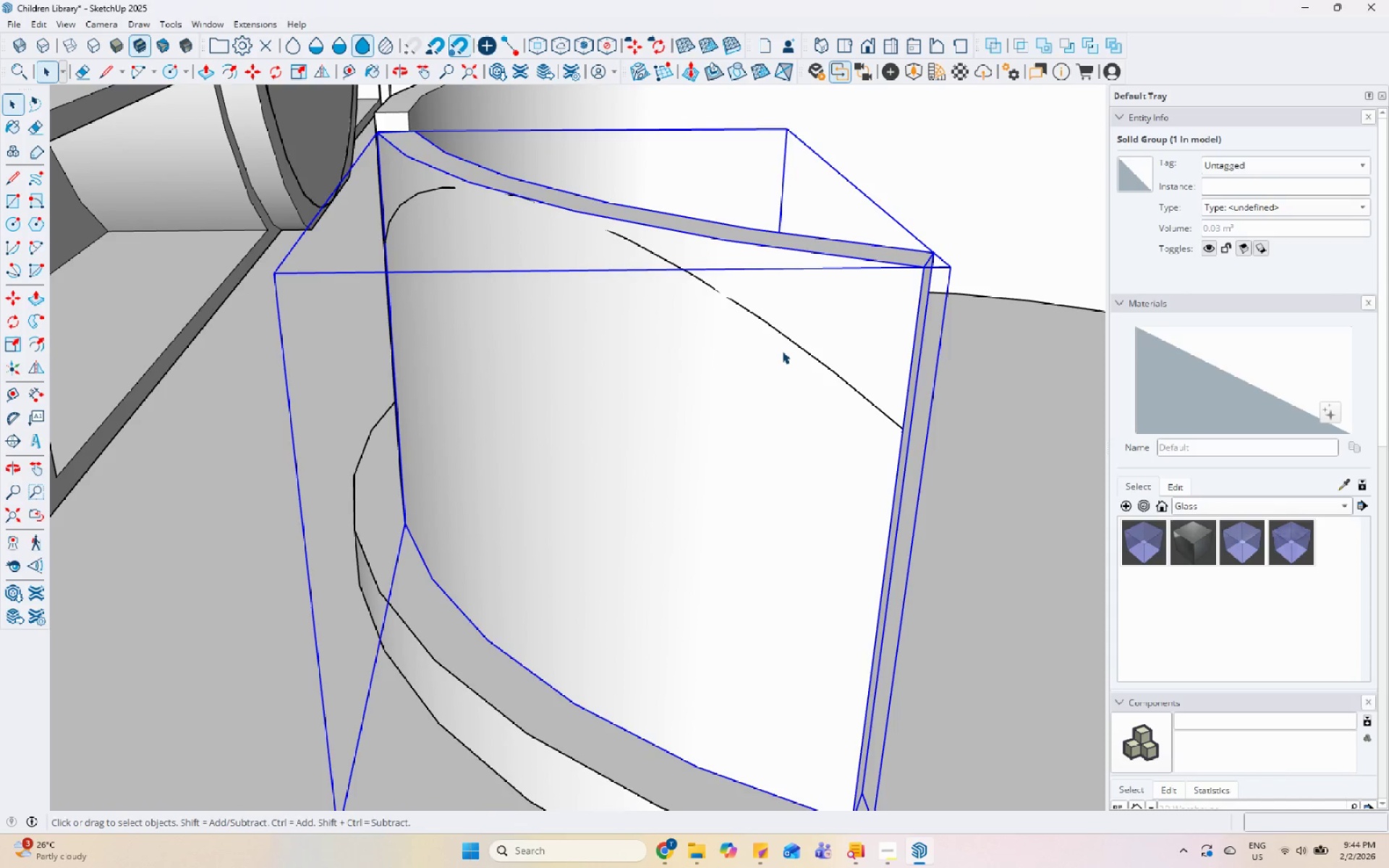 
scroll: coordinate [820, 362], scroll_direction: up, amount: 1.0
 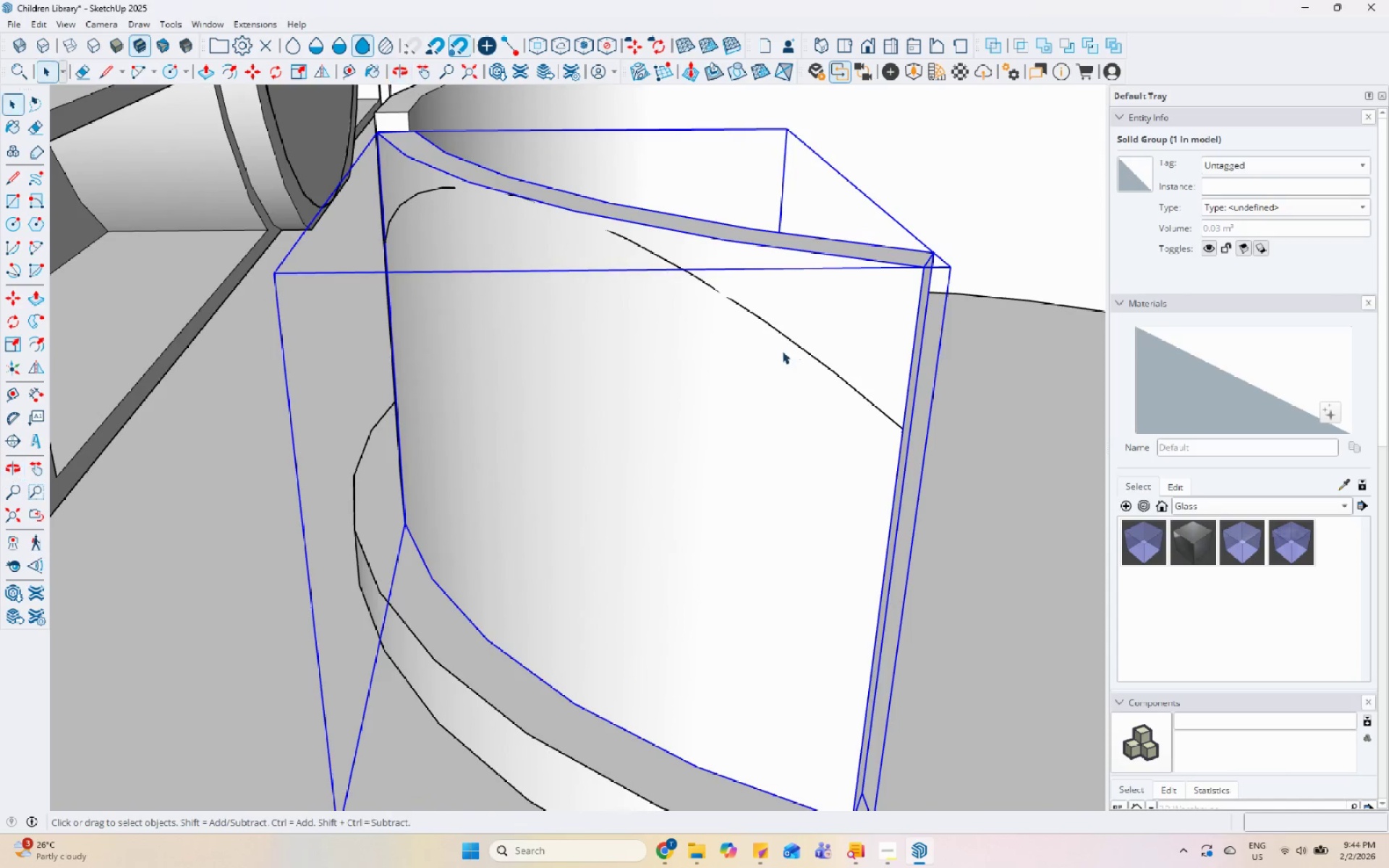 
key(P)
 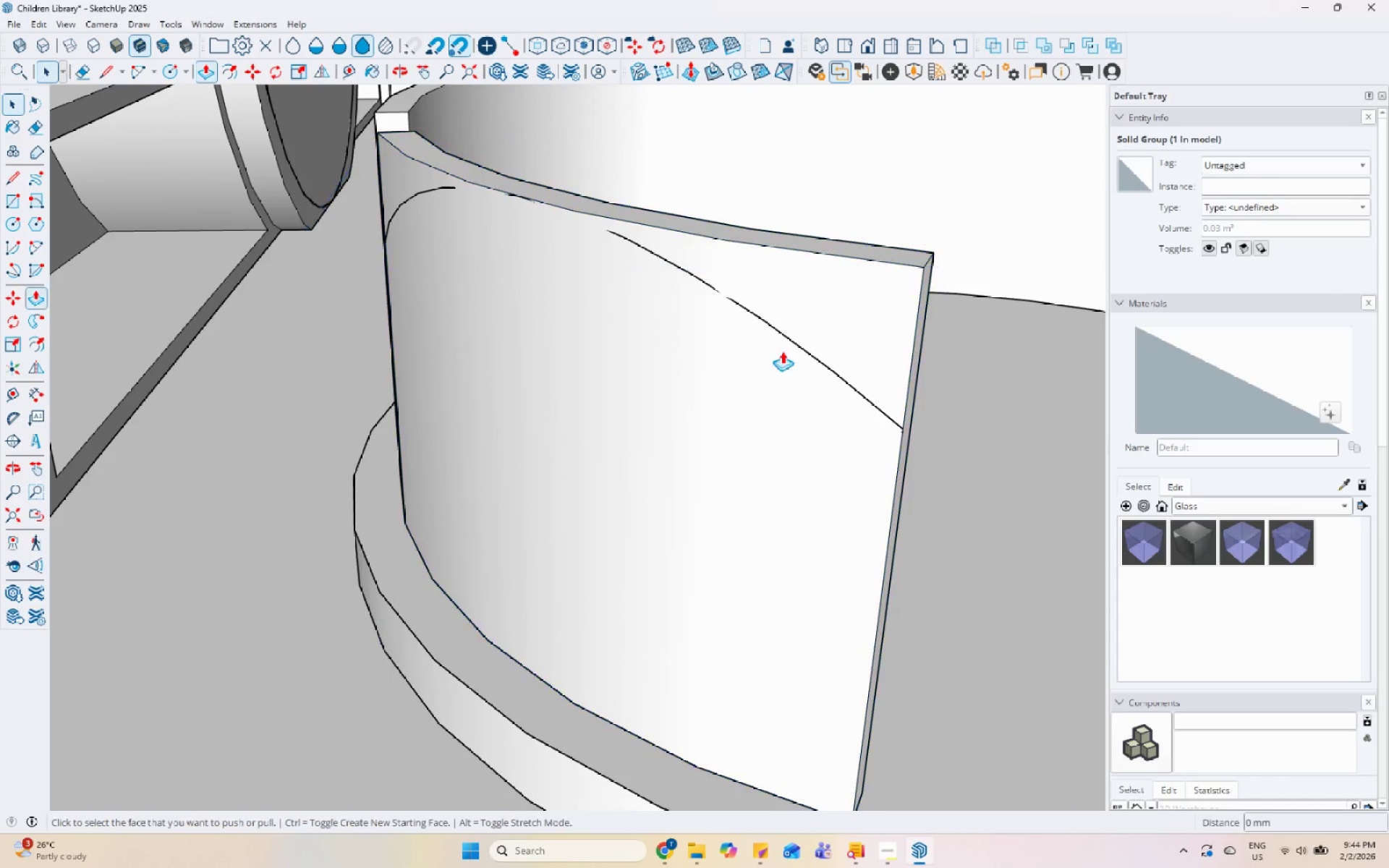 
left_click([782, 351])
 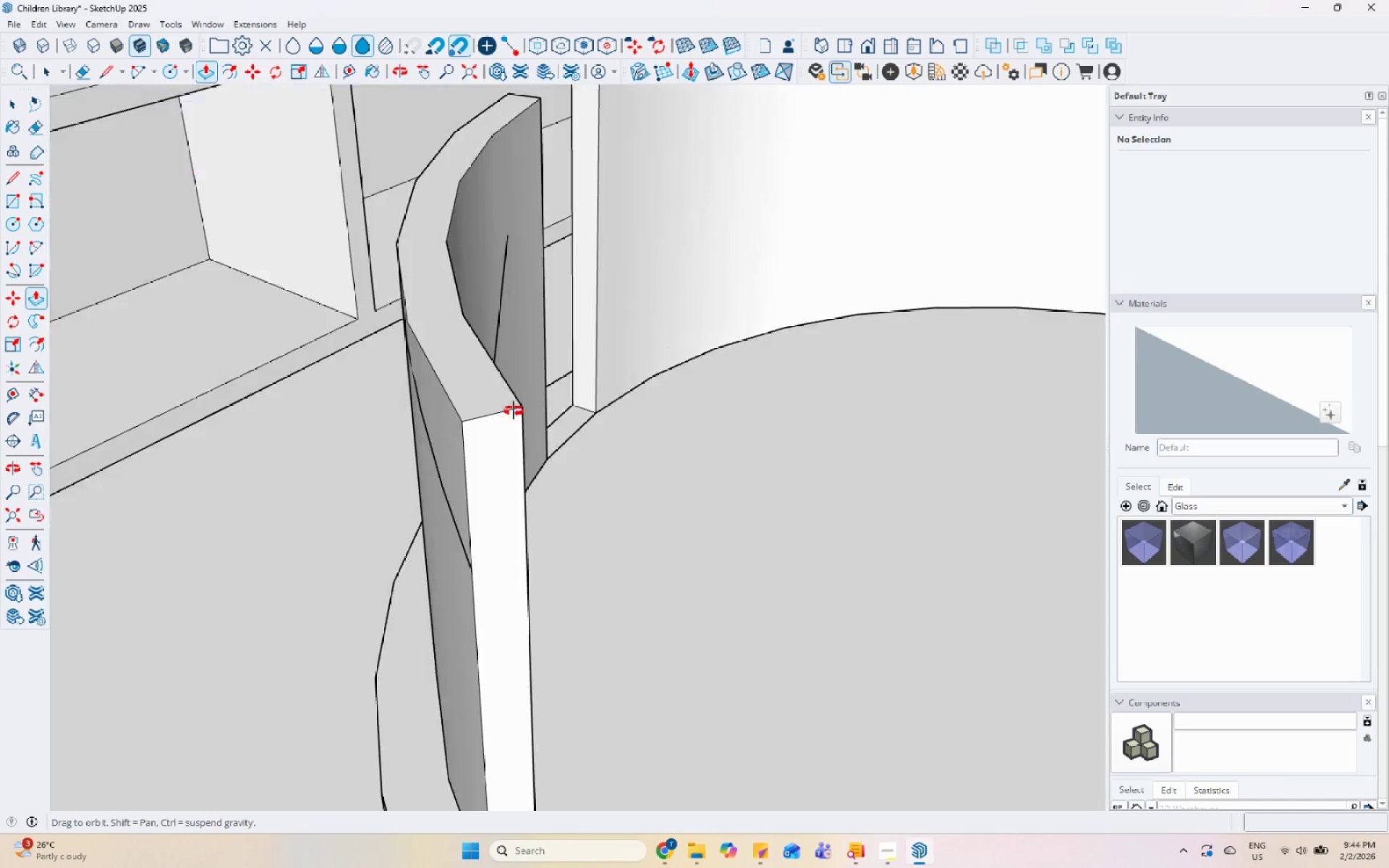 
key(Space)
 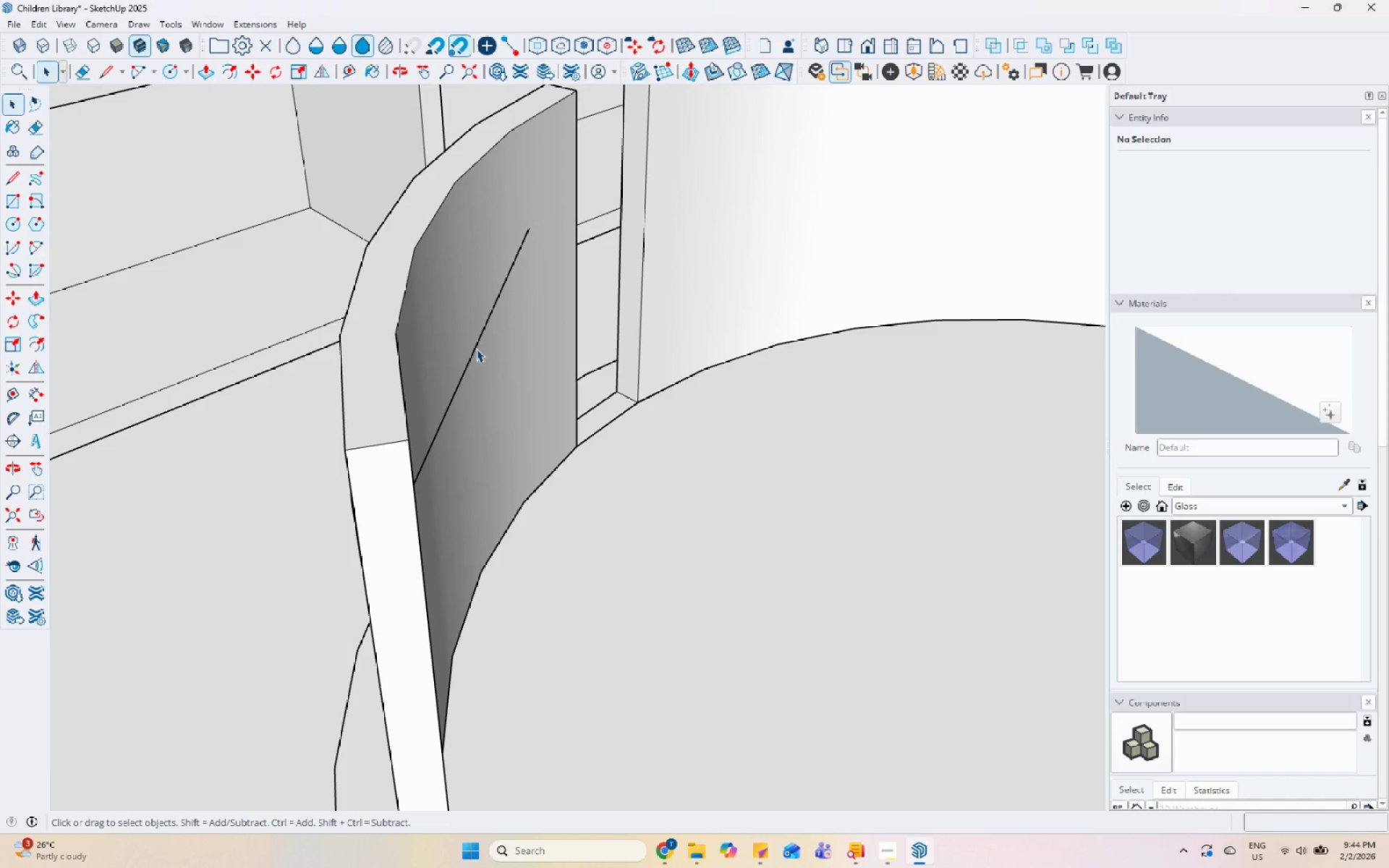 
key(Control+Z)
 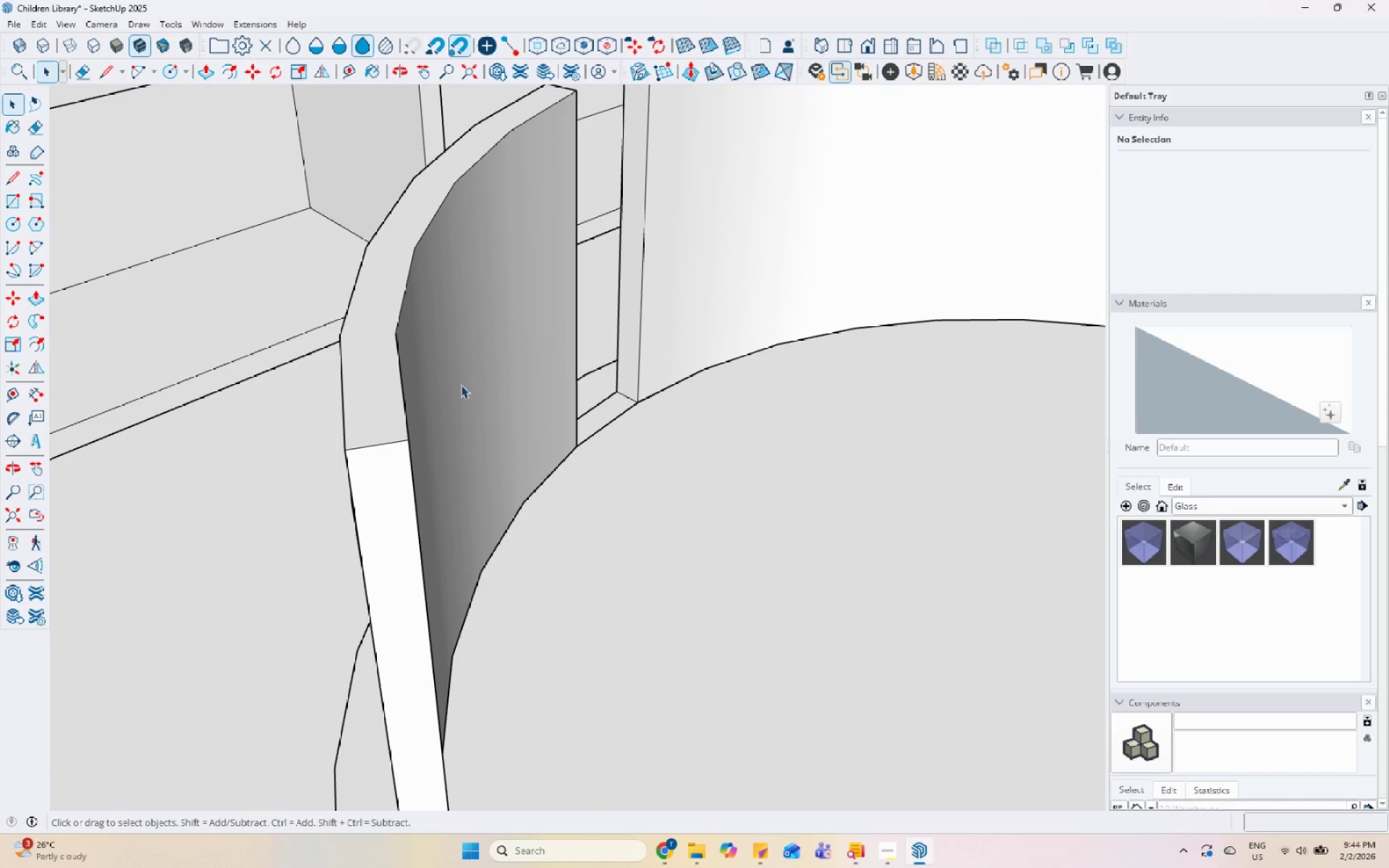 
hold_key(key=ControlLeft, duration=0.53)
 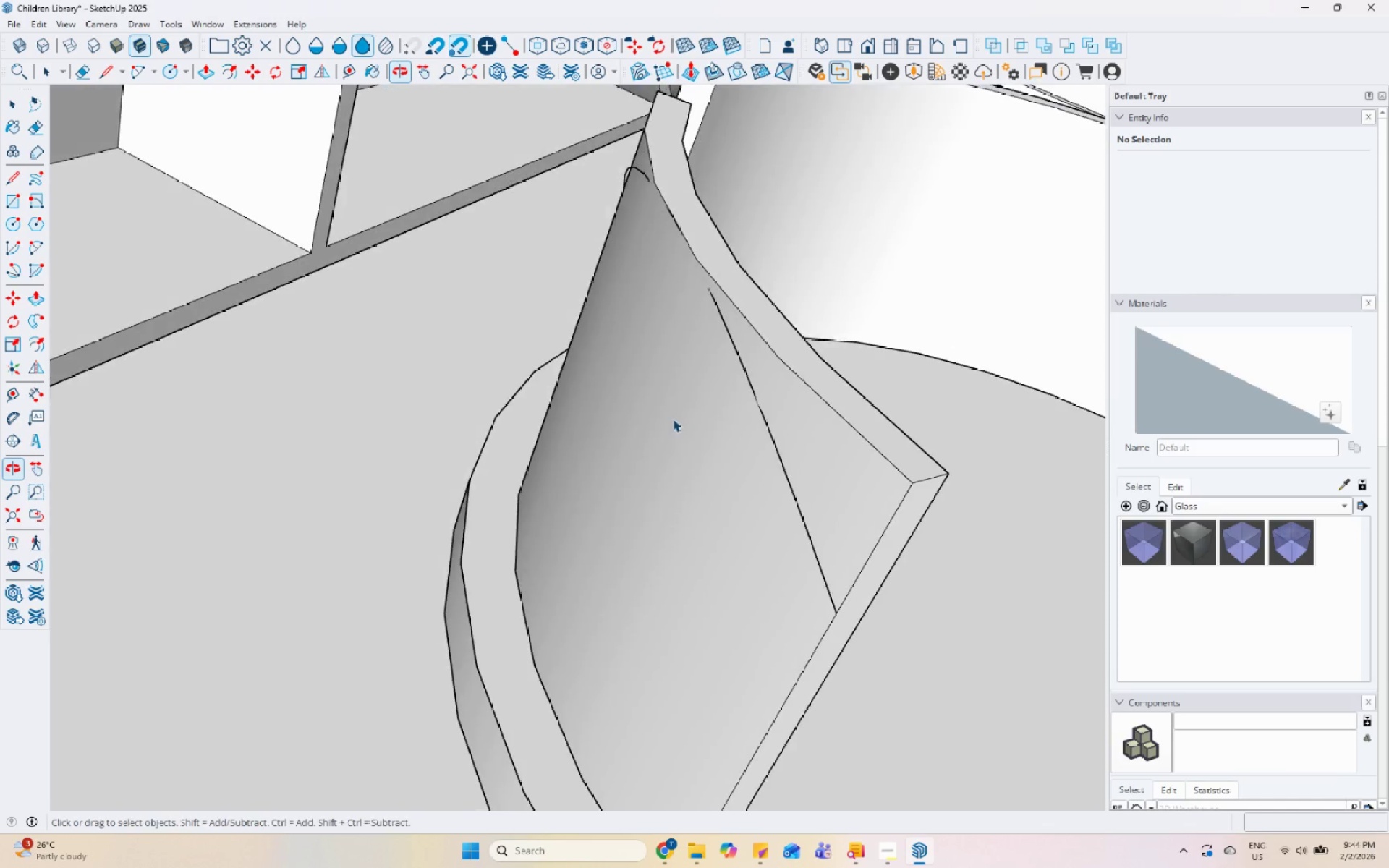 
key(Control+Z)
 